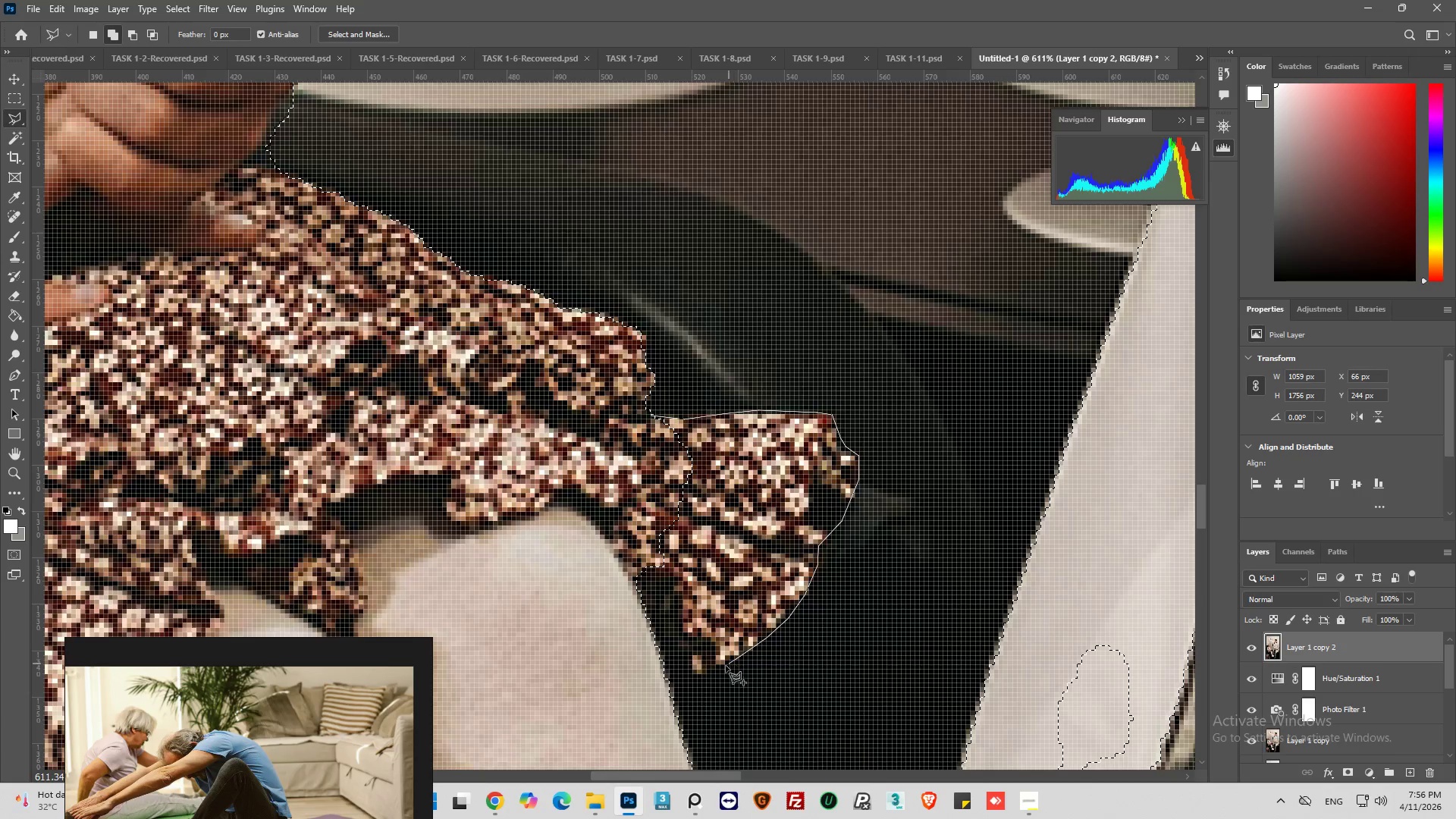 
left_click_drag(start_coordinate=[729, 664], to_coordinate=[682, 675])
 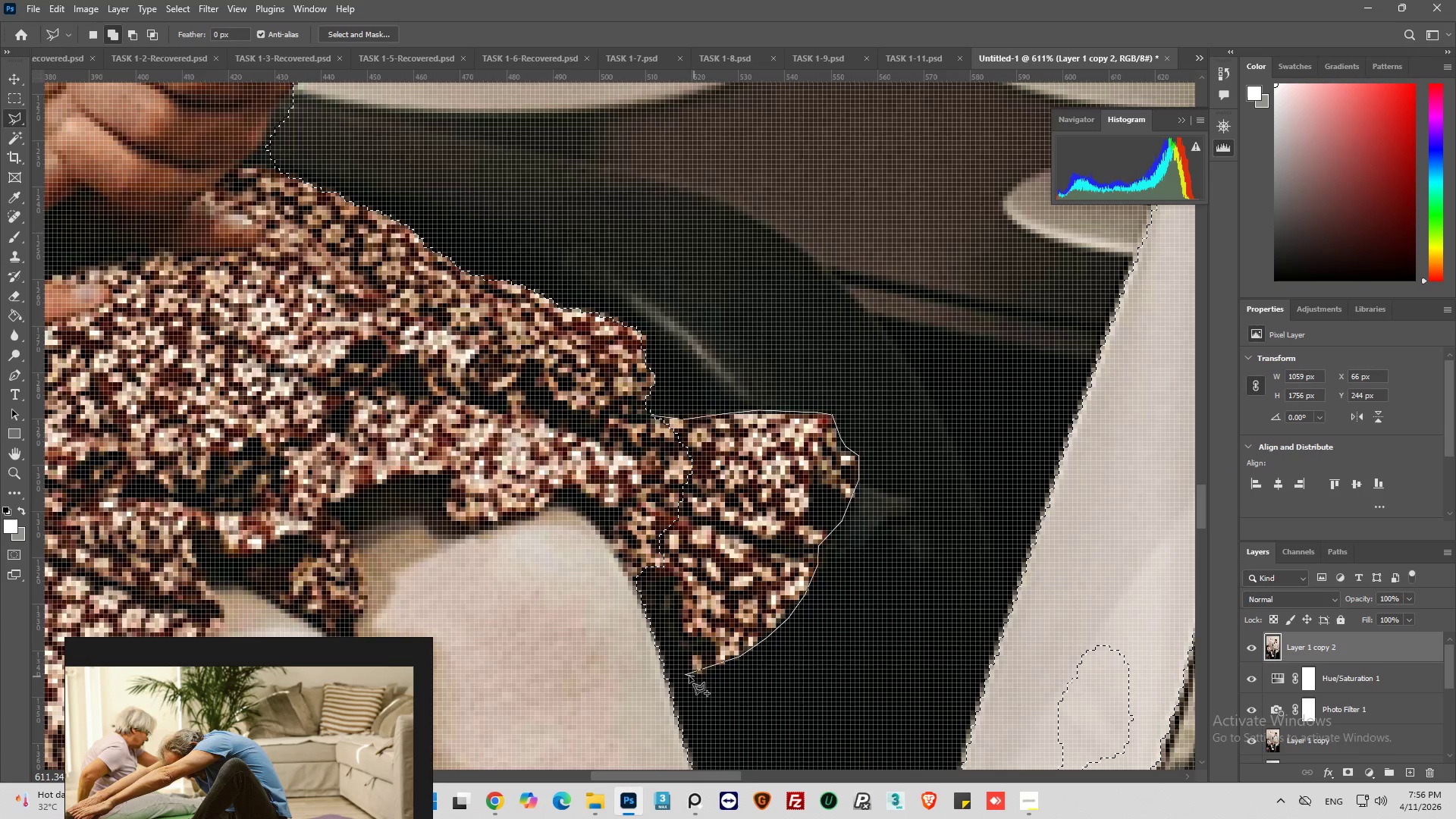 
left_click_drag(start_coordinate=[675, 675], to_coordinate=[669, 676])
 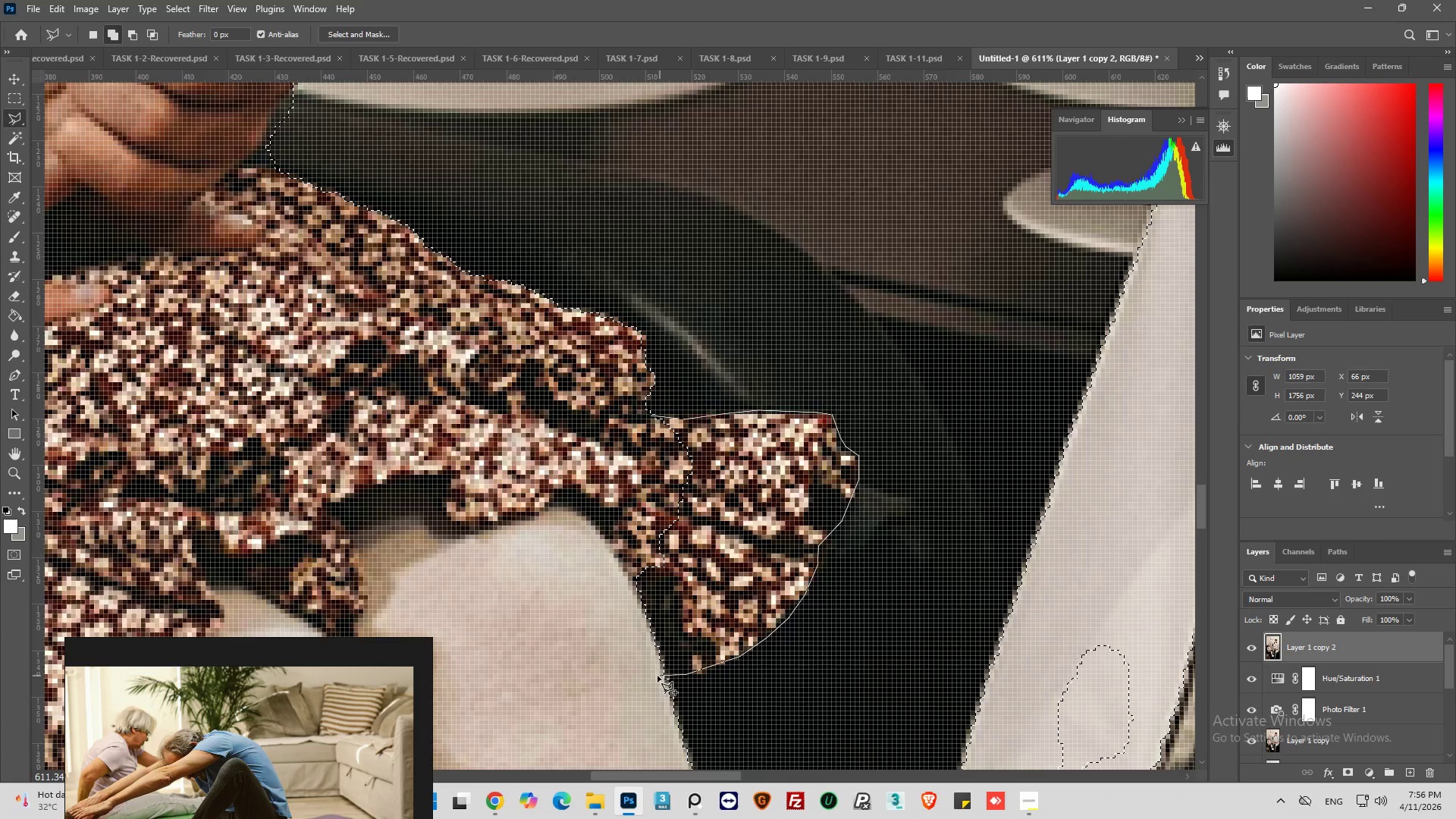 
left_click_drag(start_coordinate=[657, 676], to_coordinate=[601, 626])
 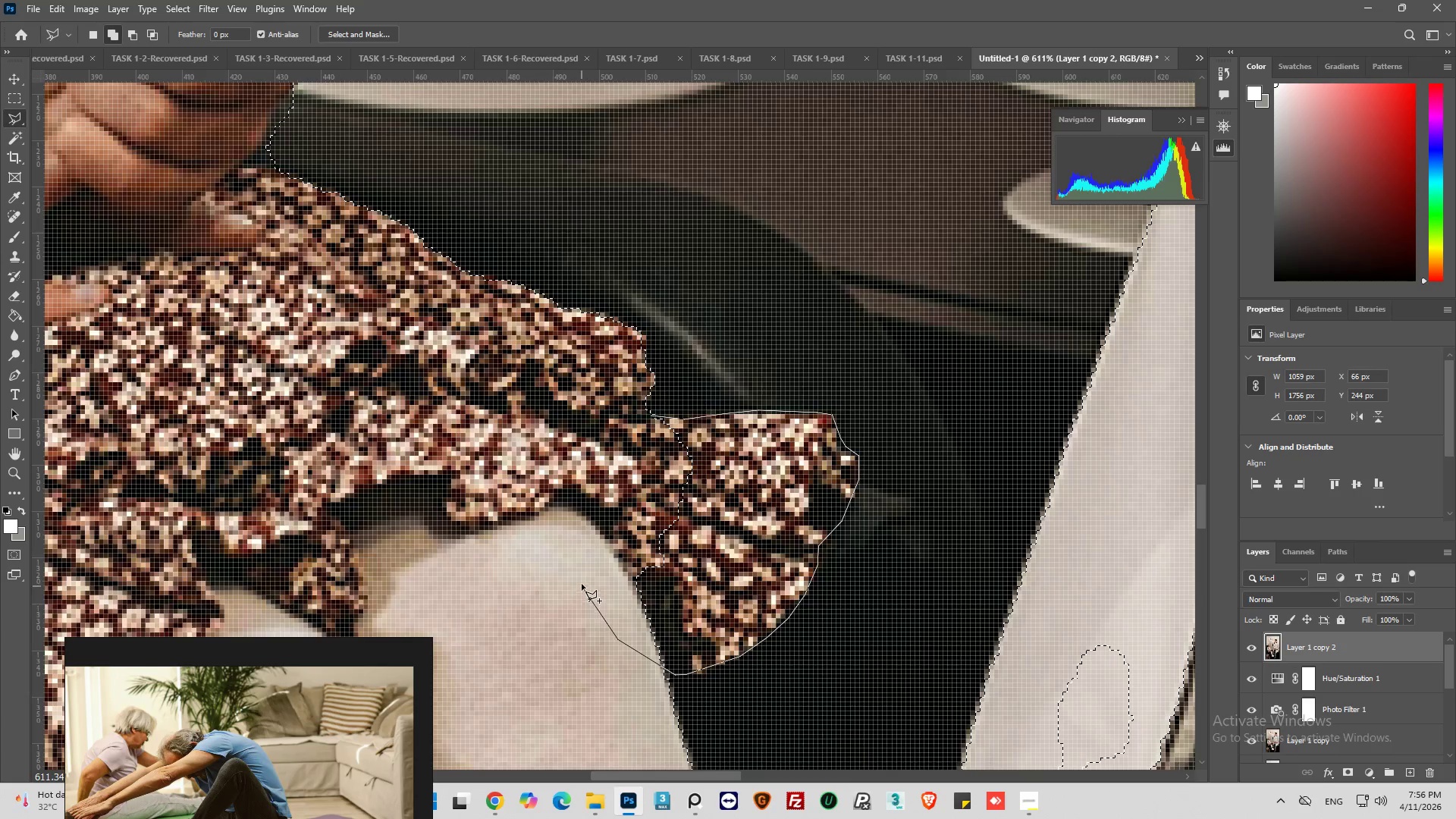 
left_click_drag(start_coordinate=[582, 586], to_coordinate=[588, 569])
 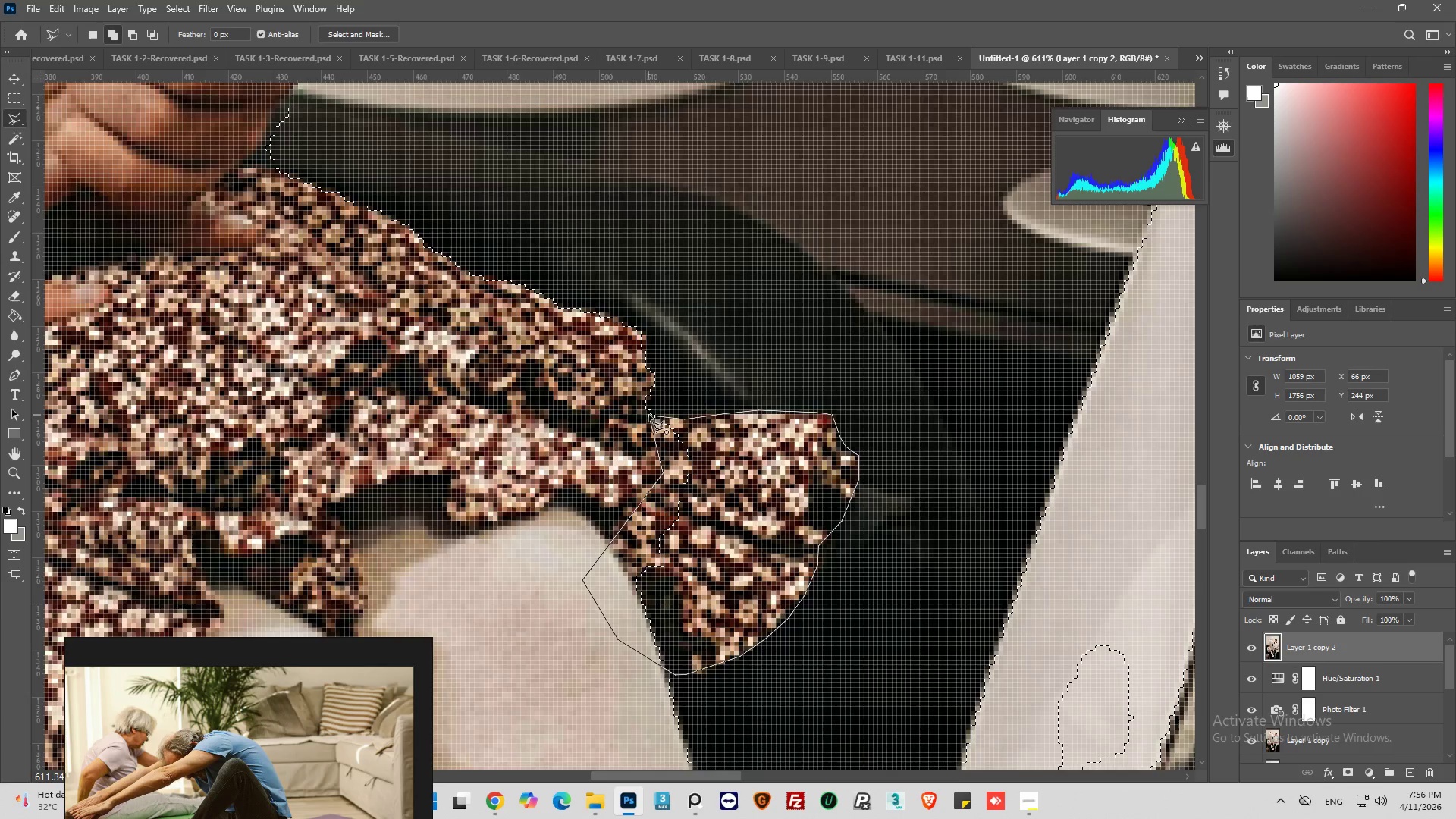 
left_click([651, 416])
 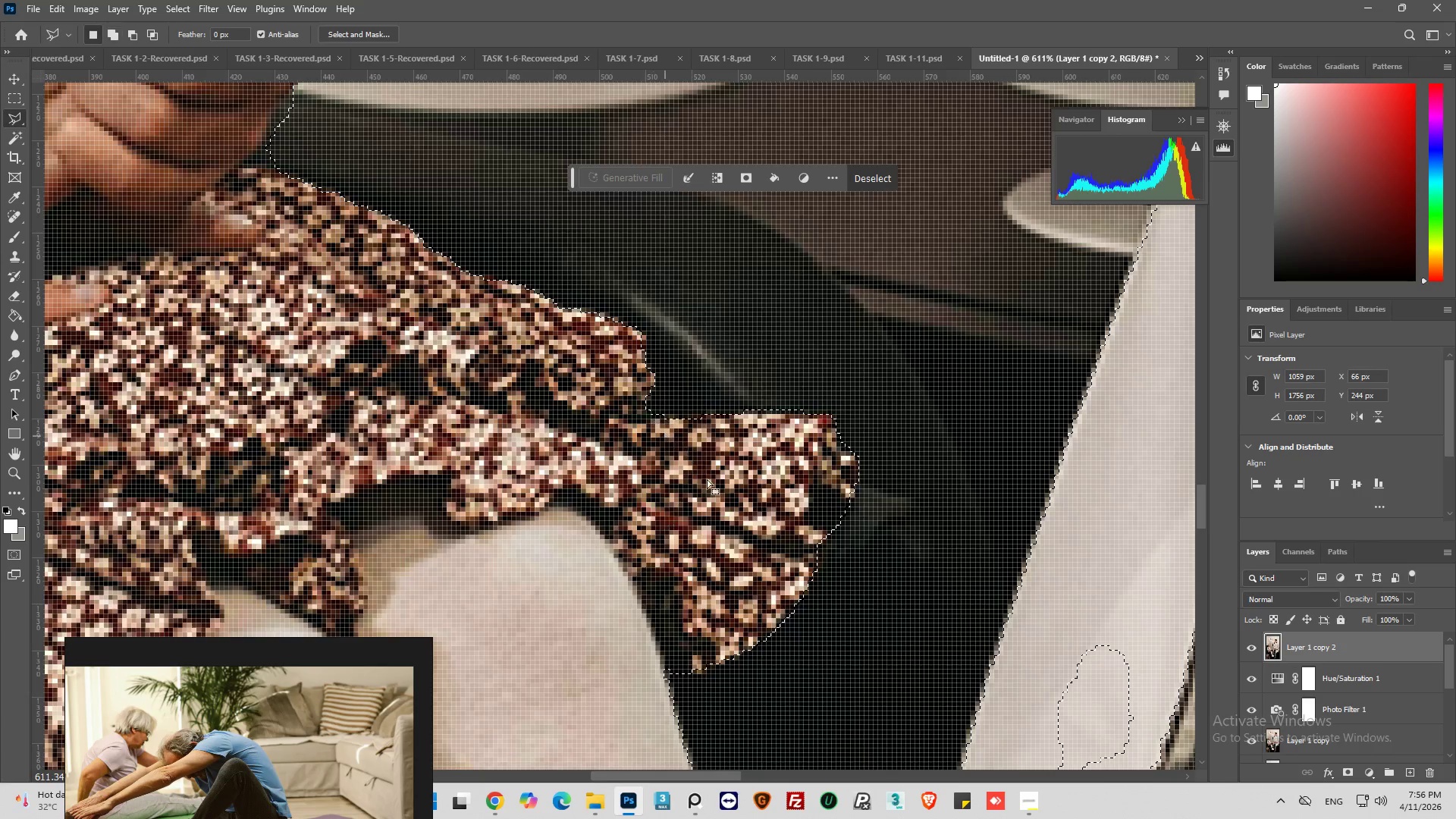 
hold_key(key=AltLeft, duration=0.83)
scroll: coordinate [744, 540], scroll_direction: down, amount: 18.0
 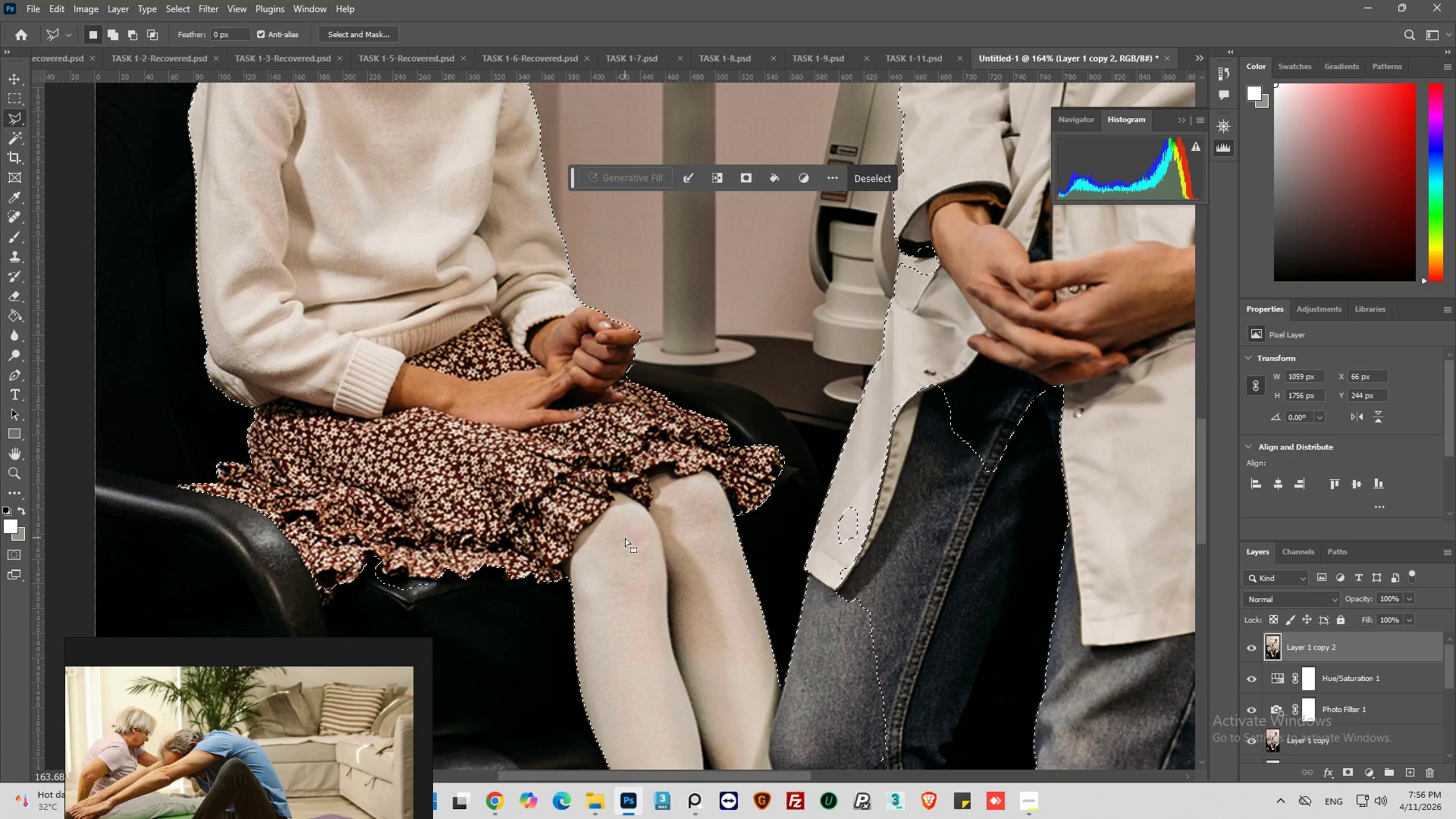 
key(Alt+AltLeft)
 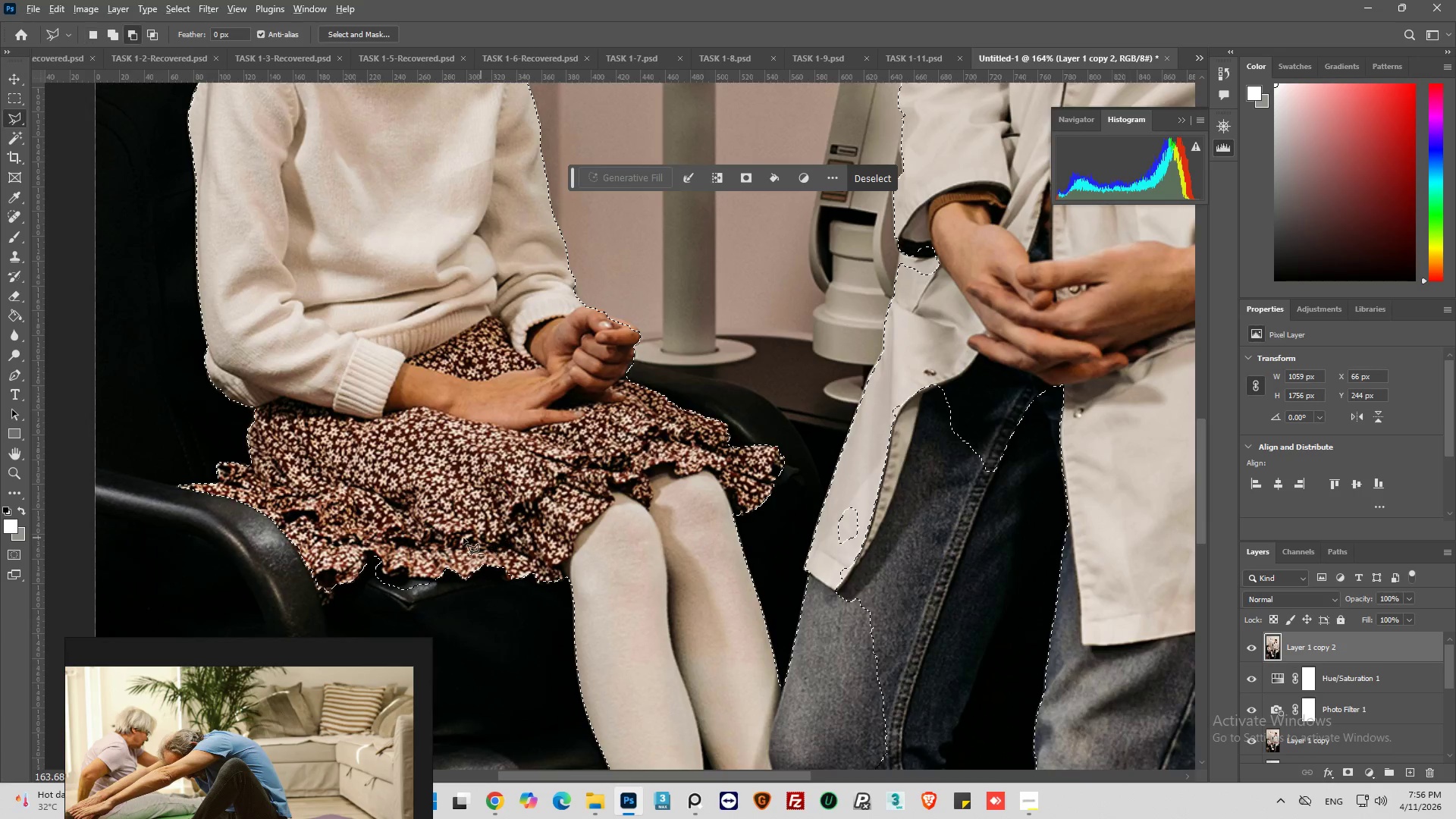 
hold_key(key=AltLeft, duration=1.16)
scroll: coordinate [470, 504], scroll_direction: up, amount: 5.0
 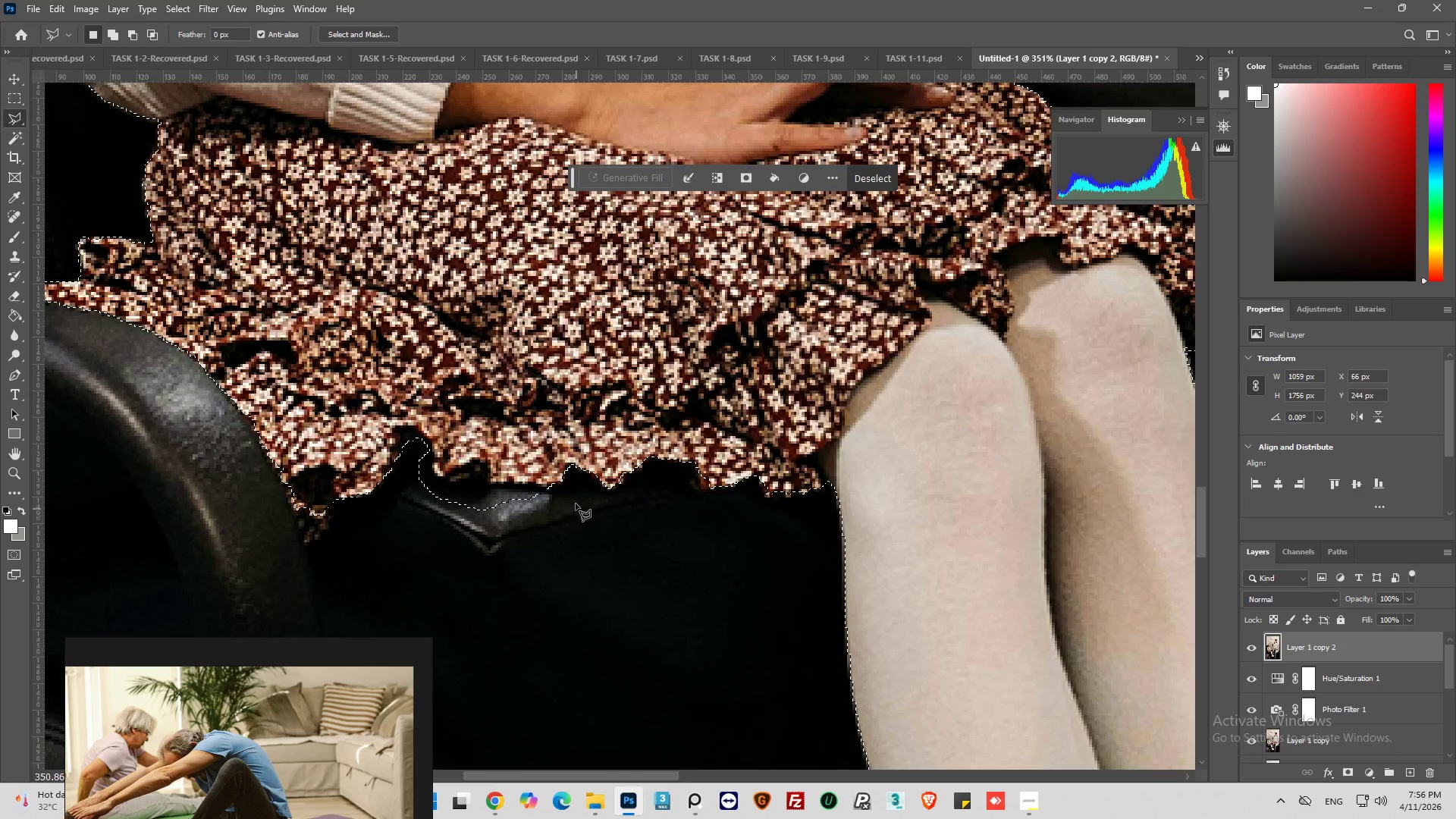 
hold_key(key=AltLeft, duration=0.55)
left_click([569, 490])
 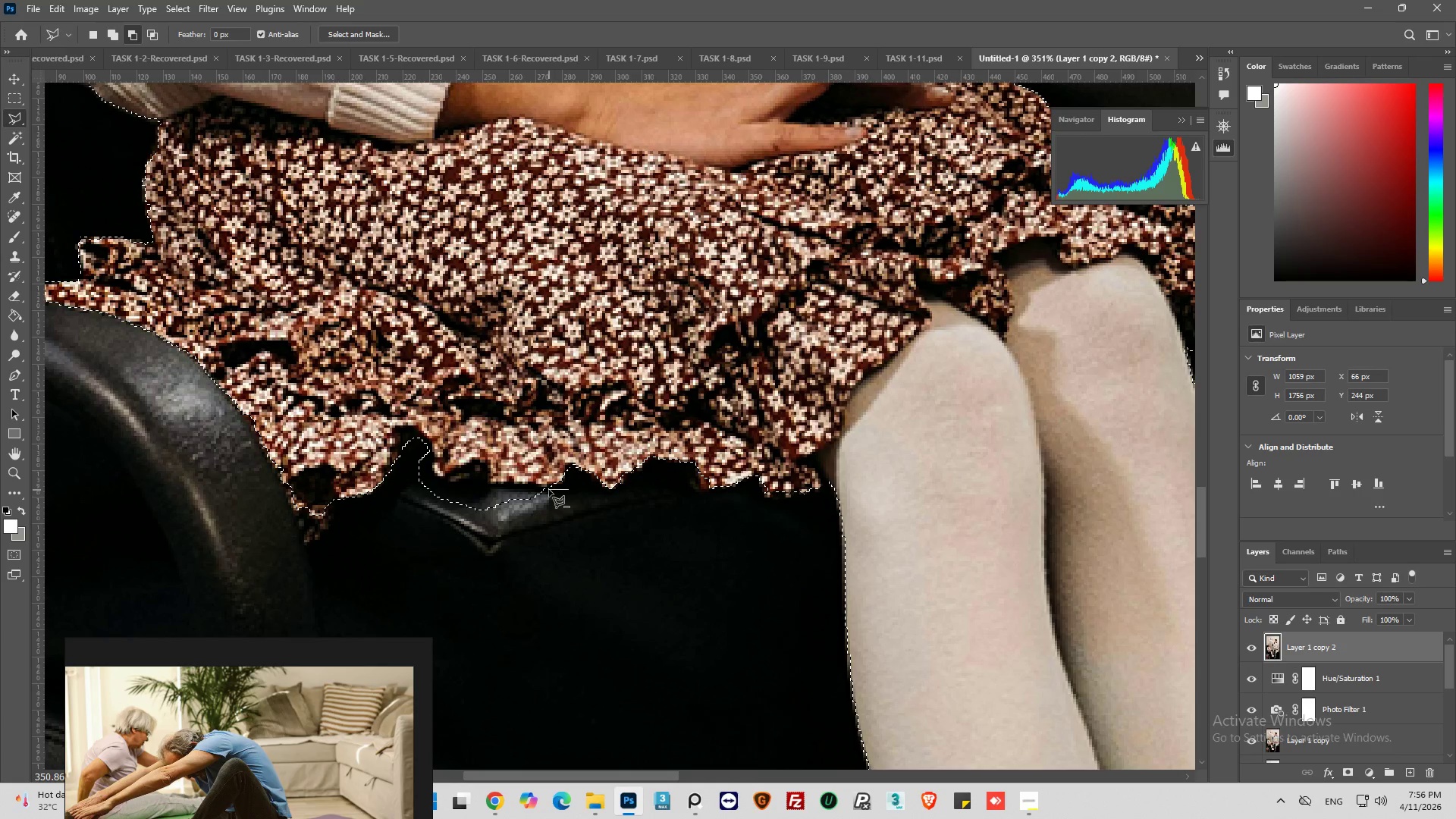 
left_click_drag(start_coordinate=[549, 490], to_coordinate=[539, 484])
 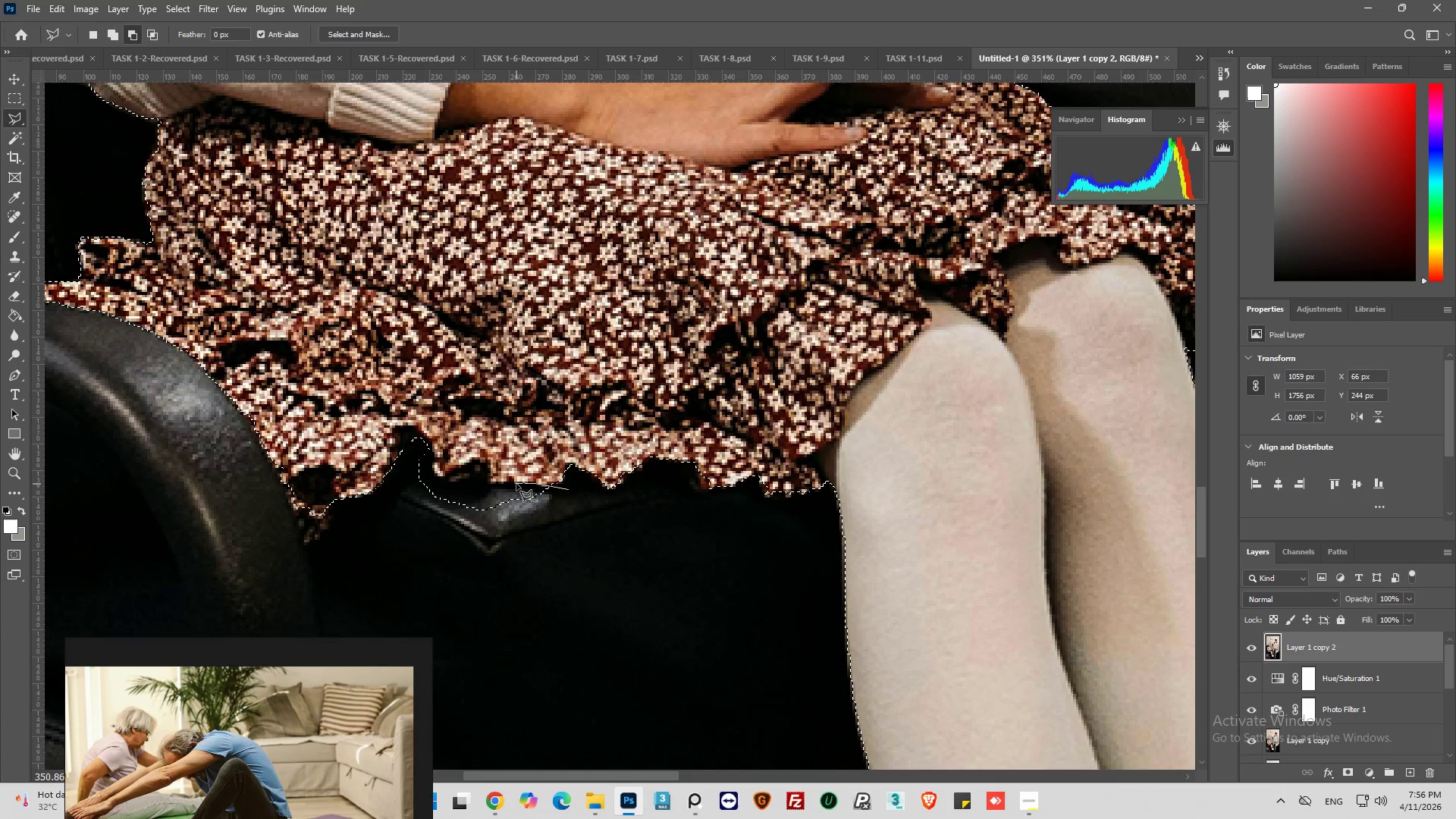 
left_click_drag(start_coordinate=[507, 484], to_coordinate=[494, 485])
 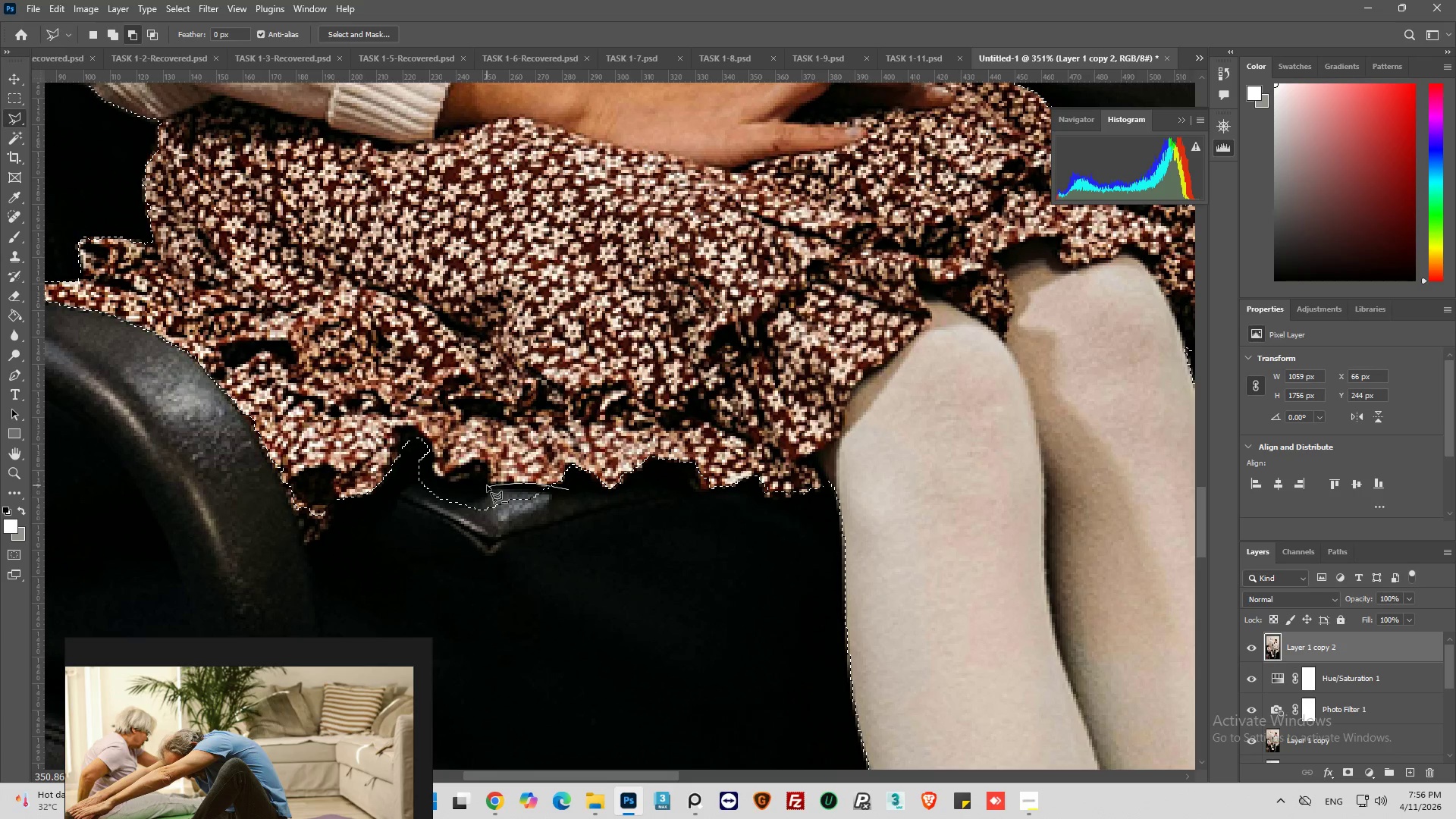 
left_click_drag(start_coordinate=[485, 482], to_coordinate=[484, 479])
 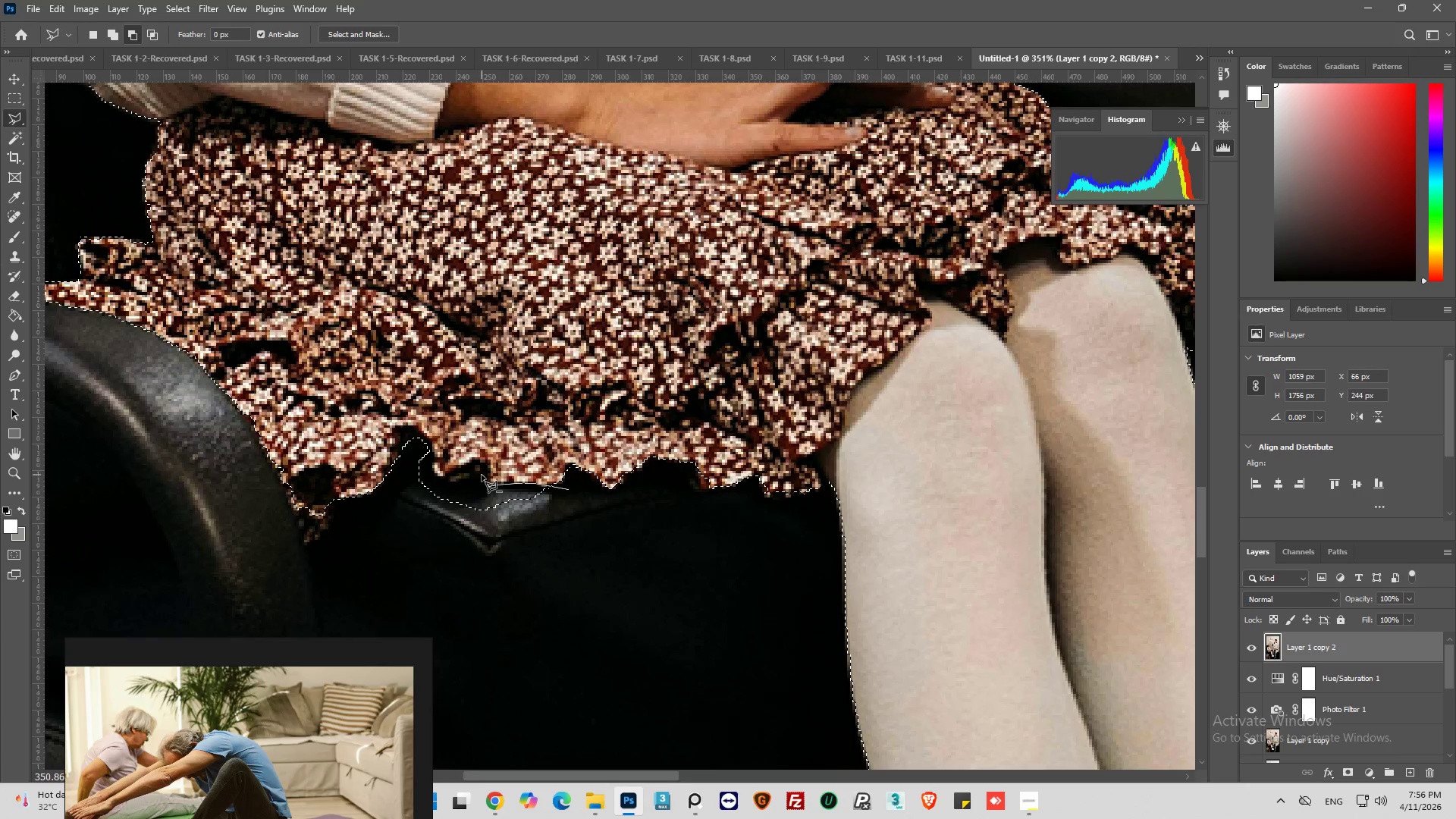 
left_click_drag(start_coordinate=[482, 475], to_coordinate=[477, 475])
 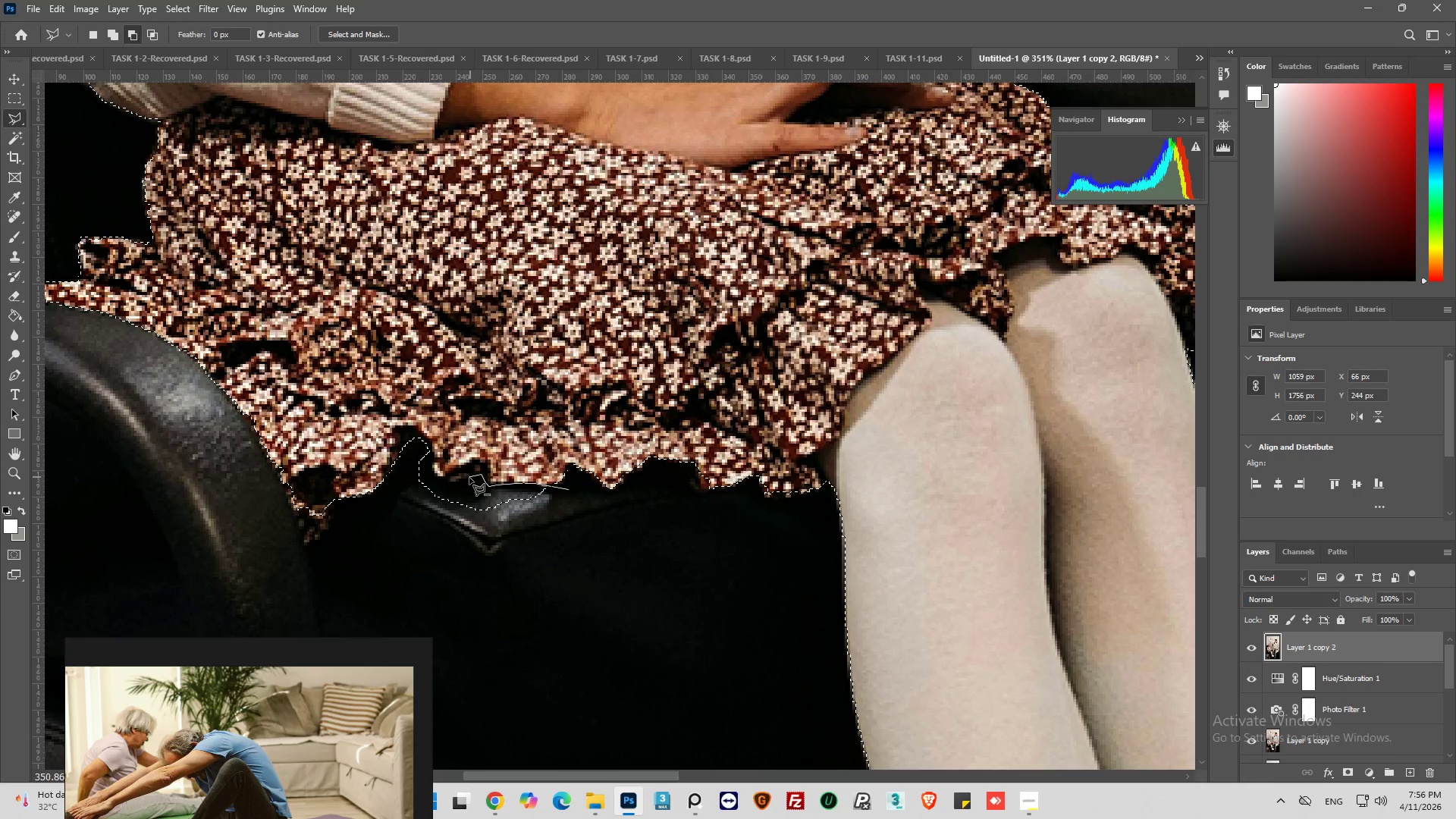 
left_click_drag(start_coordinate=[470, 477], to_coordinate=[460, 482])
 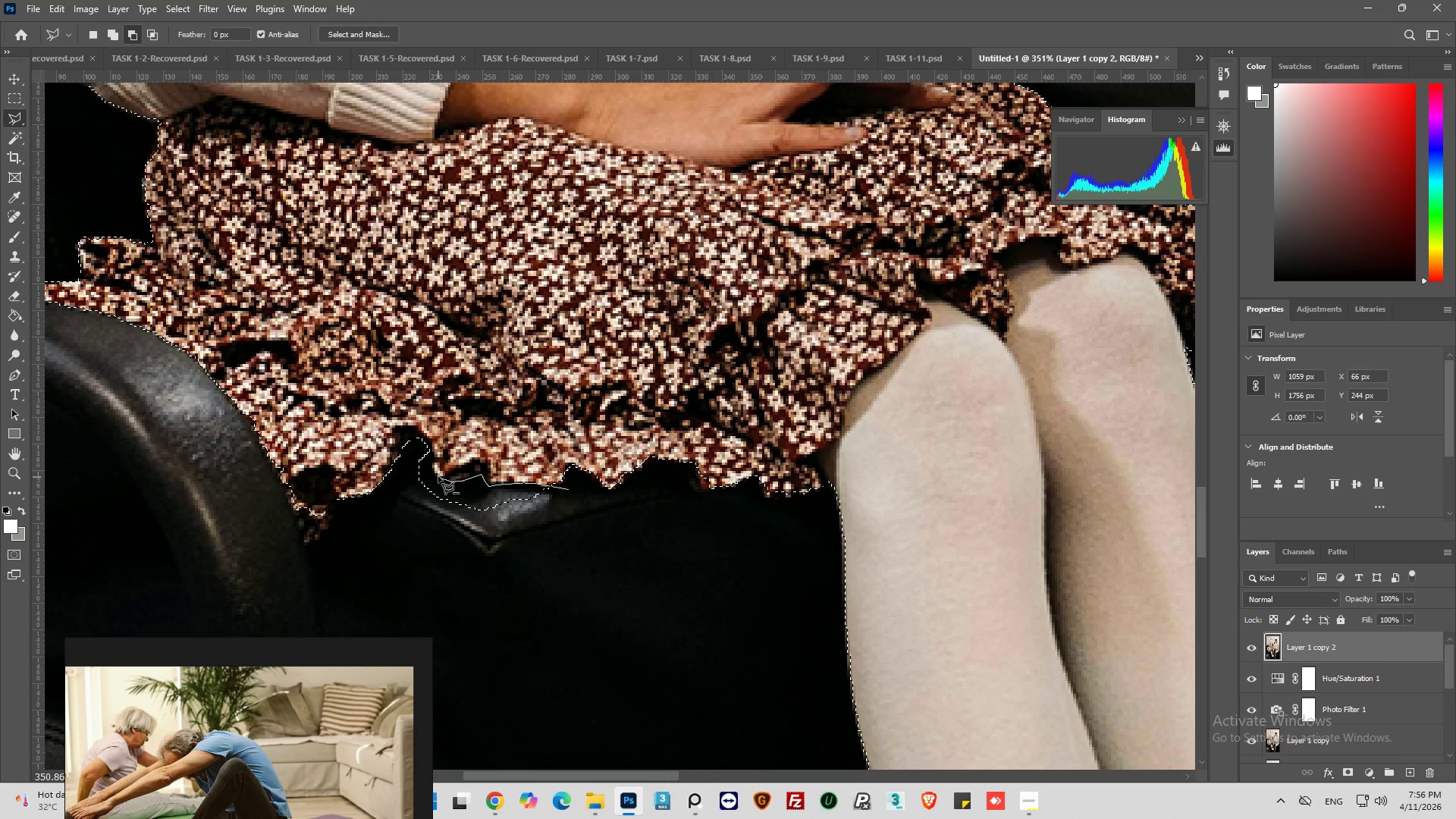 
left_click_drag(start_coordinate=[434, 470], to_coordinate=[432, 465])
 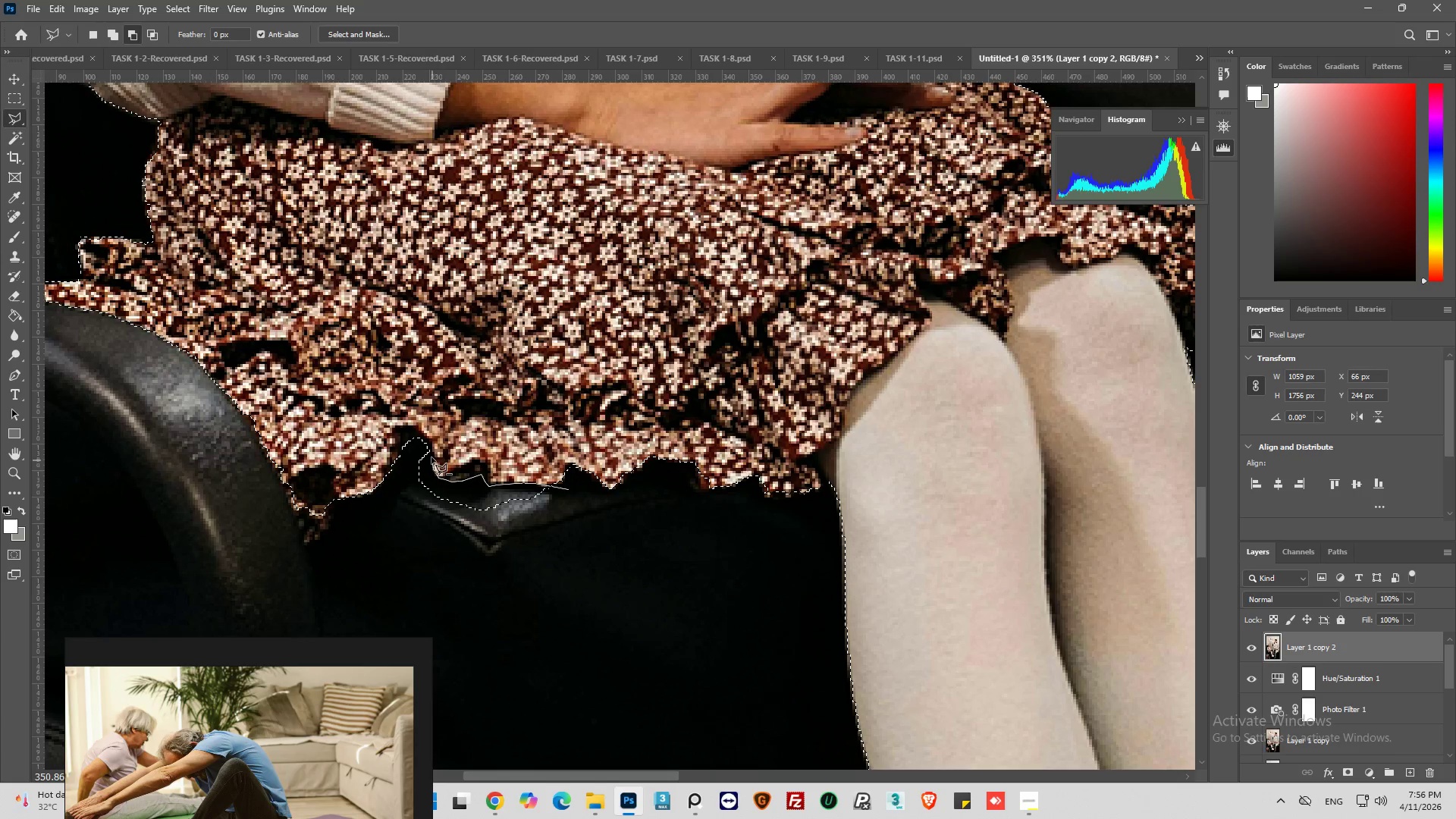 
left_click_drag(start_coordinate=[432, 460], to_coordinate=[428, 447])
 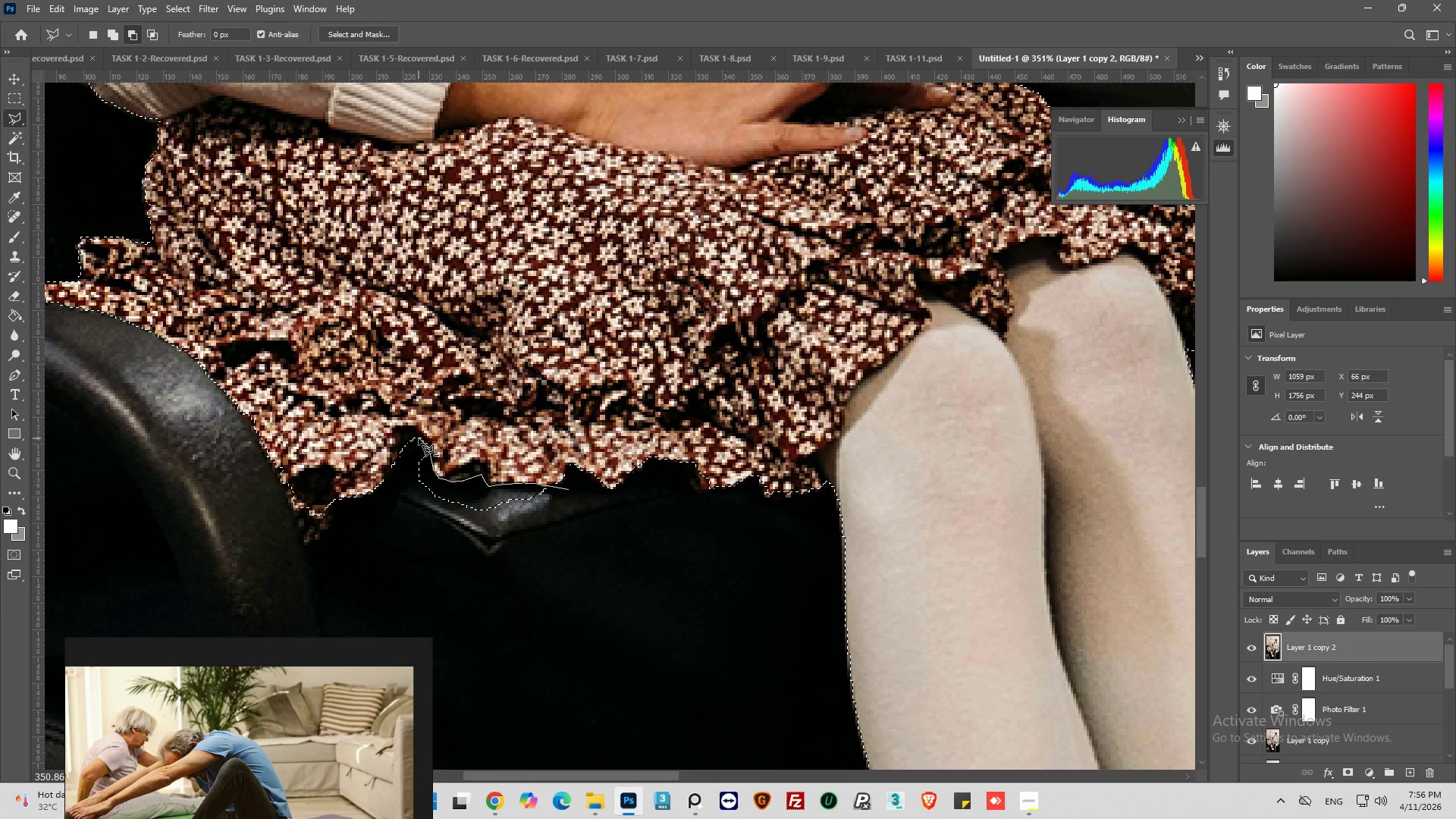 
left_click_drag(start_coordinate=[413, 435], to_coordinate=[408, 439])
 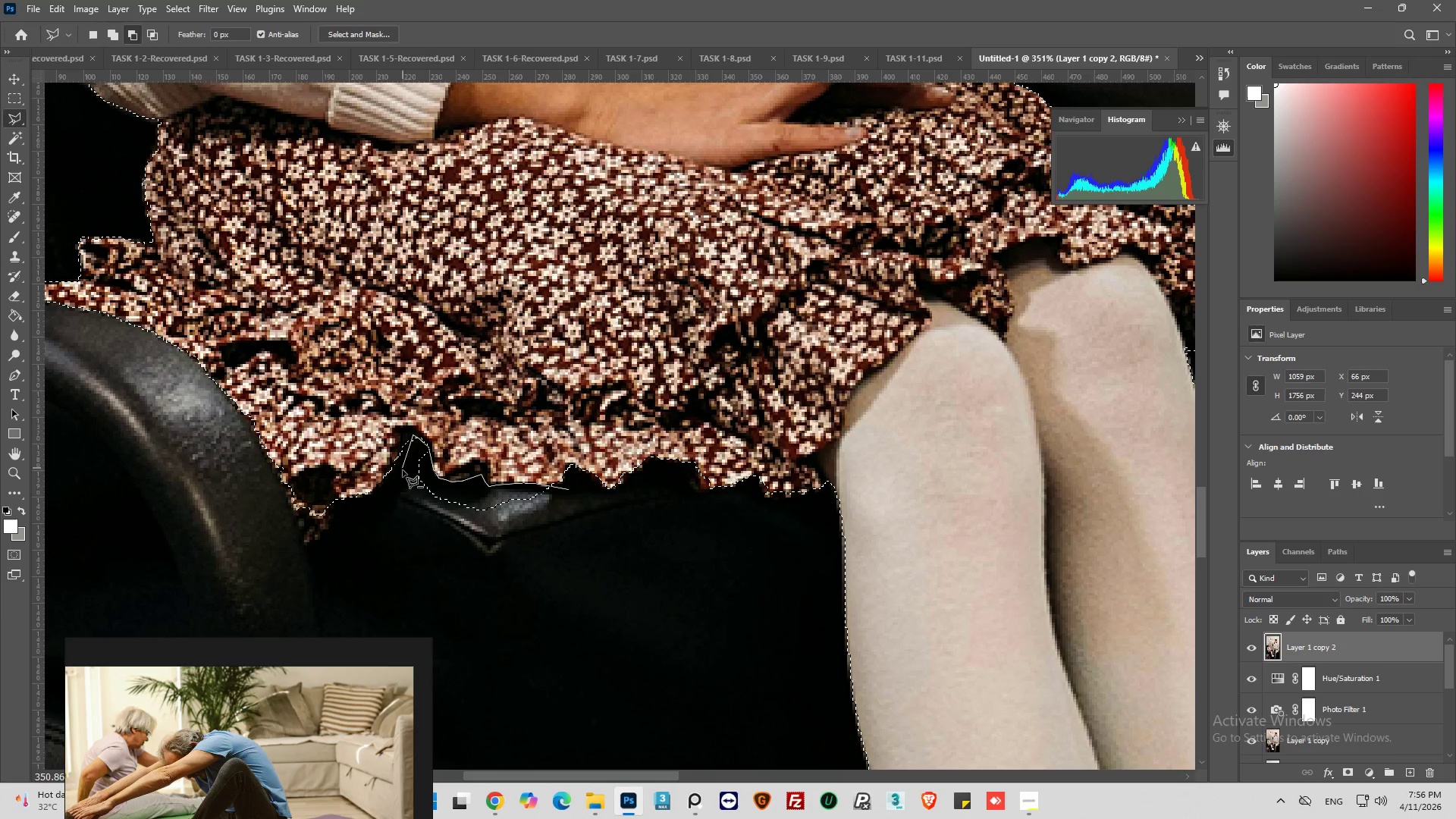 
left_click_drag(start_coordinate=[403, 475], to_coordinate=[403, 495])
 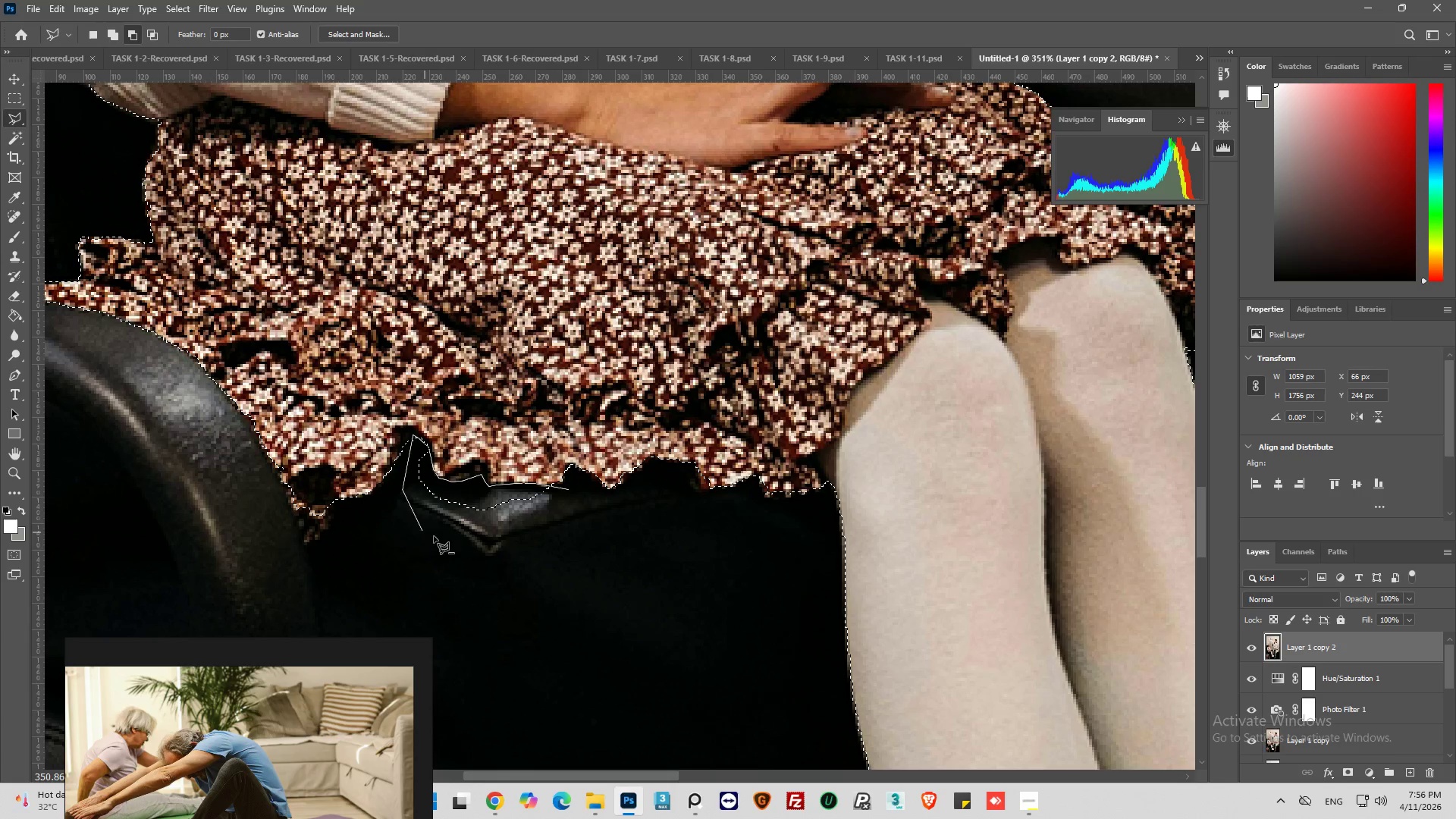 
left_click_drag(start_coordinate=[431, 535], to_coordinate=[477, 547])
 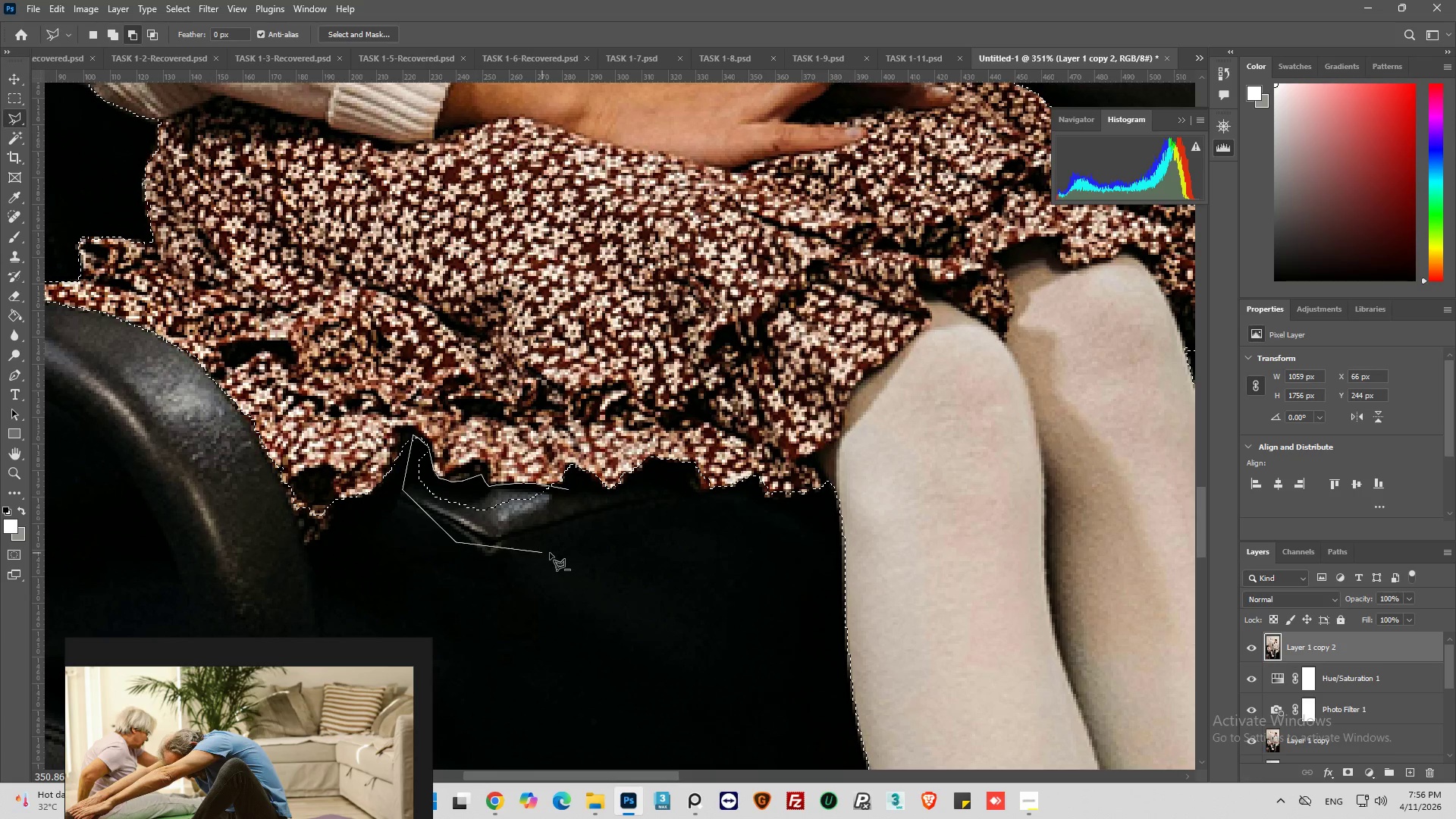 
left_click_drag(start_coordinate=[550, 553], to_coordinate=[563, 536])
 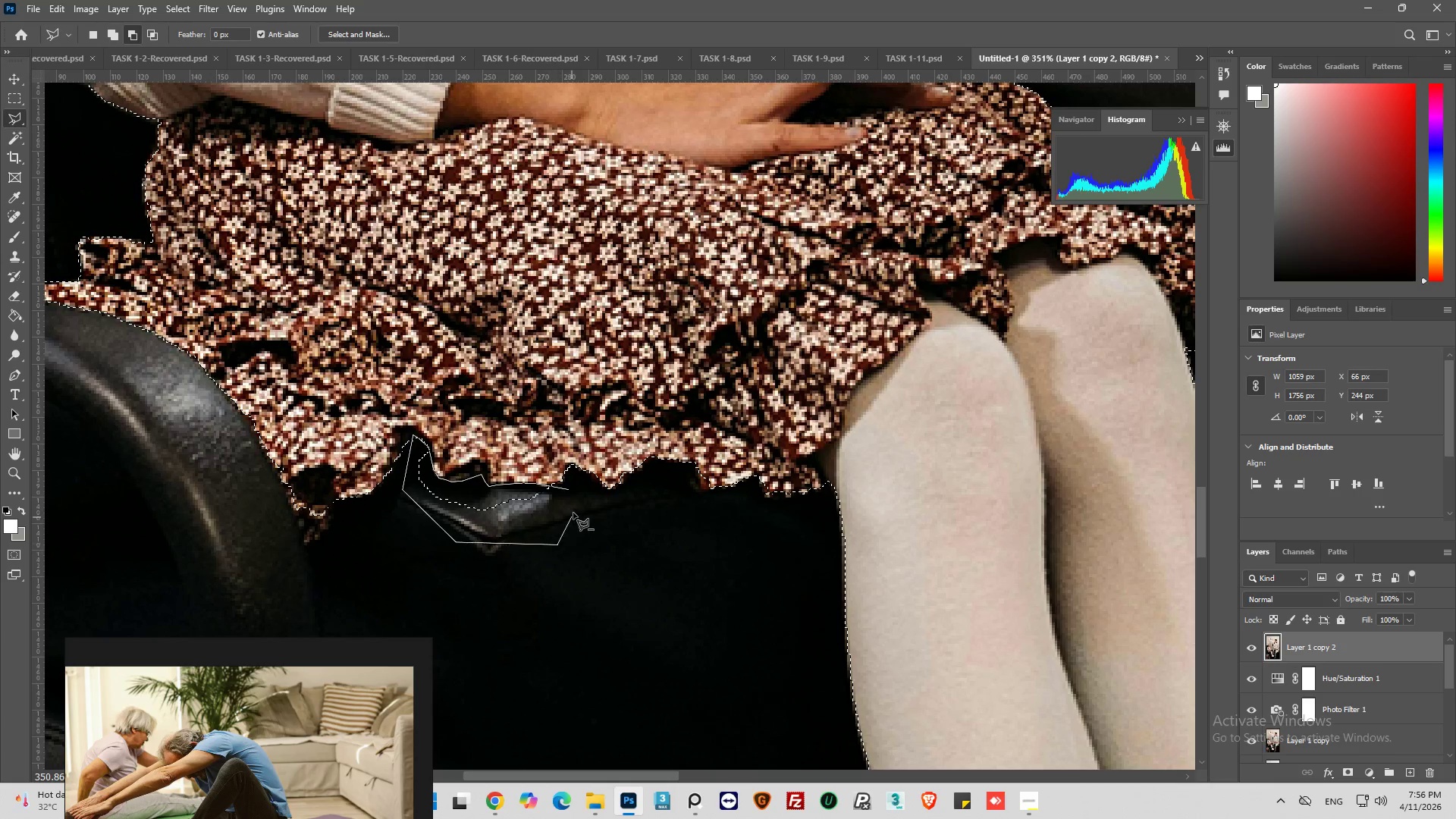 
left_click_drag(start_coordinate=[573, 510], to_coordinate=[573, 496])
 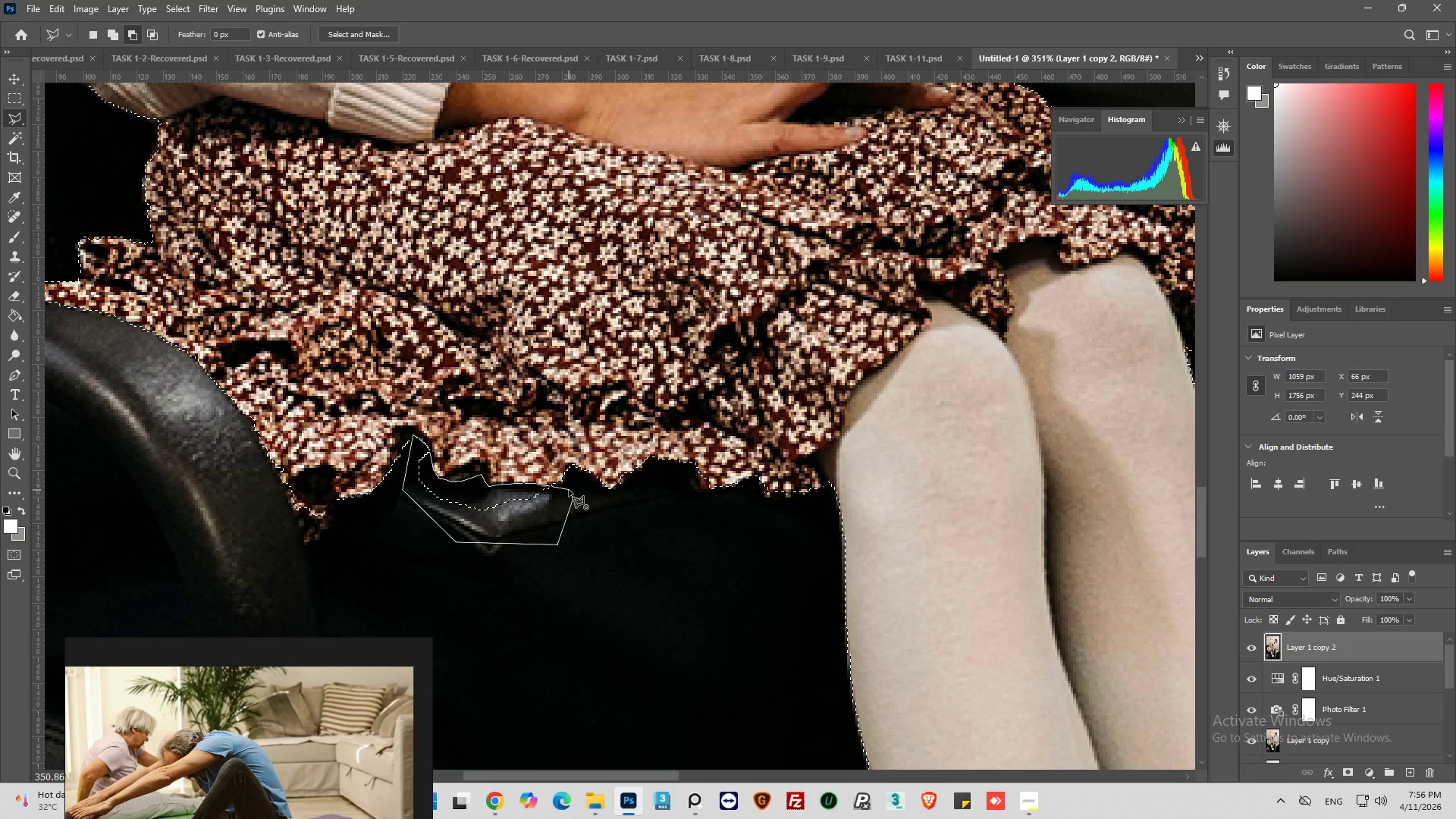 
left_click([570, 490])
 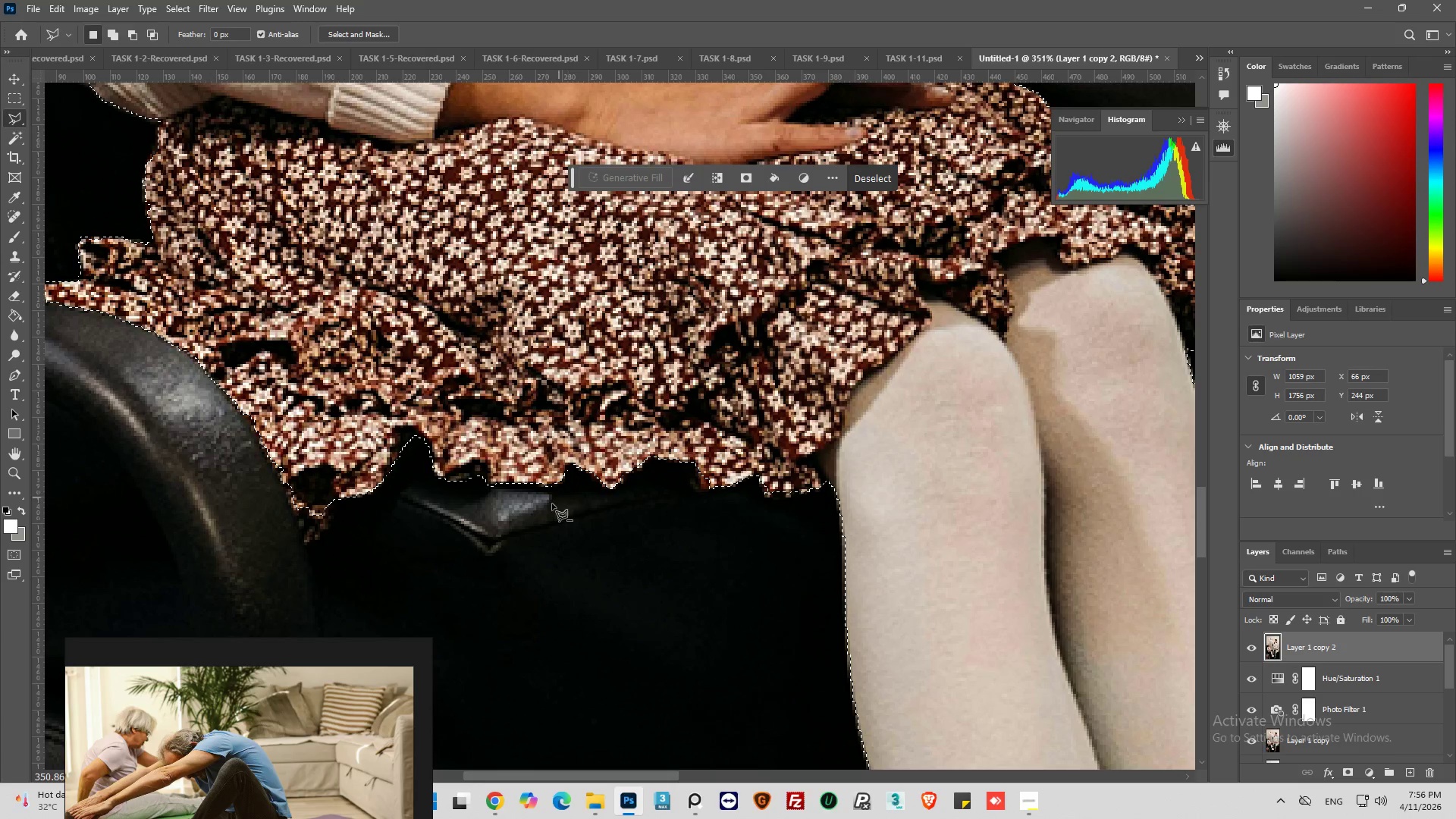 
hold_key(key=AltLeft, duration=0.84)
hold_key(key=AltLeft, duration=0.36)
scroll: coordinate [544, 486], scroll_direction: down, amount: 27.0
 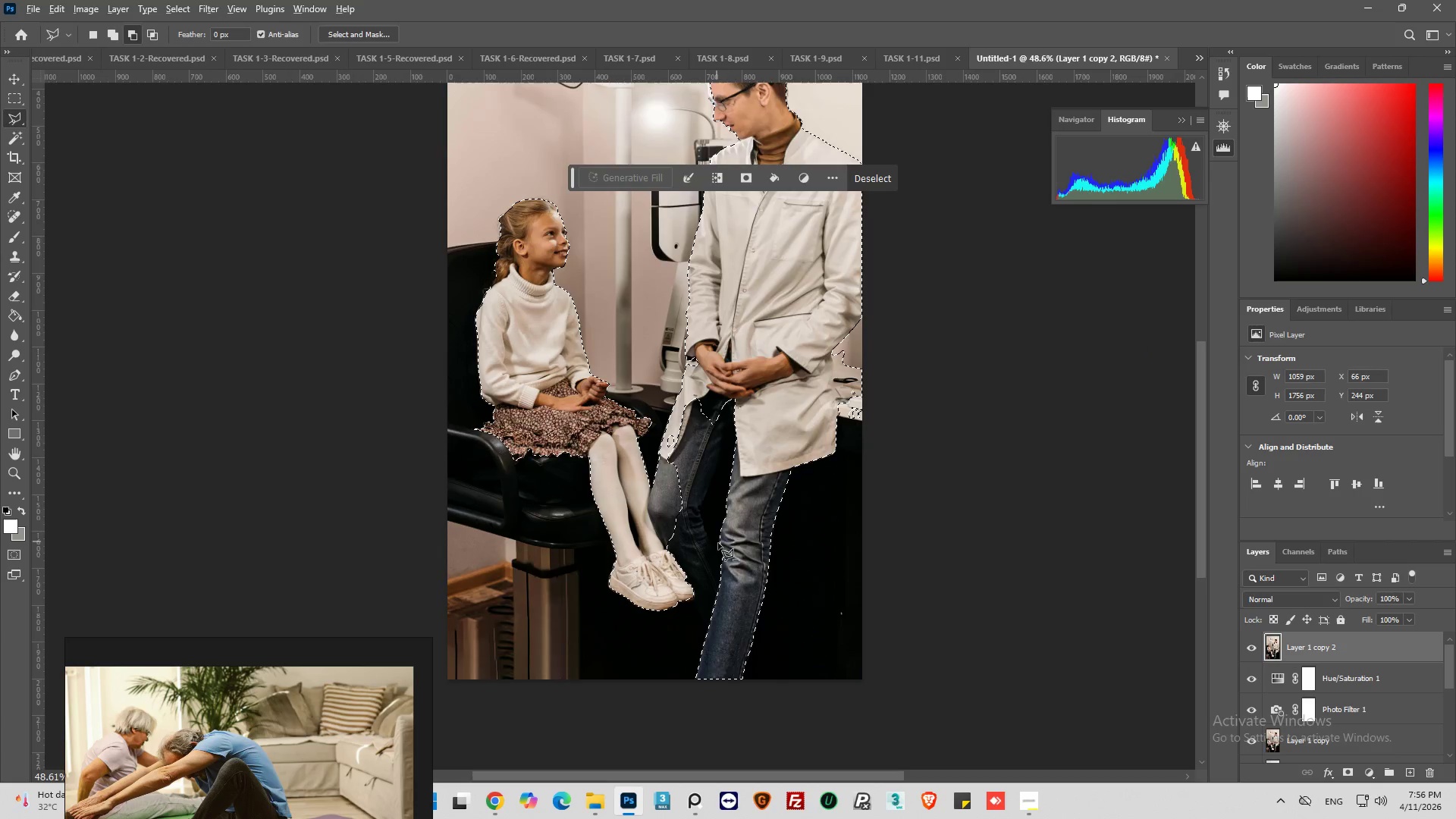 
hold_key(key=AltLeft, duration=0.83)
scroll: coordinate [708, 545], scroll_direction: up, amount: 8.0
 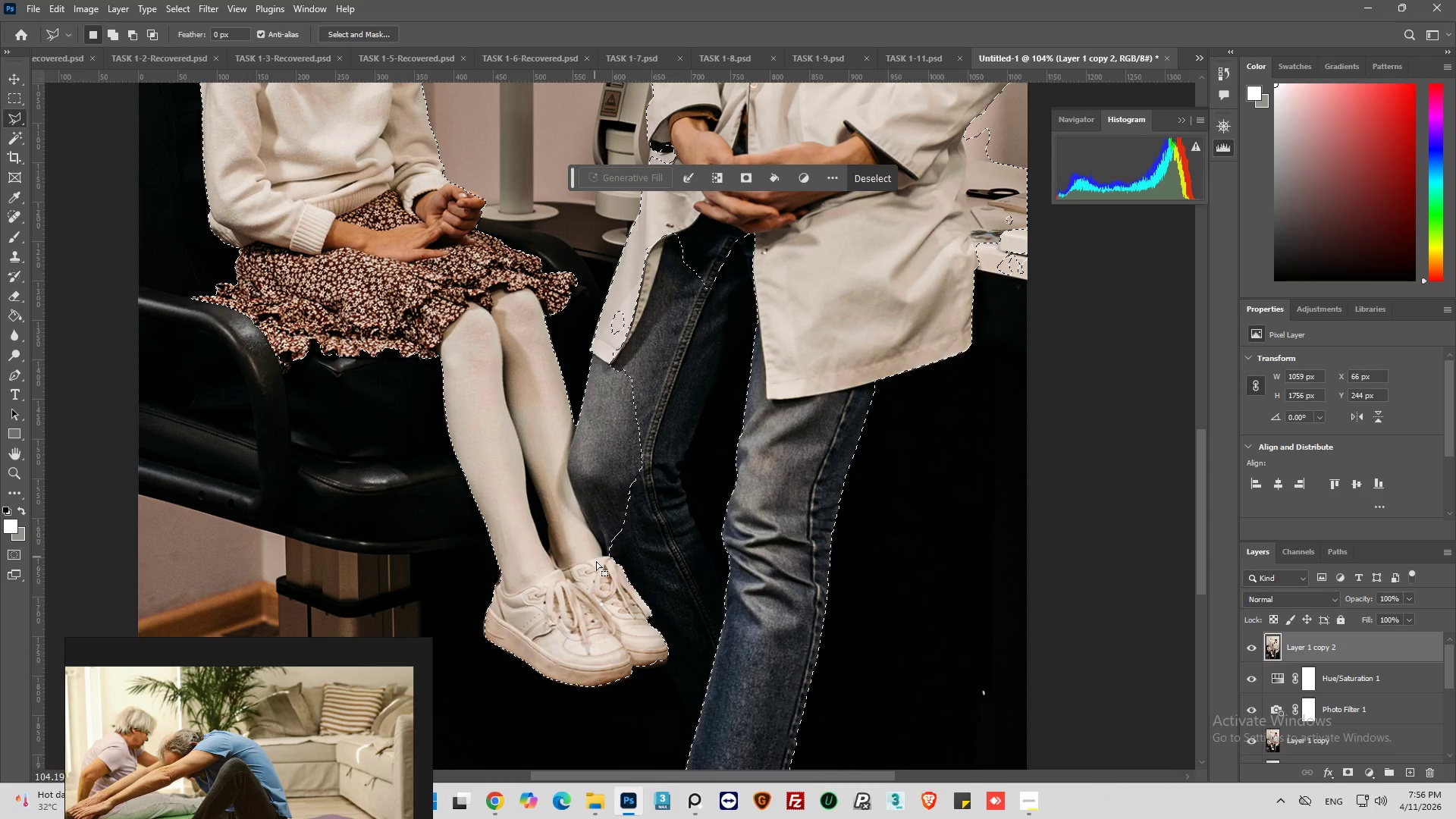 
hold_key(key=AltLeft, duration=0.42)
scroll: coordinate [635, 588], scroll_direction: up, amount: 4.0
 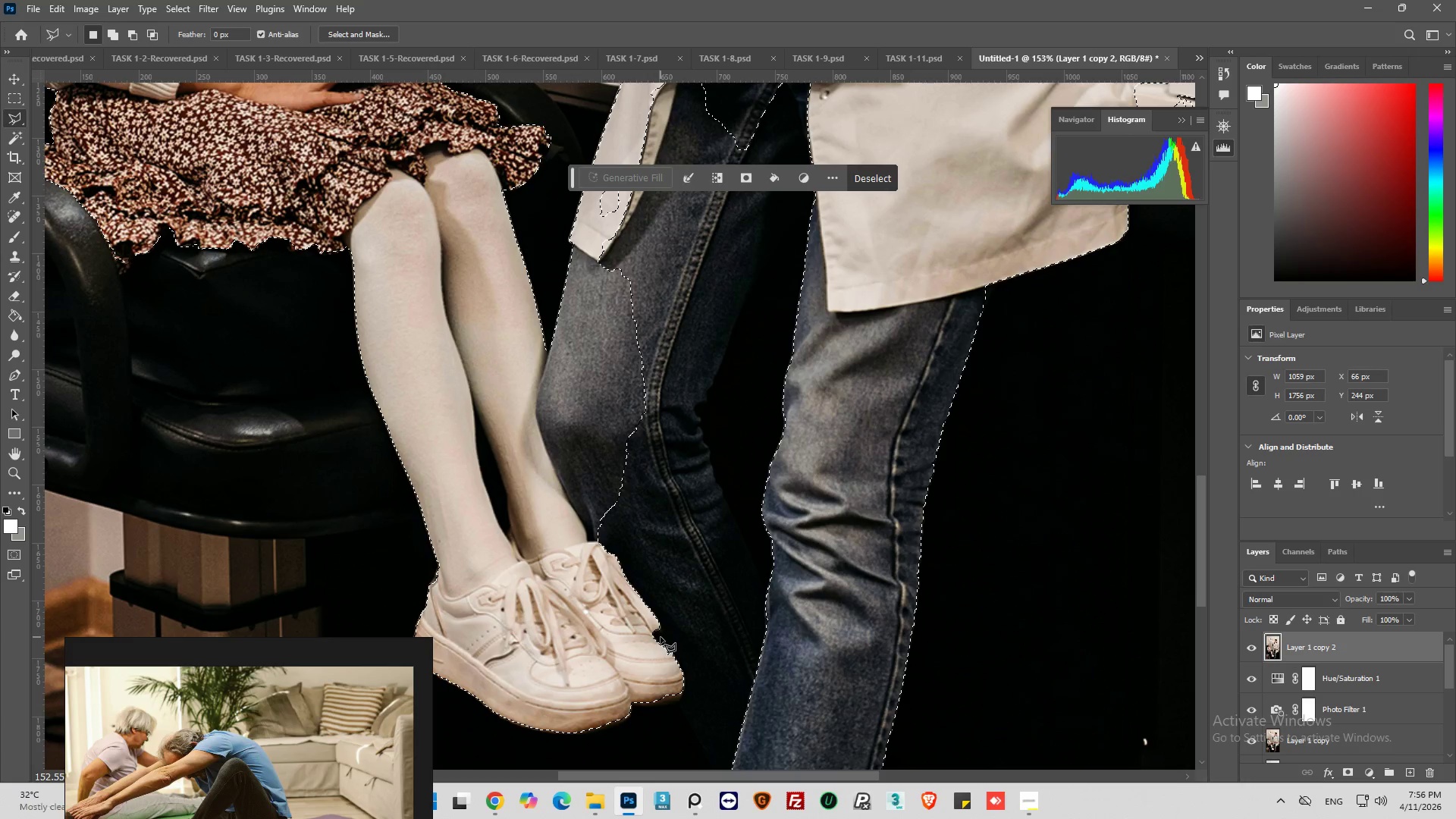 
hold_key(key=AltLeft, duration=0.7)
left_click([657, 626])
 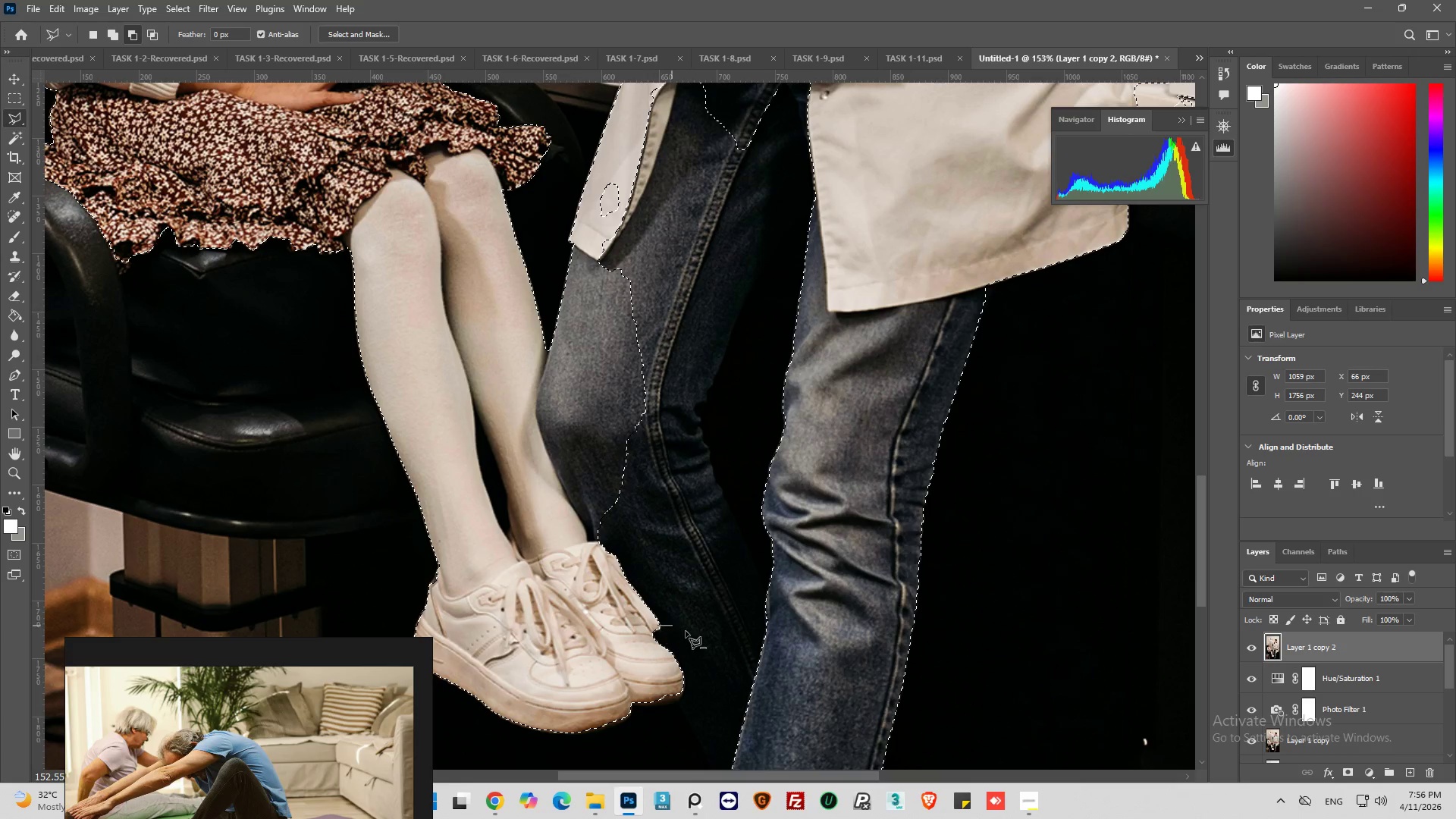 
left_click_drag(start_coordinate=[692, 632], to_coordinate=[706, 634])
 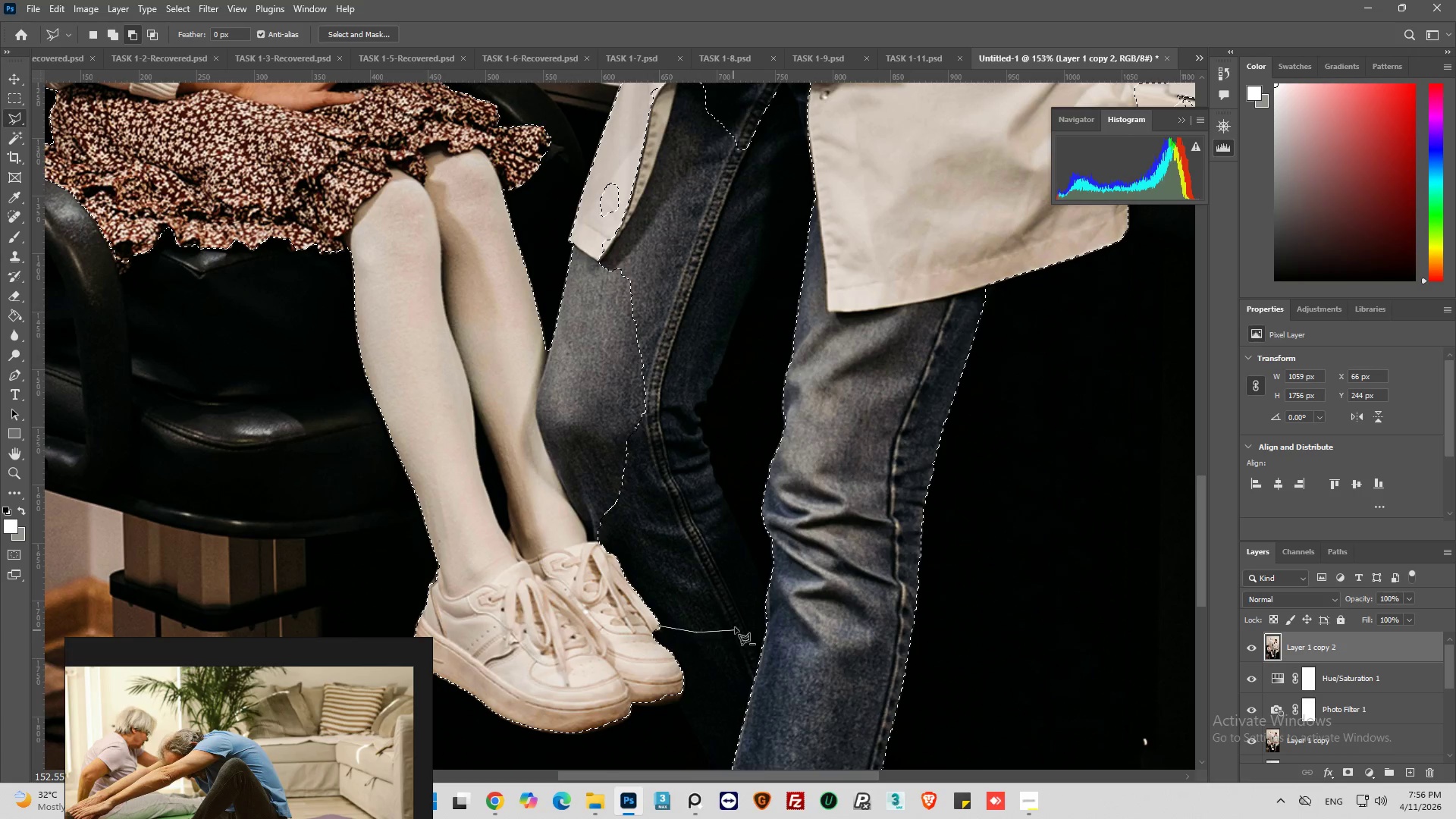 
left_click_drag(start_coordinate=[736, 626], to_coordinate=[739, 611])
 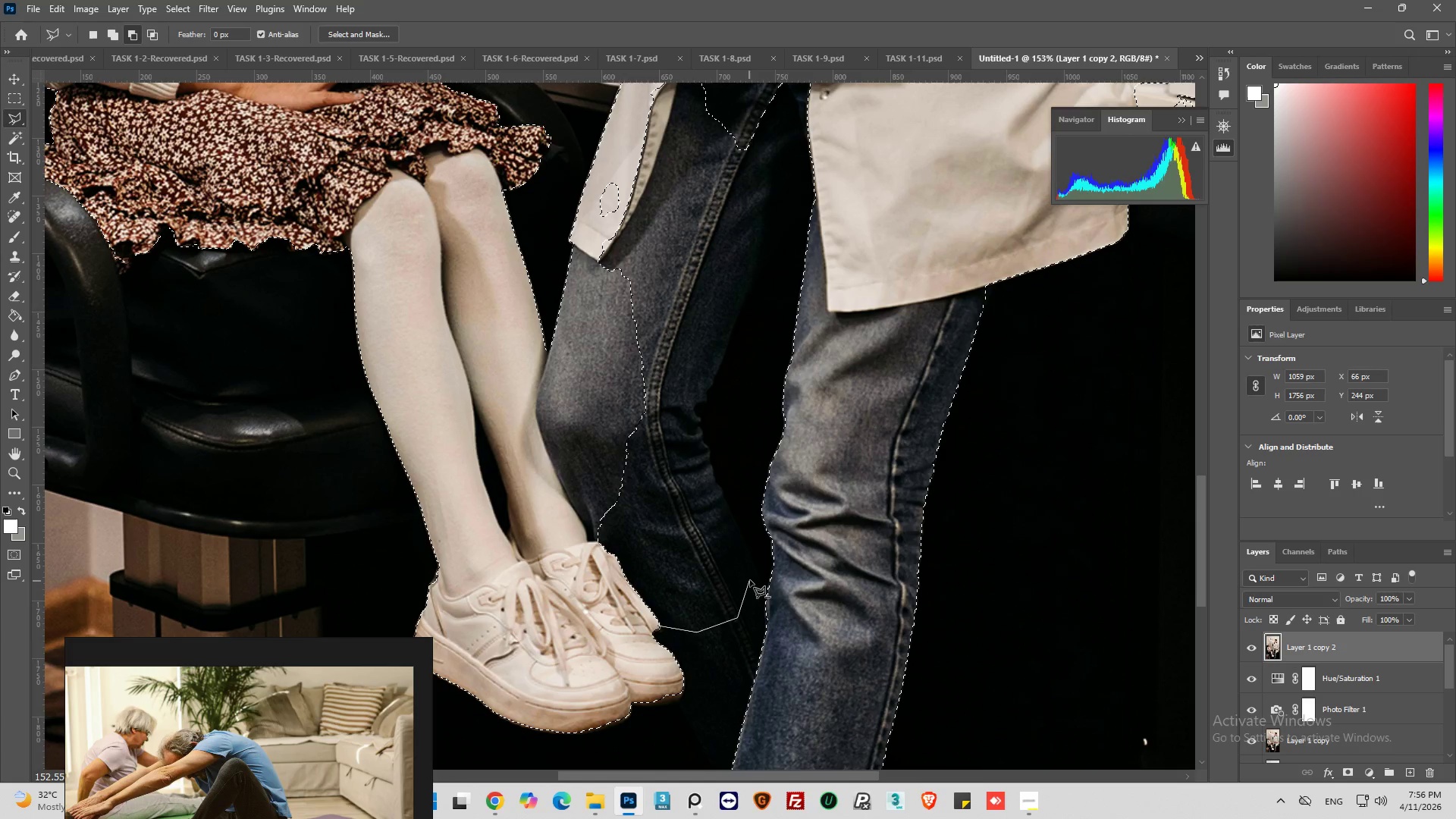 
left_click_drag(start_coordinate=[750, 579], to_coordinate=[751, 573])
 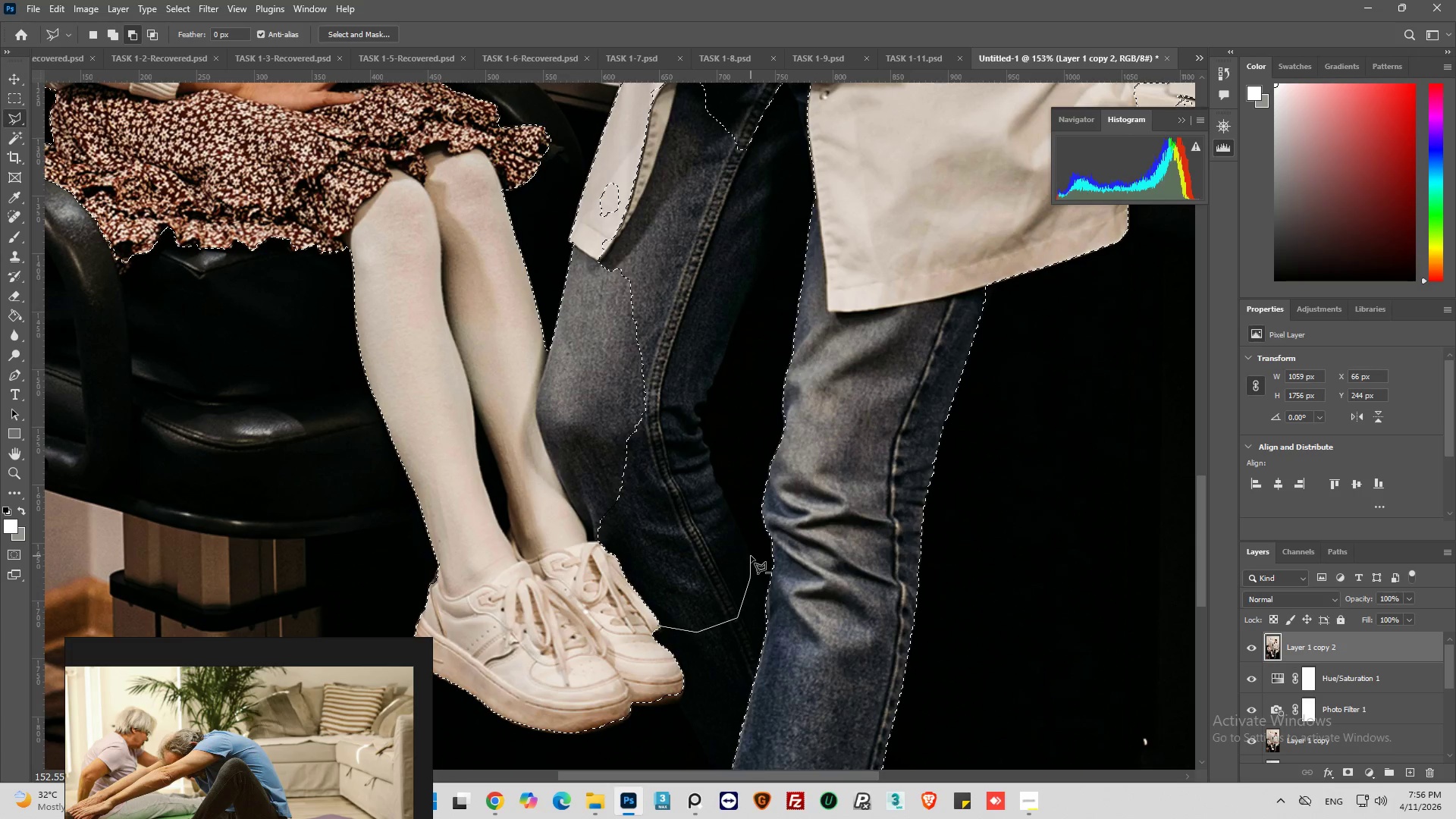 
left_click([751, 556])
 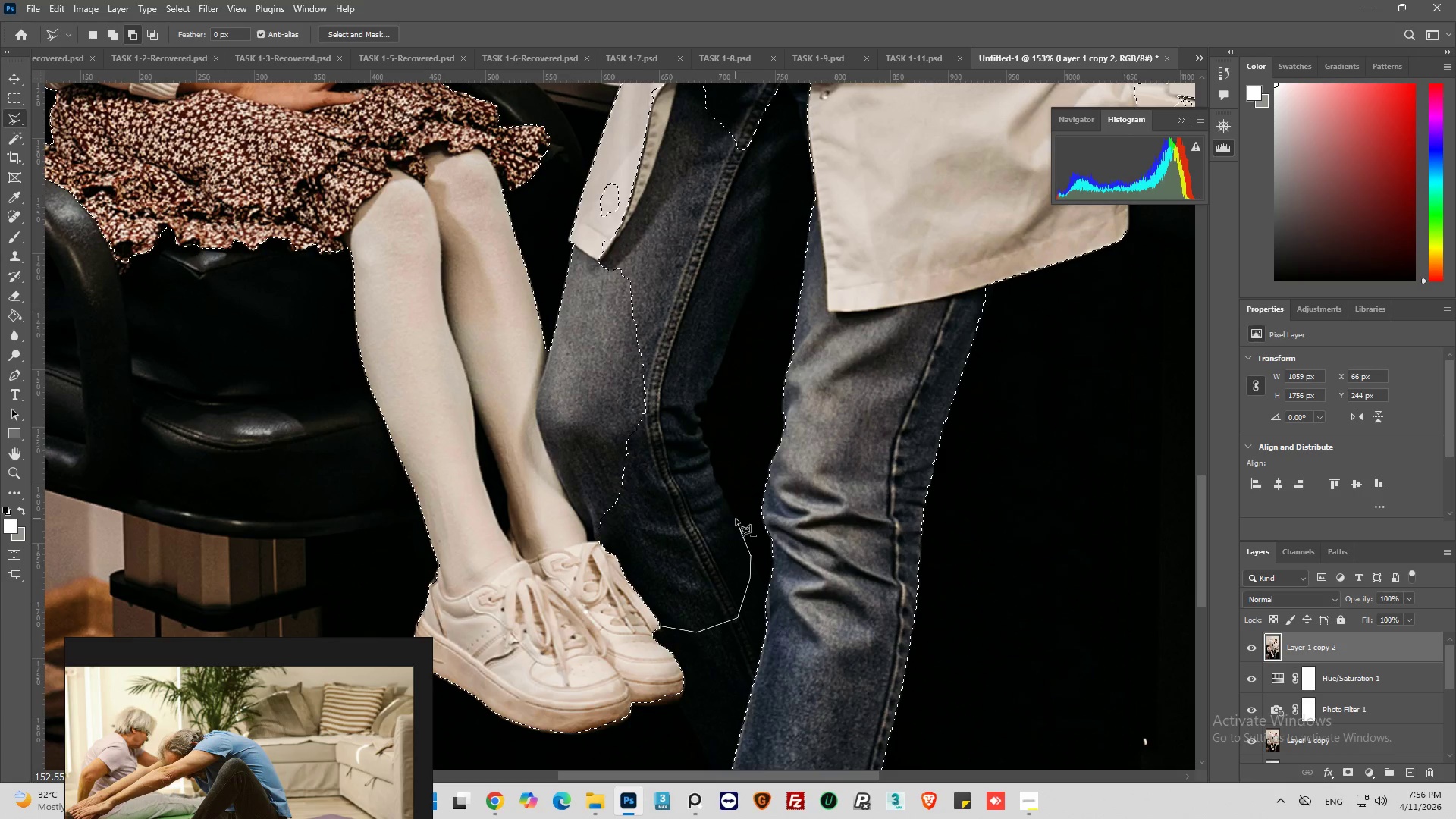 
left_click_drag(start_coordinate=[733, 518], to_coordinate=[729, 513])
 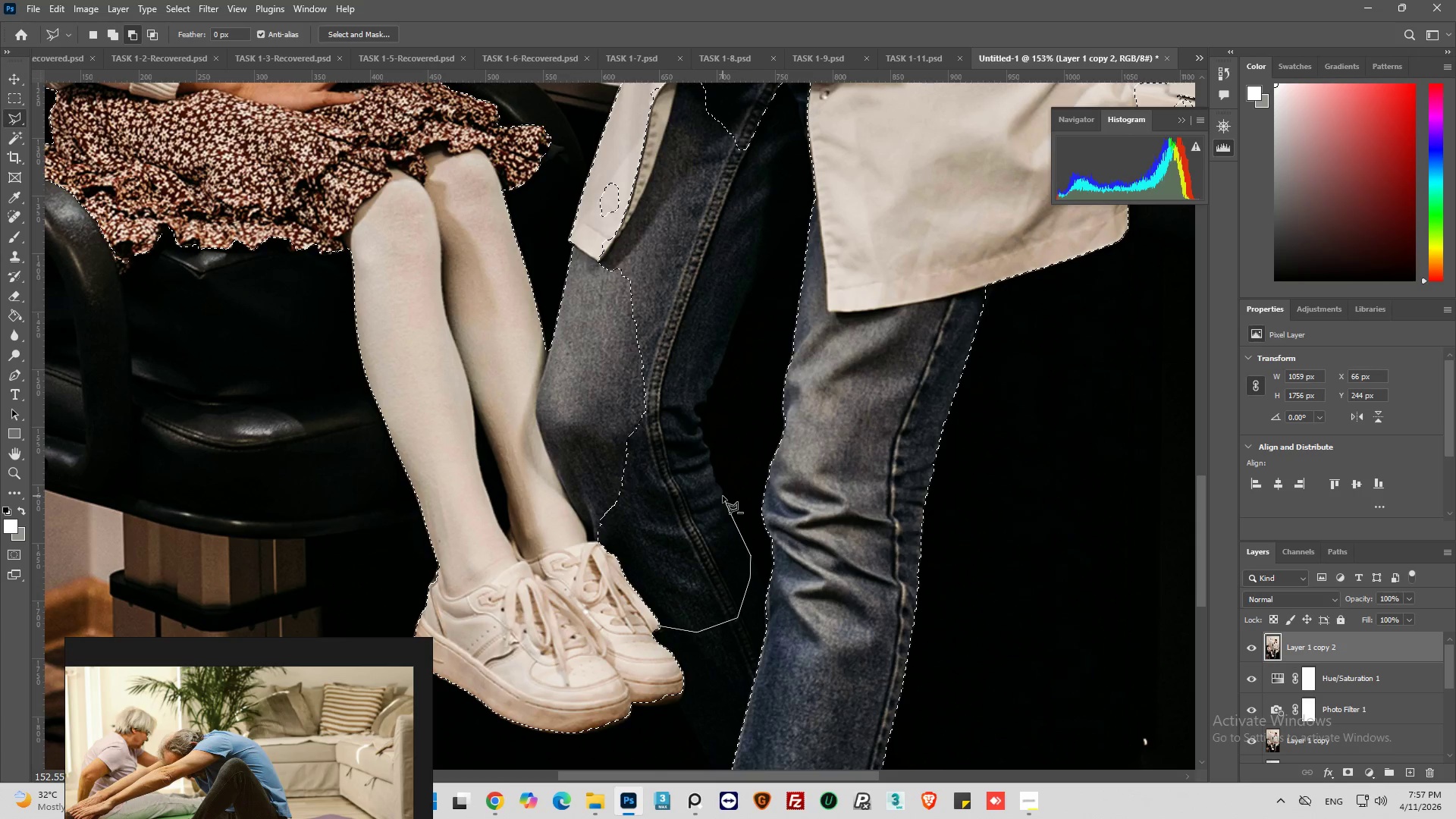 
left_click_drag(start_coordinate=[723, 495], to_coordinate=[723, 491])
 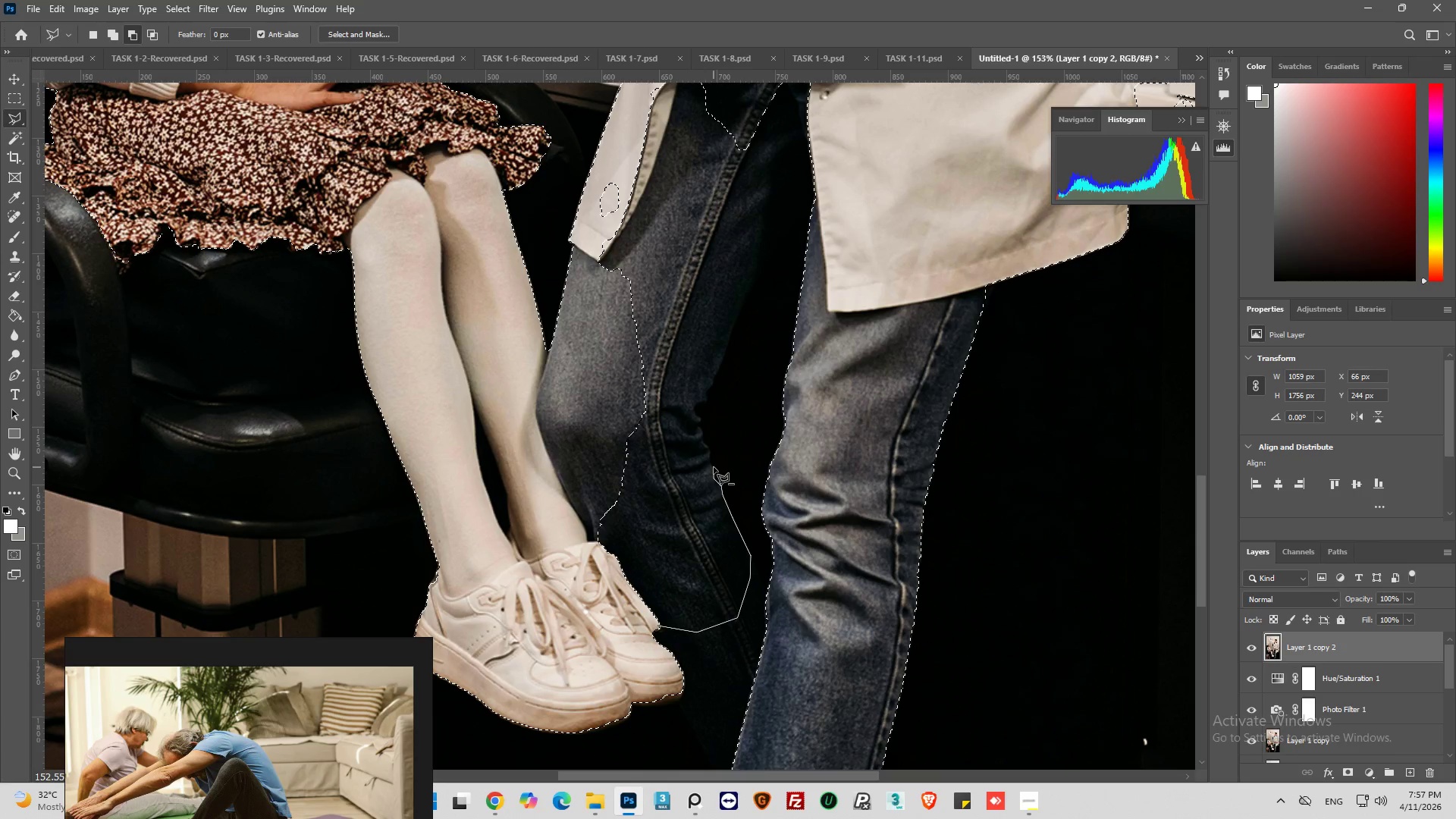 
left_click_drag(start_coordinate=[711, 462], to_coordinate=[711, 457])
 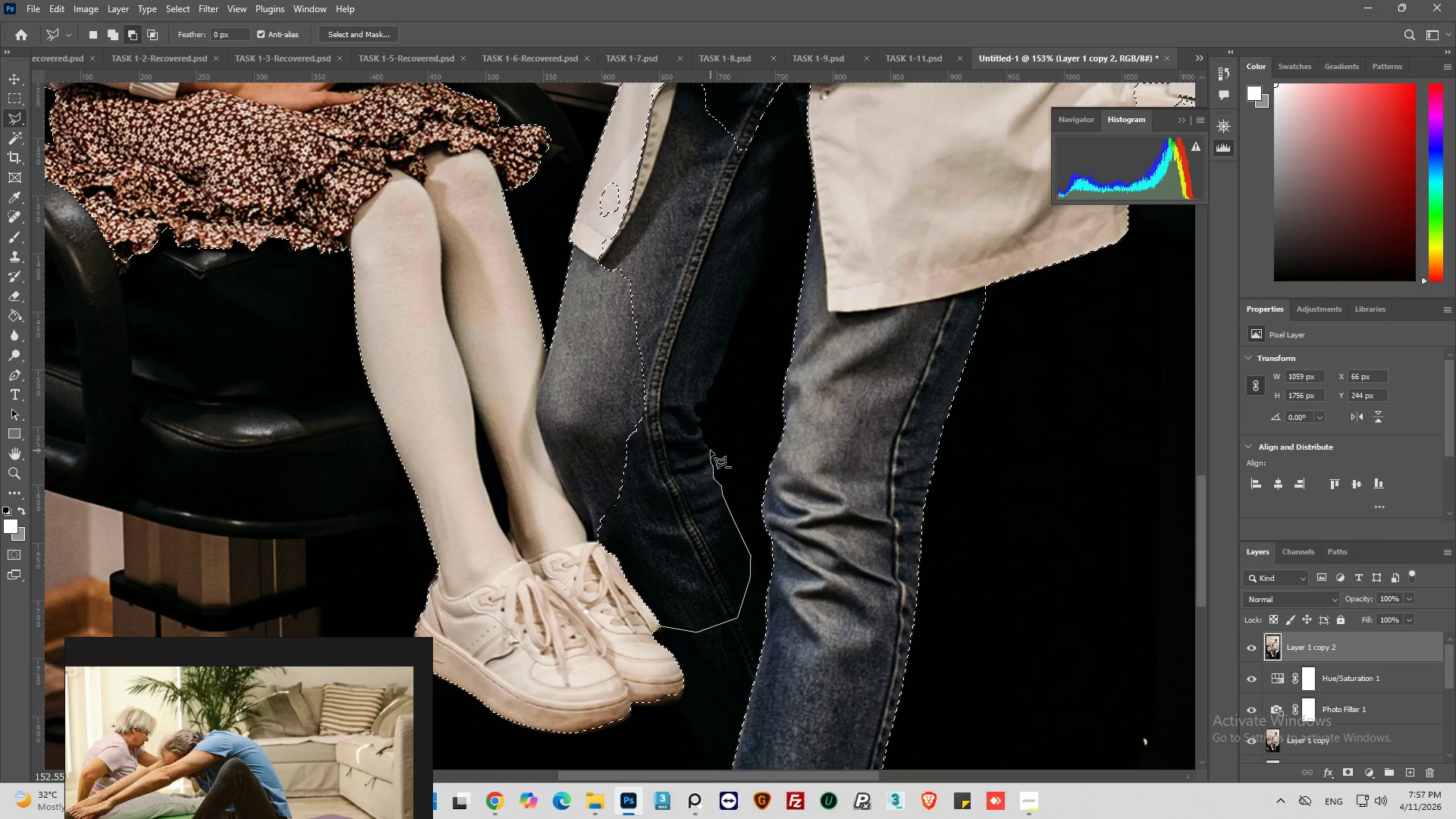 
left_click([711, 449])
 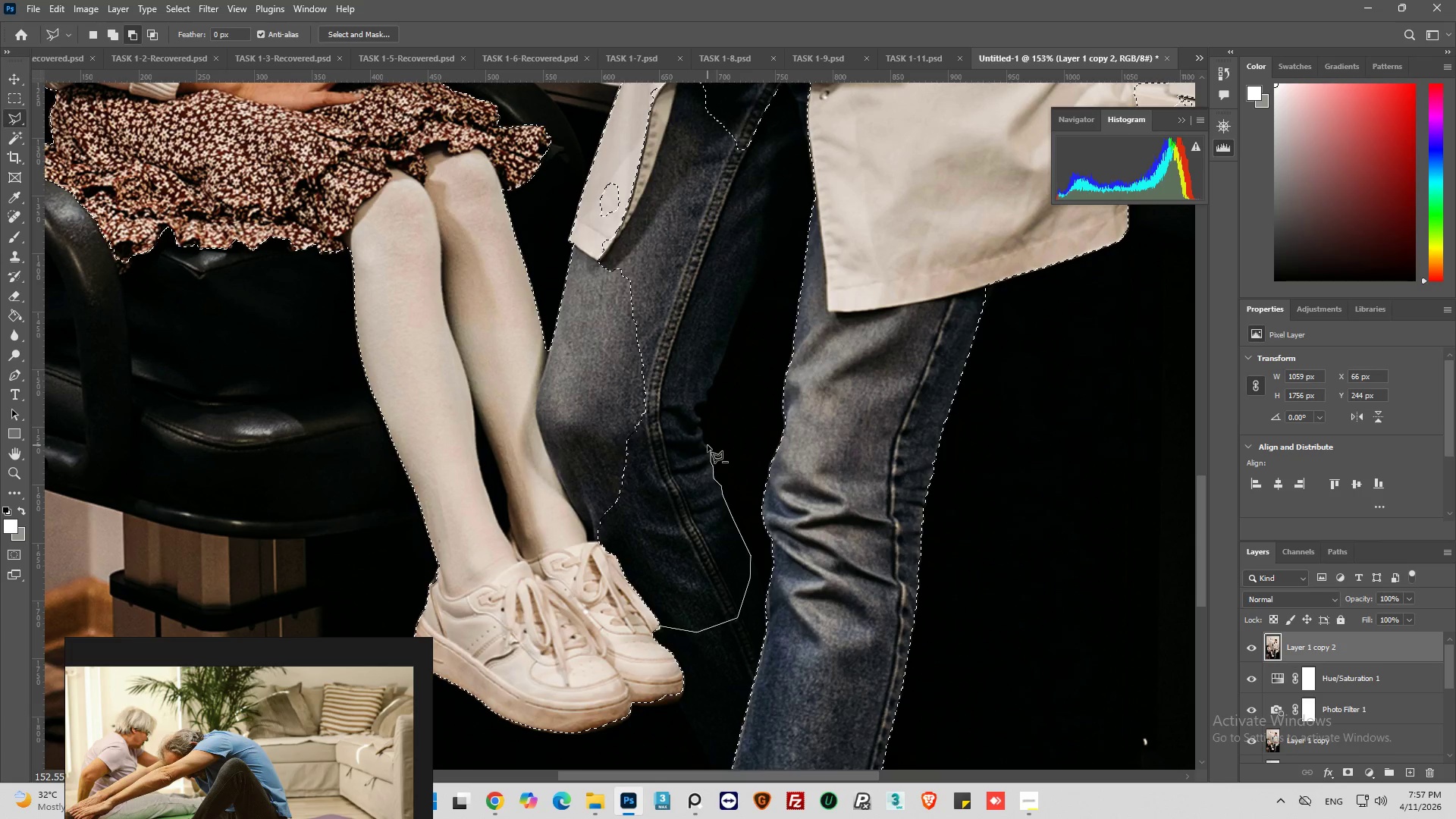 
left_click_drag(start_coordinate=[708, 445], to_coordinate=[703, 440])
 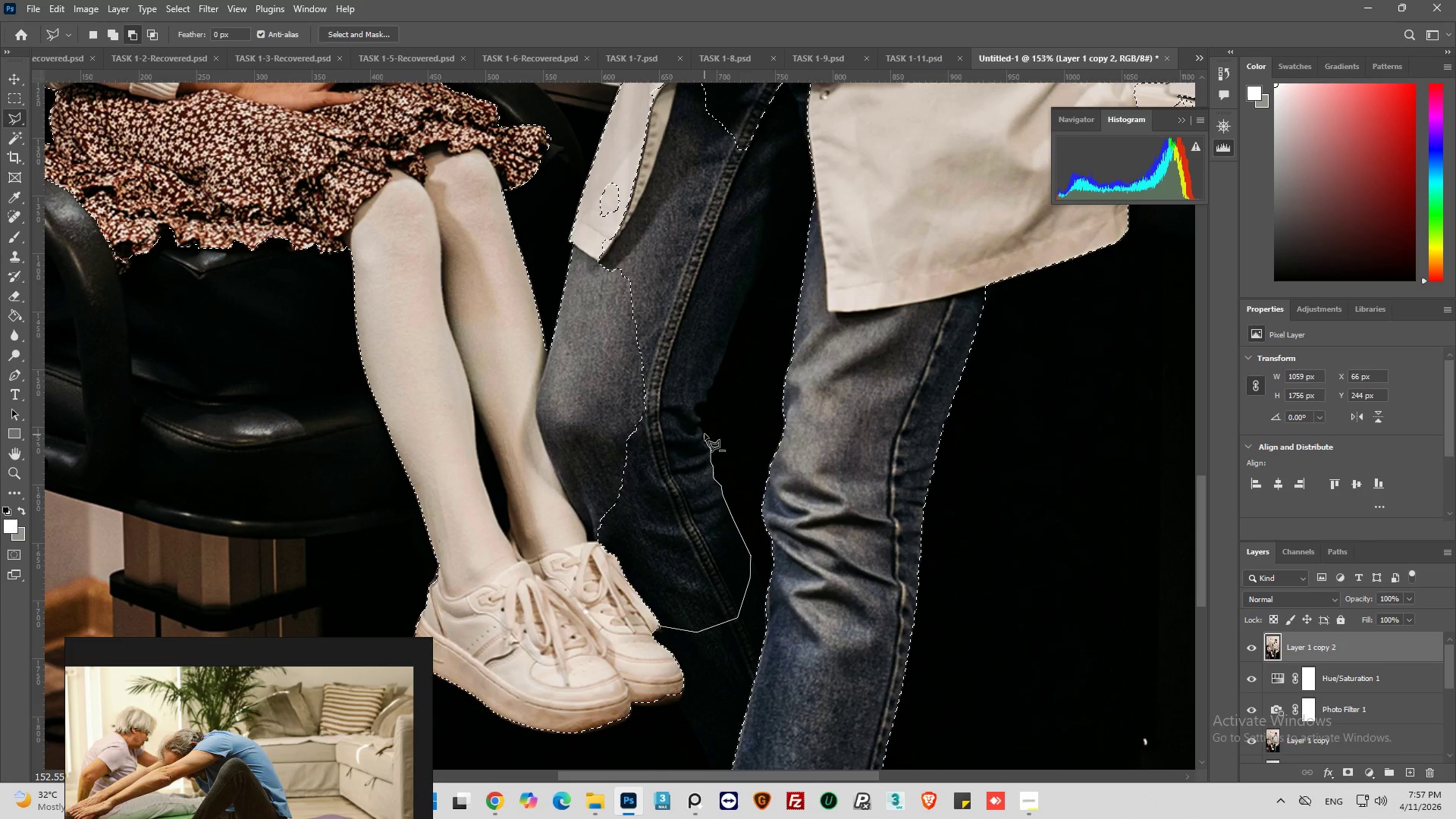 
left_click([704, 425])
 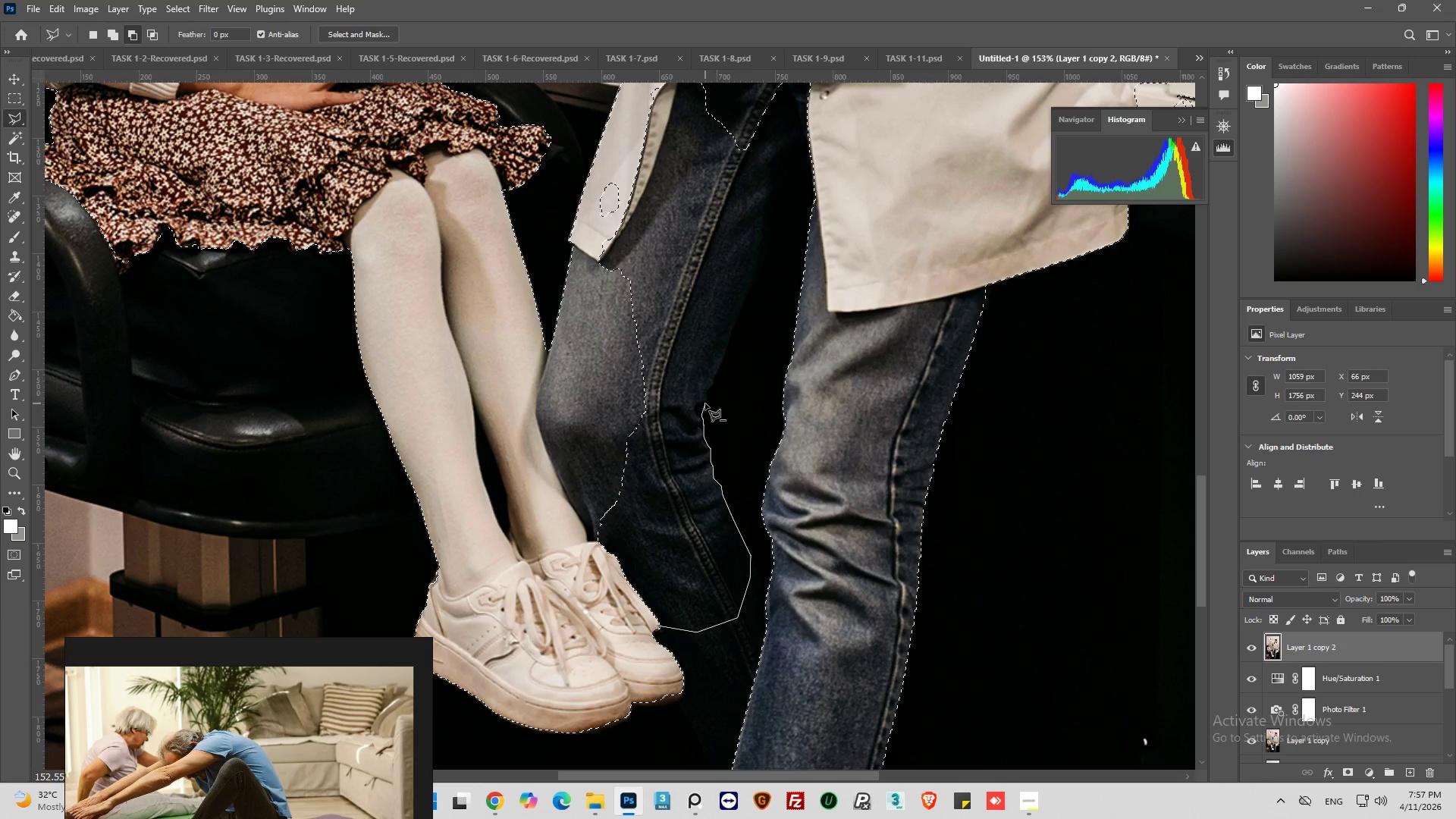 
left_click_drag(start_coordinate=[710, 392], to_coordinate=[711, 388])
 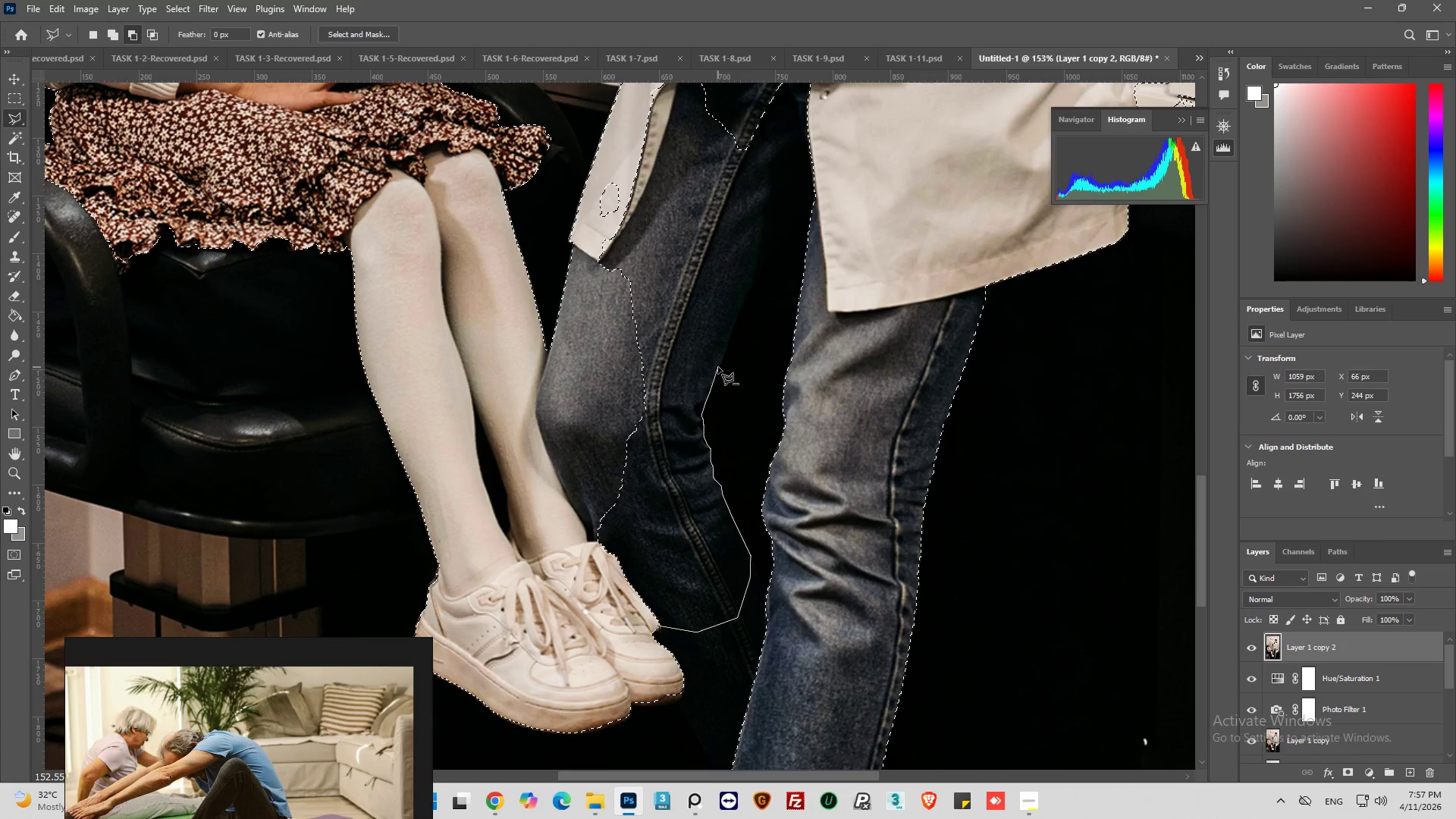 
left_click([718, 367])
 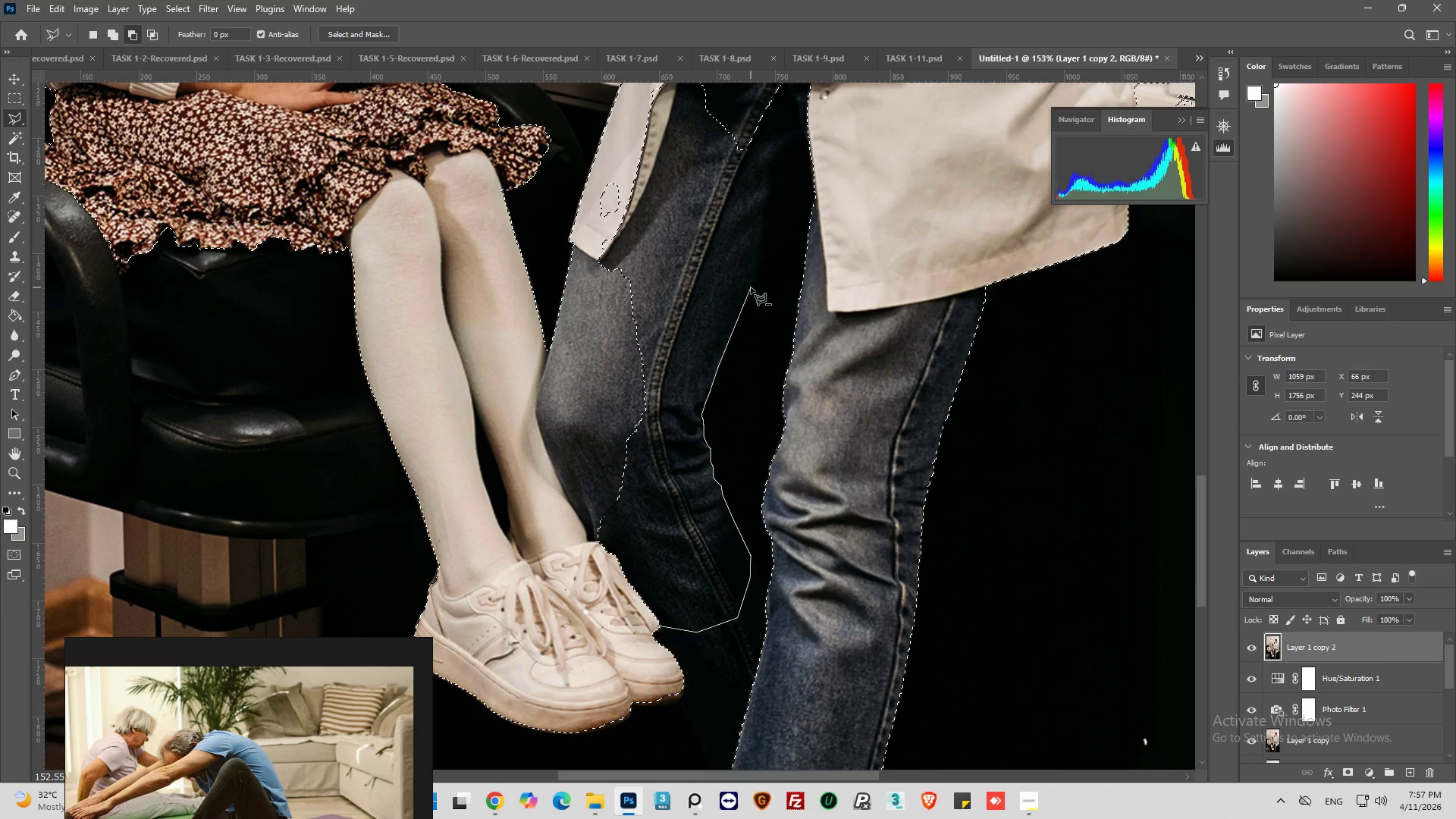 
left_click_drag(start_coordinate=[747, 290], to_coordinate=[753, 280])
 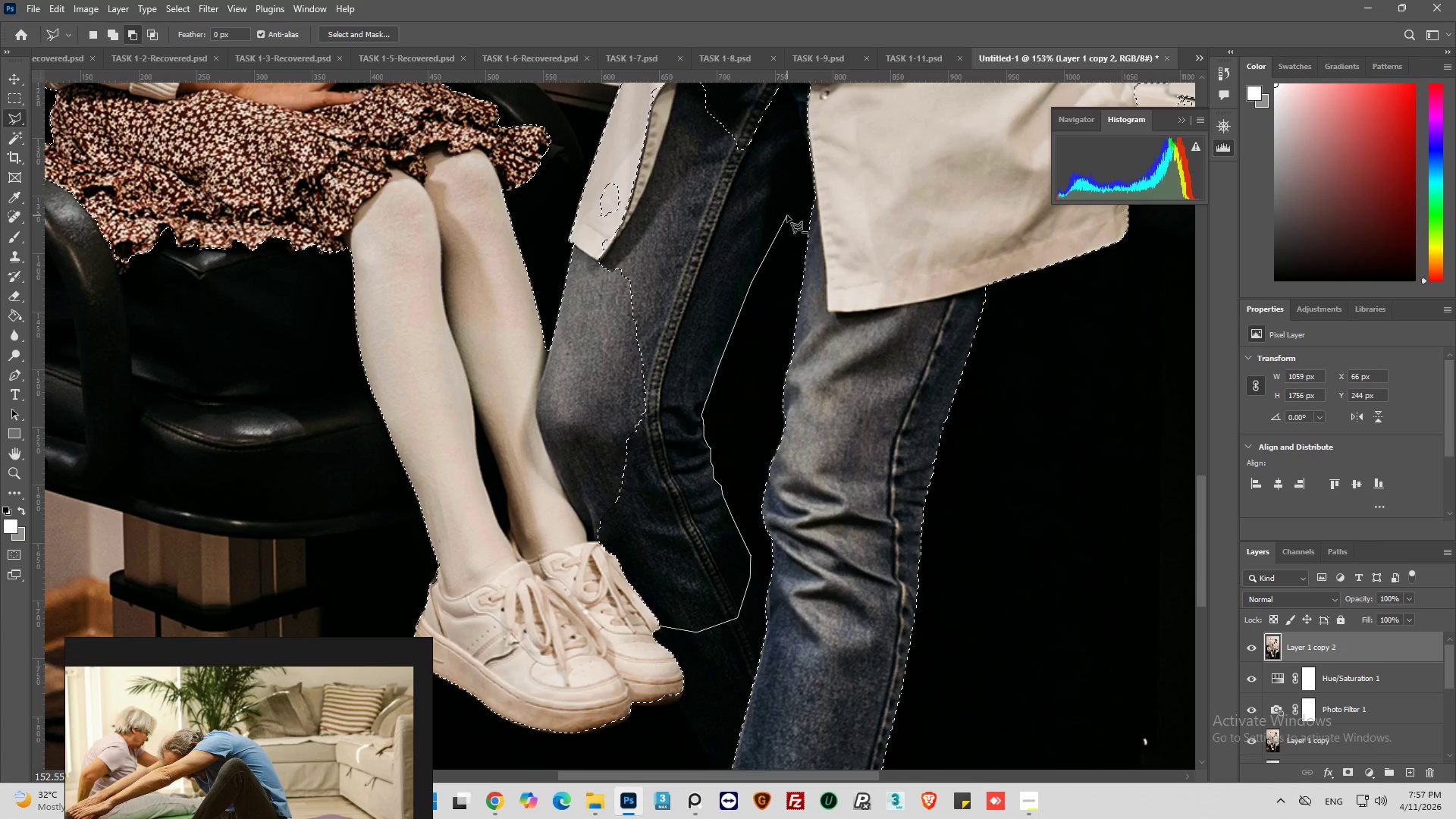 
left_click_drag(start_coordinate=[789, 214], to_coordinate=[790, 210])
 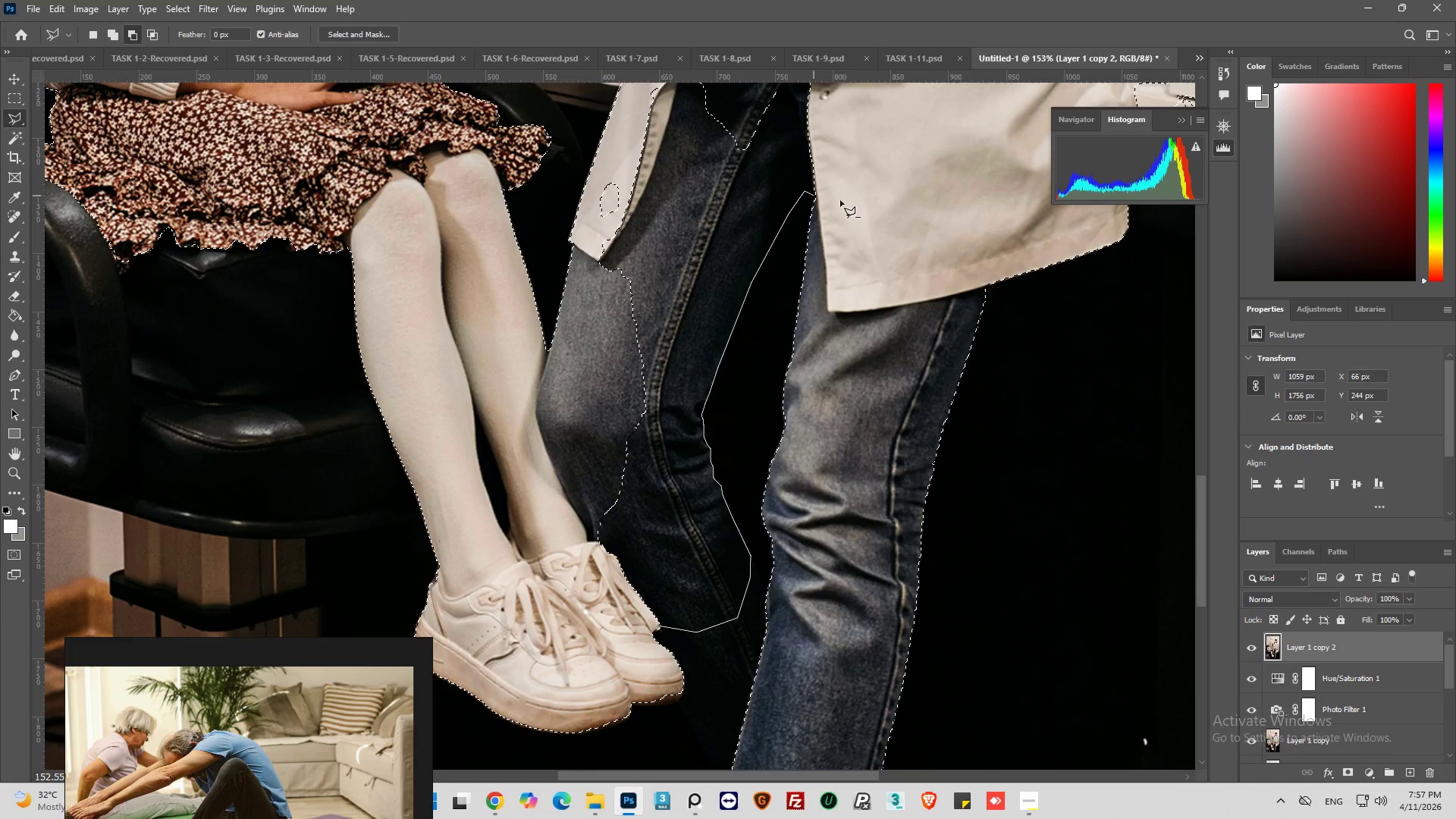 
left_click_drag(start_coordinate=[877, 202], to_coordinate=[885, 198])
 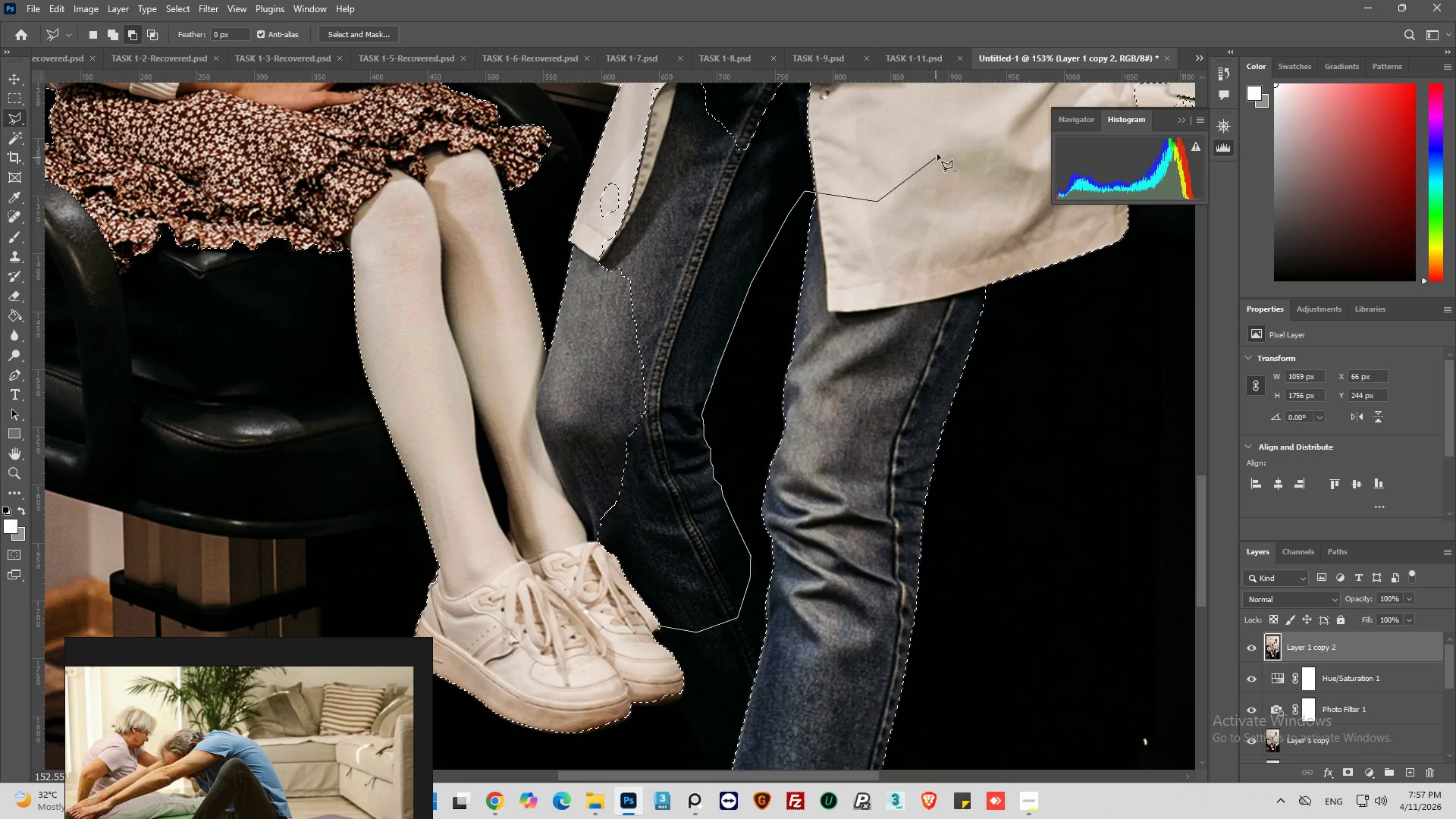 
left_click_drag(start_coordinate=[937, 155], to_coordinate=[939, 146])
 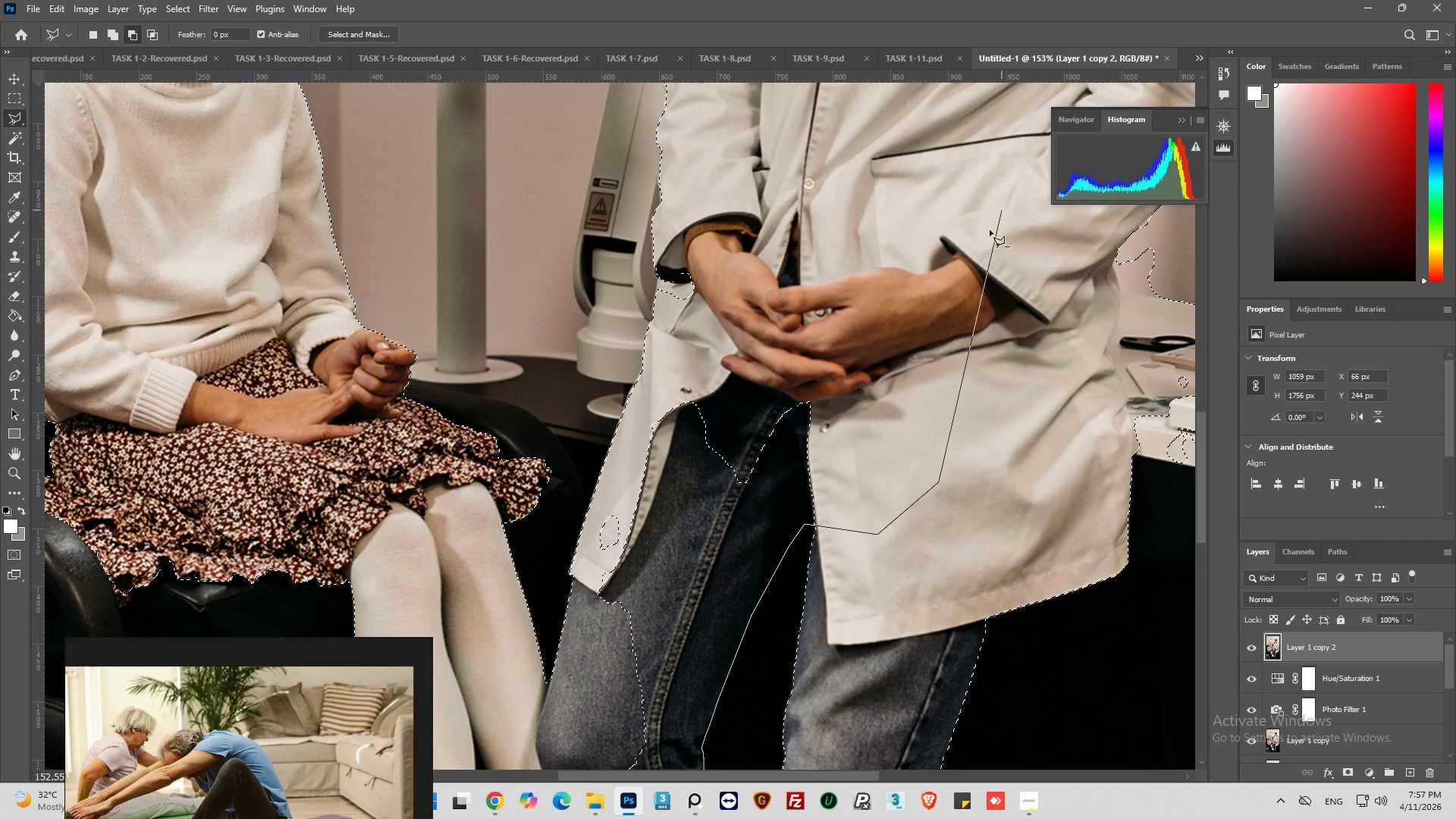 
left_click([911, 287])
 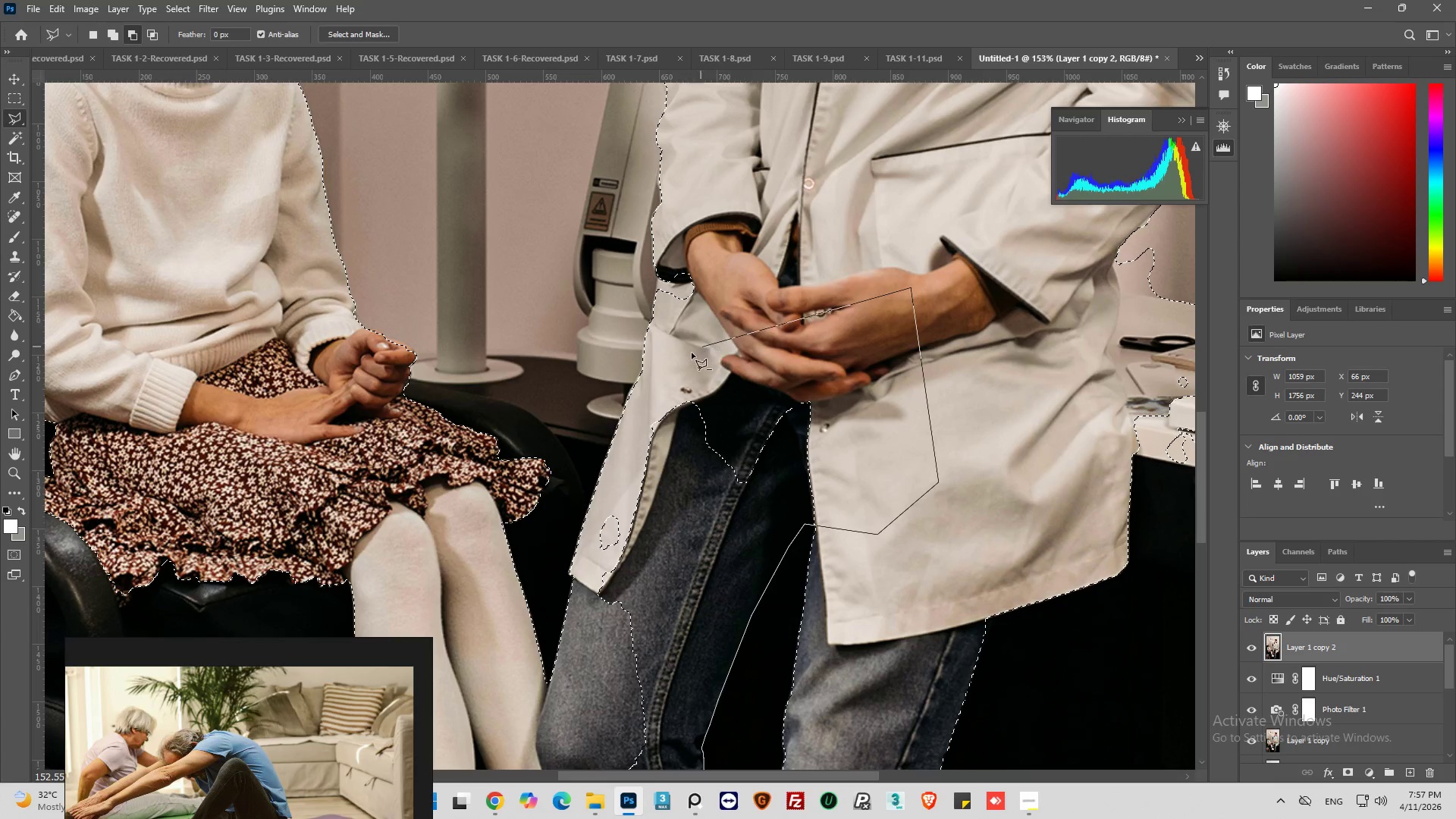 
left_click_drag(start_coordinate=[686, 356], to_coordinate=[683, 364])
 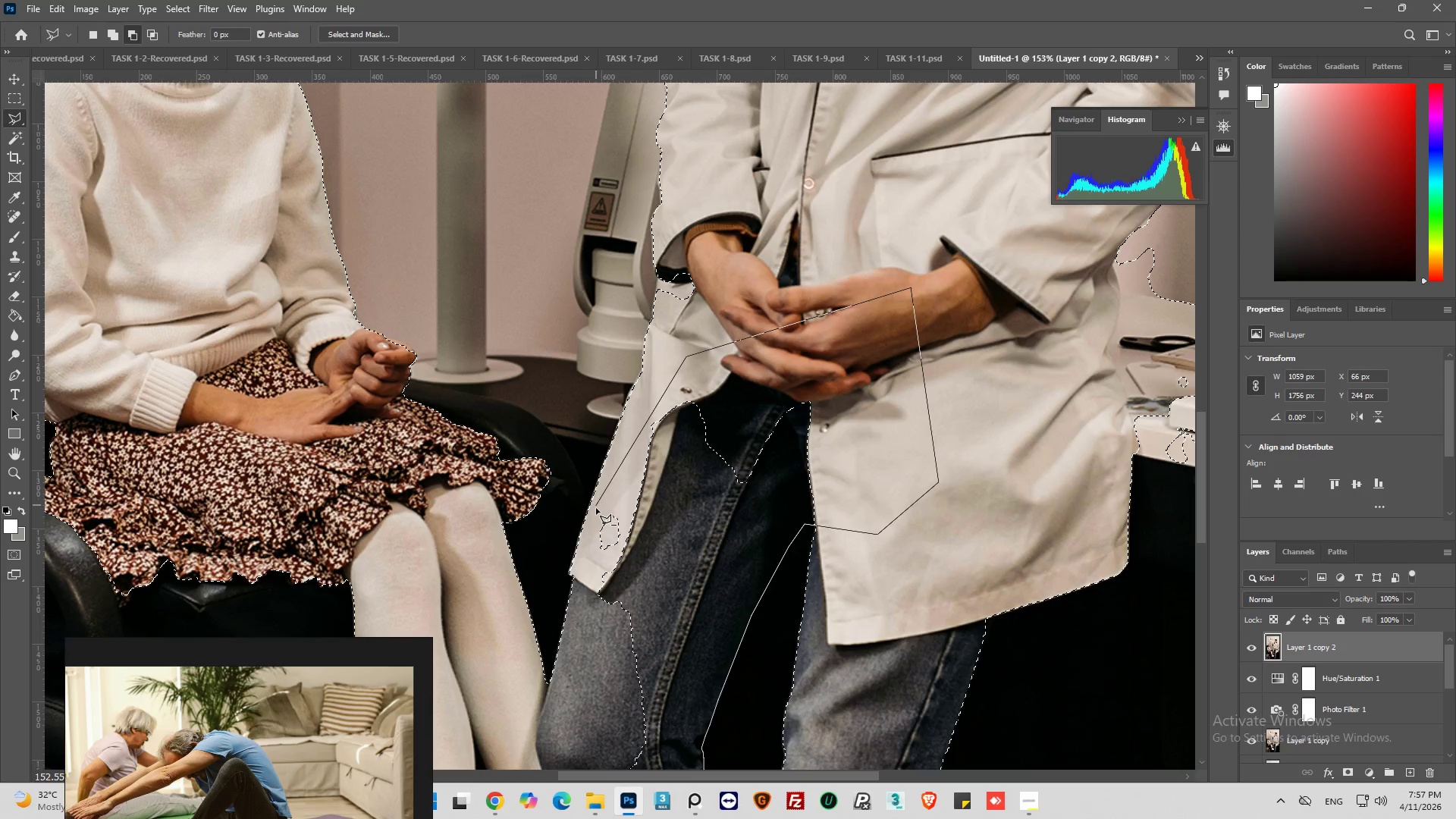 
left_click_drag(start_coordinate=[595, 513], to_coordinate=[592, 520])
 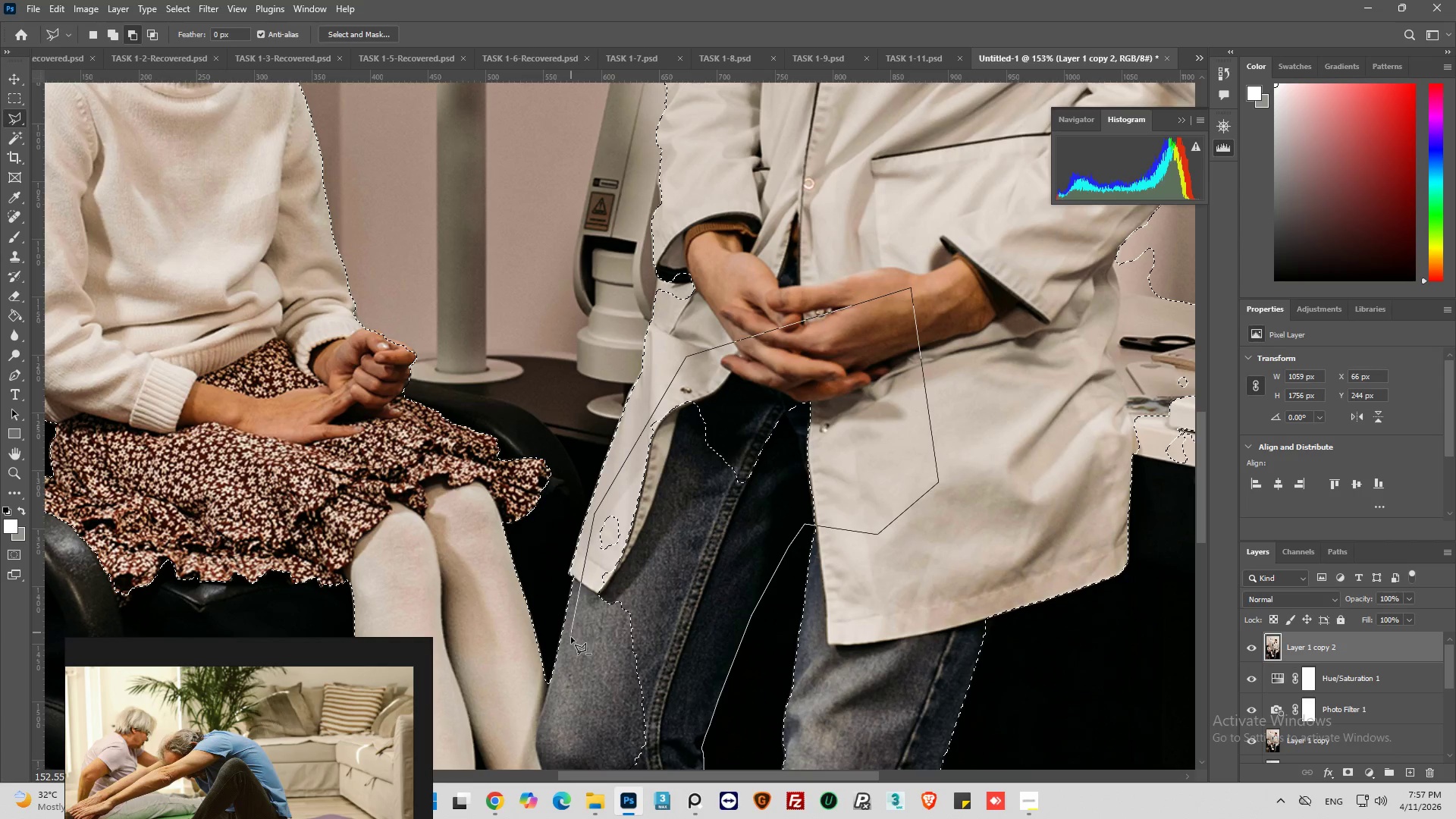 
left_click_drag(start_coordinate=[571, 638], to_coordinate=[571, 646])
 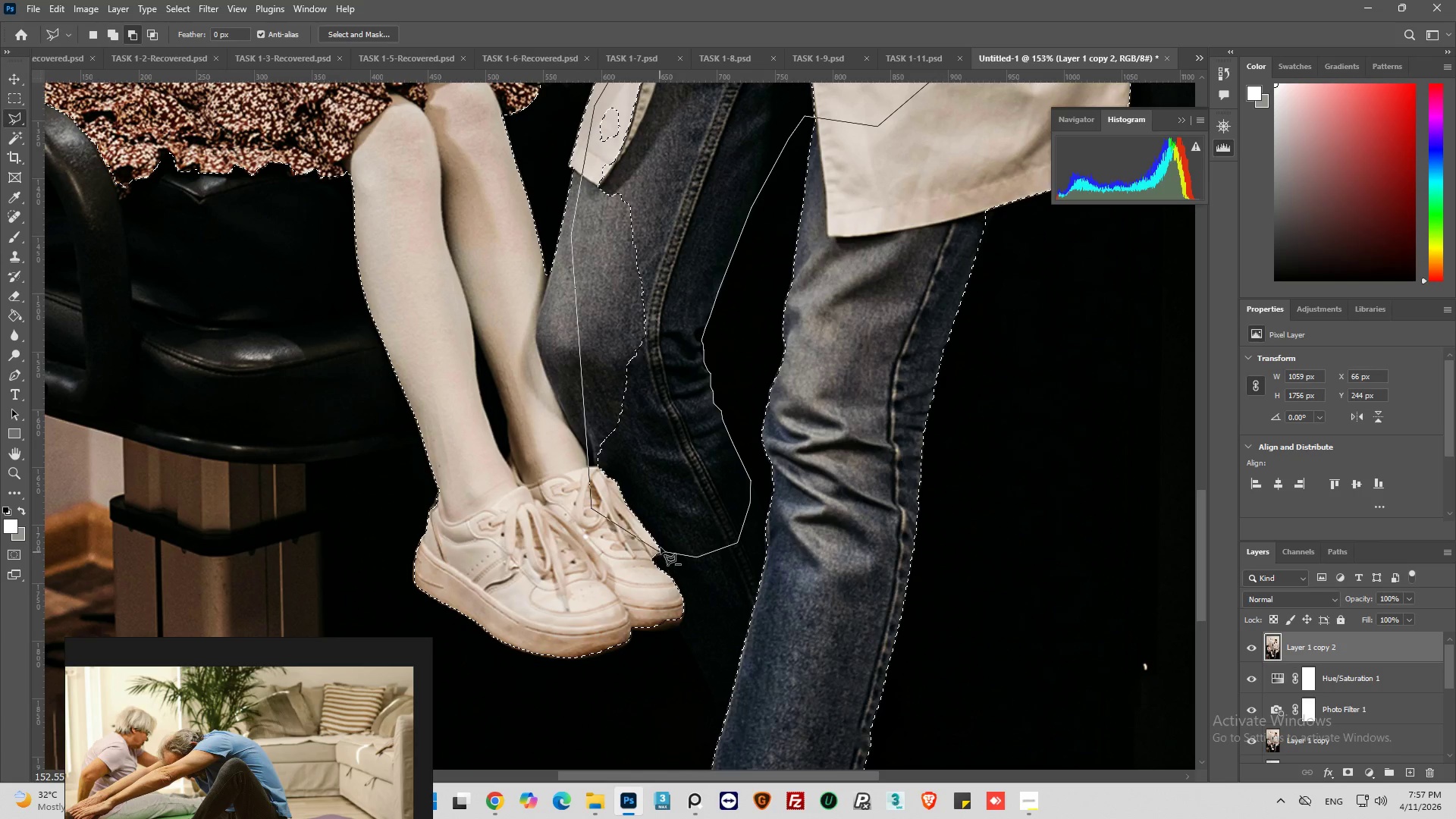 
left_click([658, 552])
 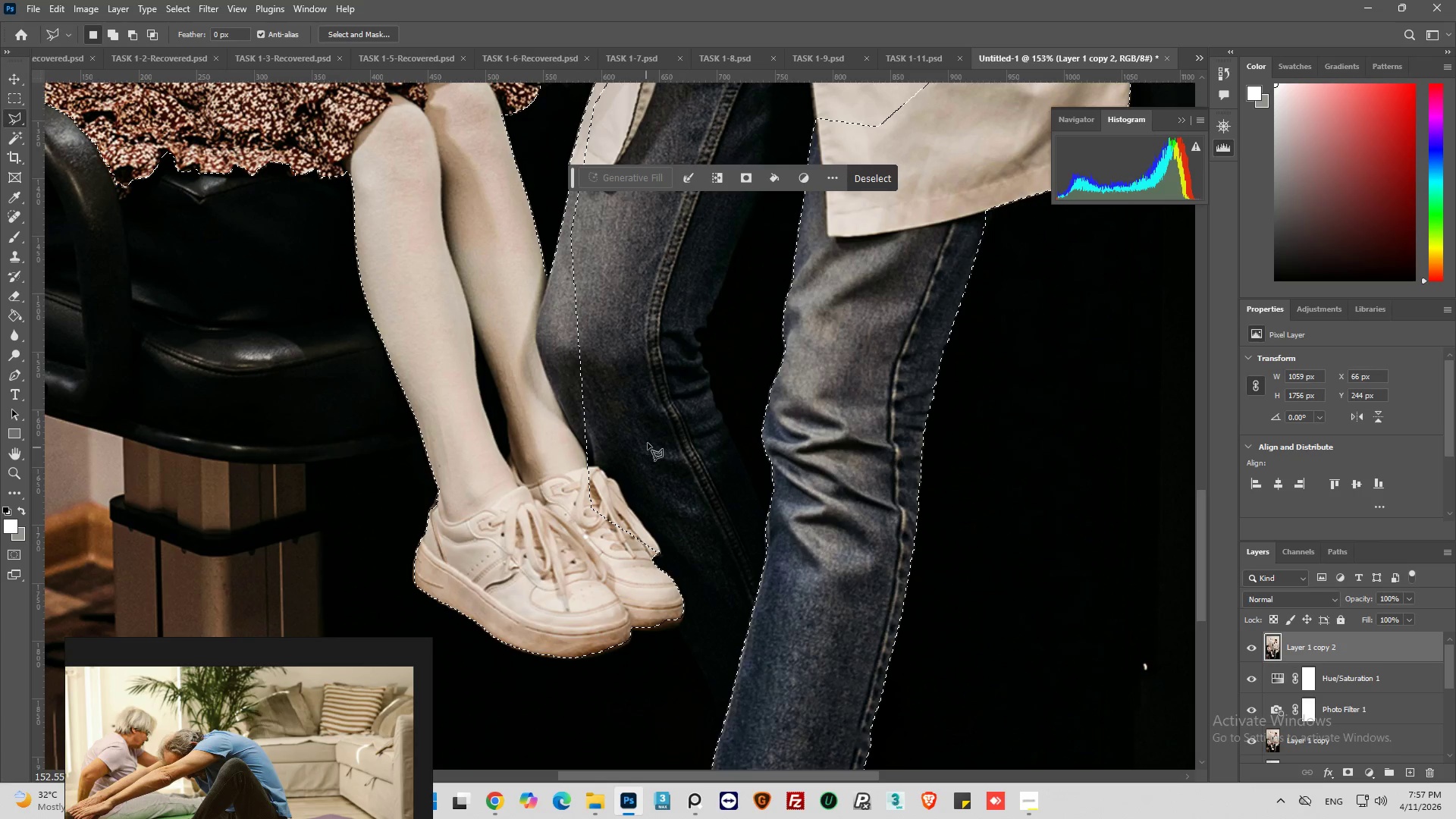 
scroll: coordinate [648, 442], scroll_direction: up, amount: 5.0
 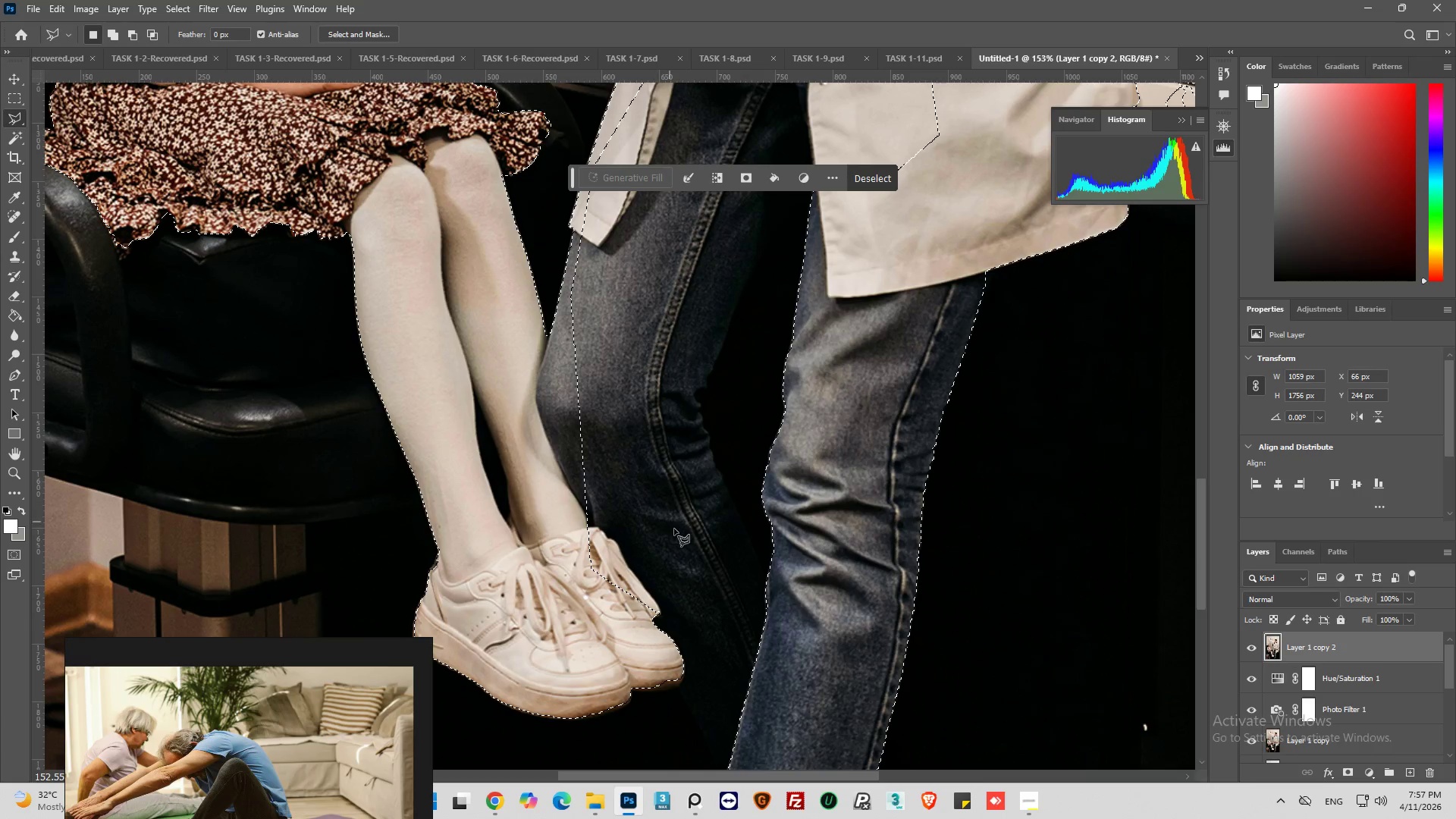 
hold_key(key=AltLeft, duration=0.64)
 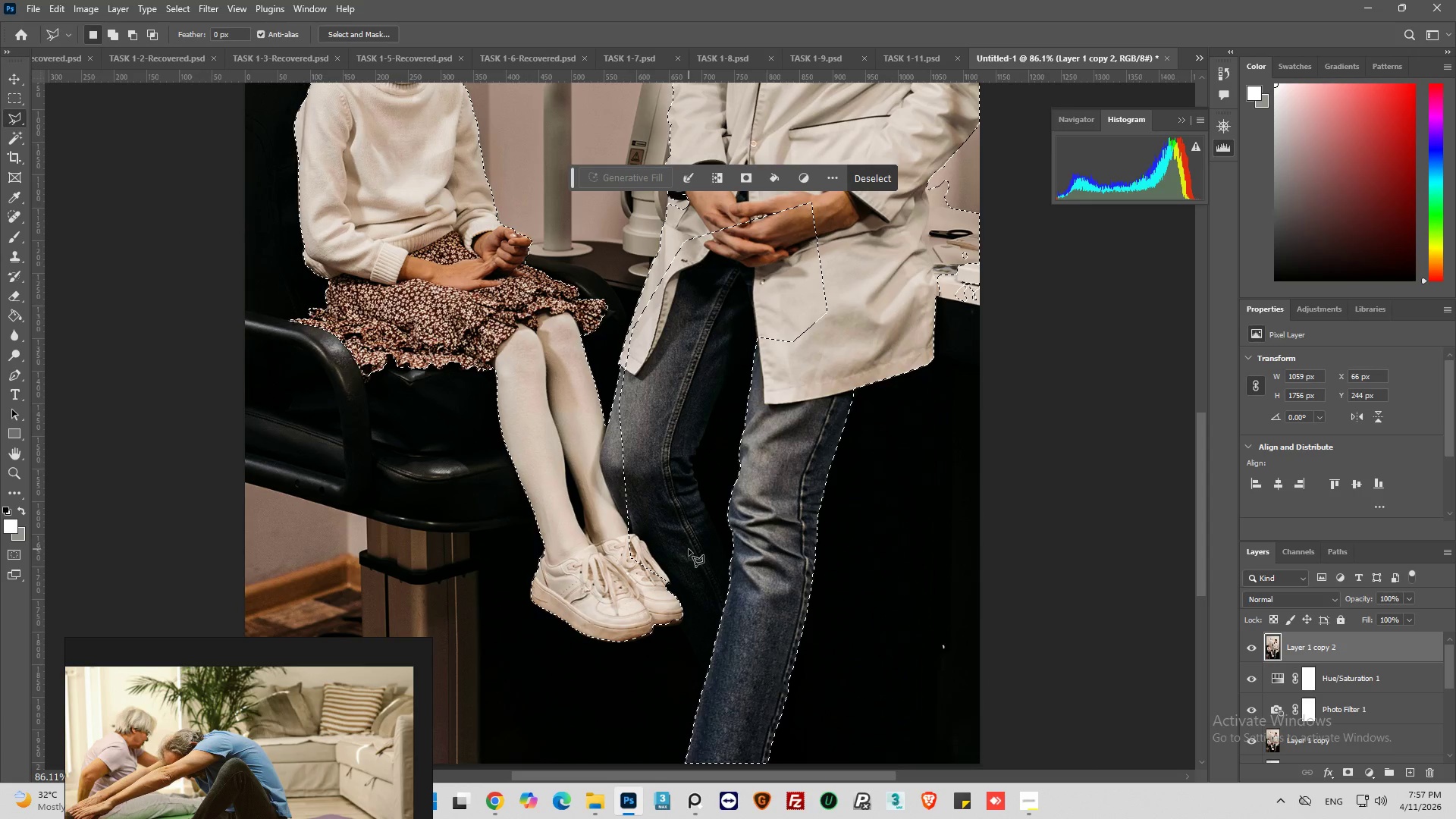 
hold_key(key=AltLeft, duration=5.42)
 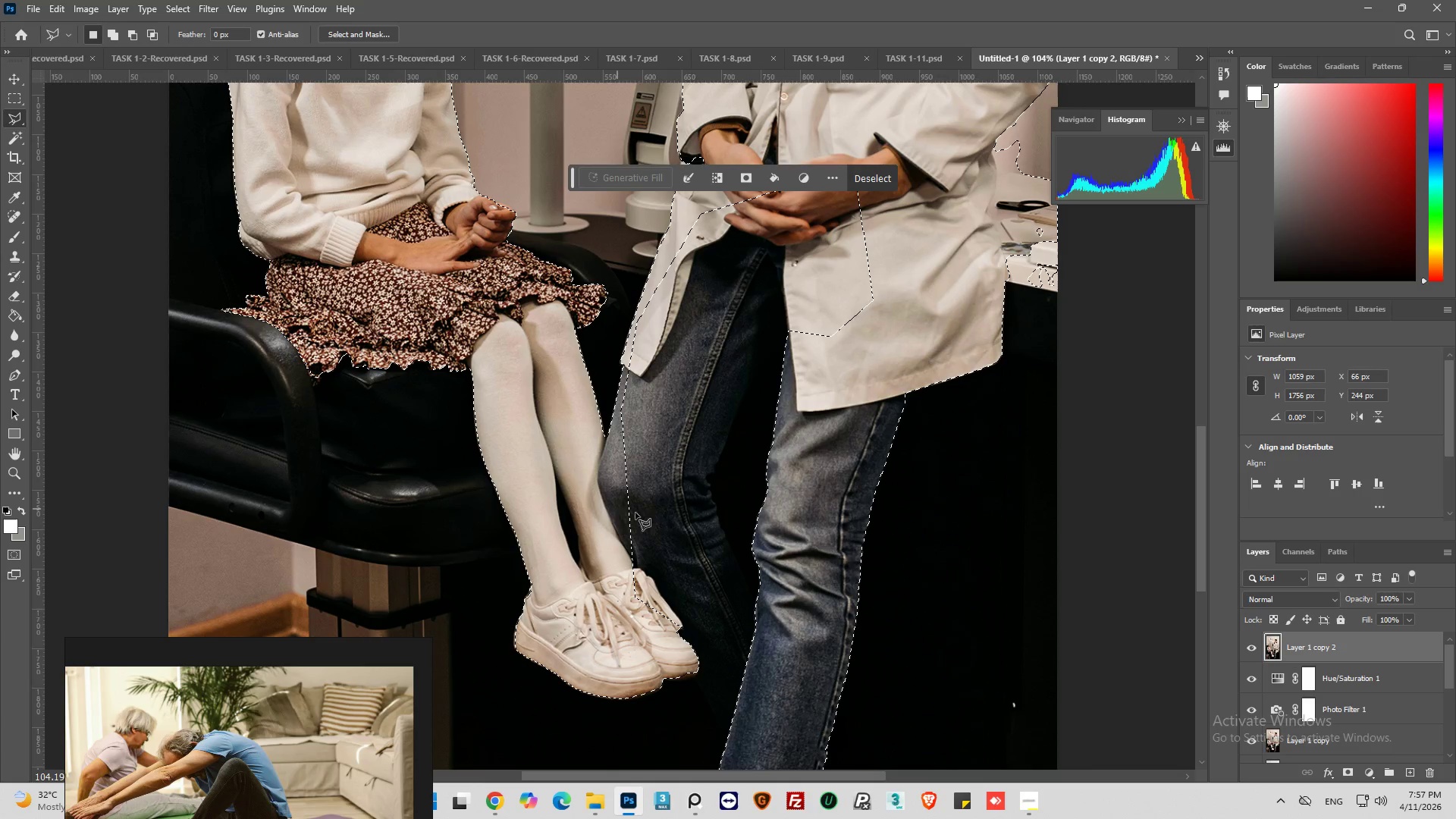 
scroll: coordinate [682, 544], scroll_direction: down, amount: 6.0
 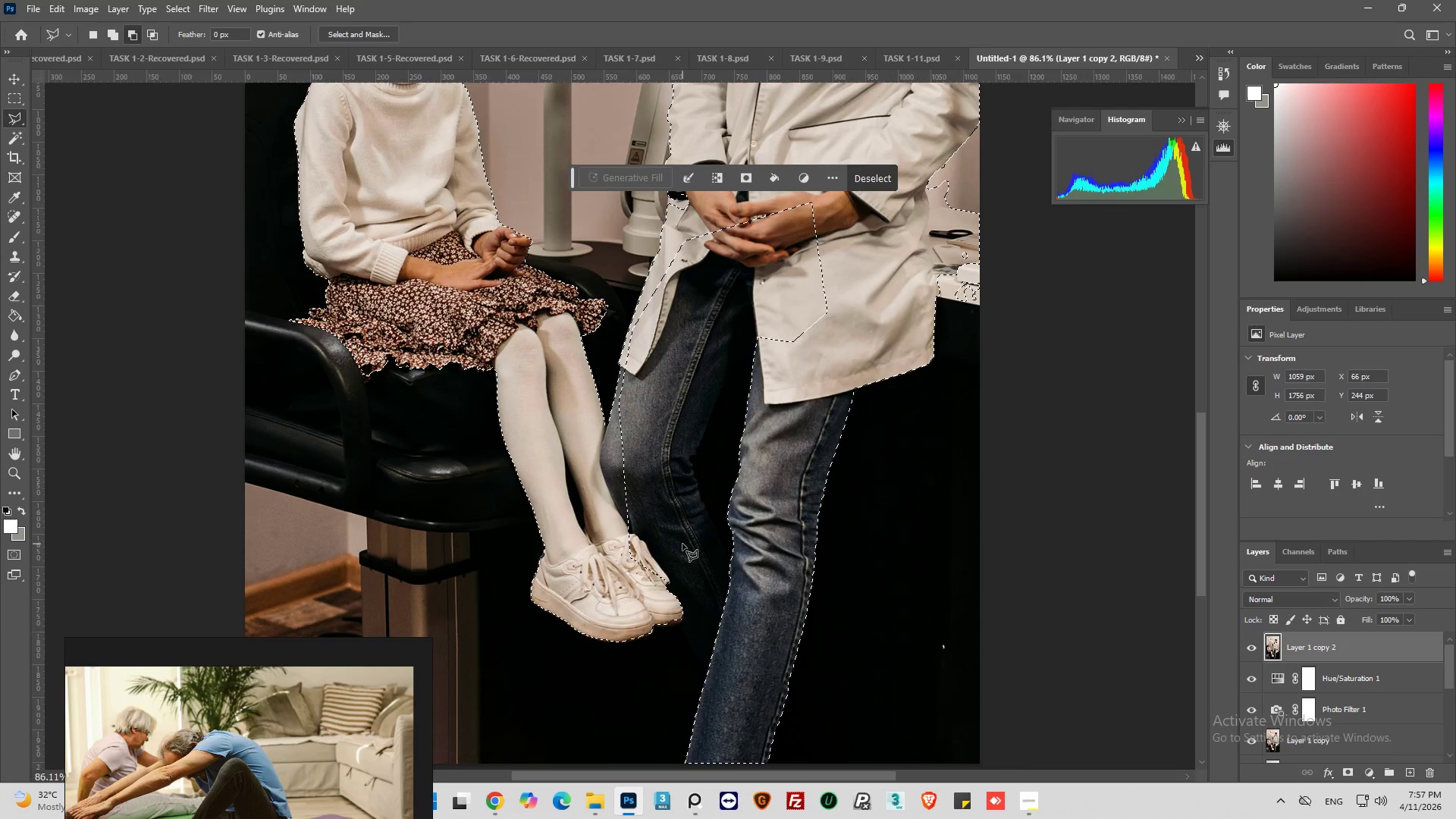 
hold_key(key=AltLeft, duration=0.36)
scroll: coordinate [607, 509], scroll_direction: up, amount: 4.0
 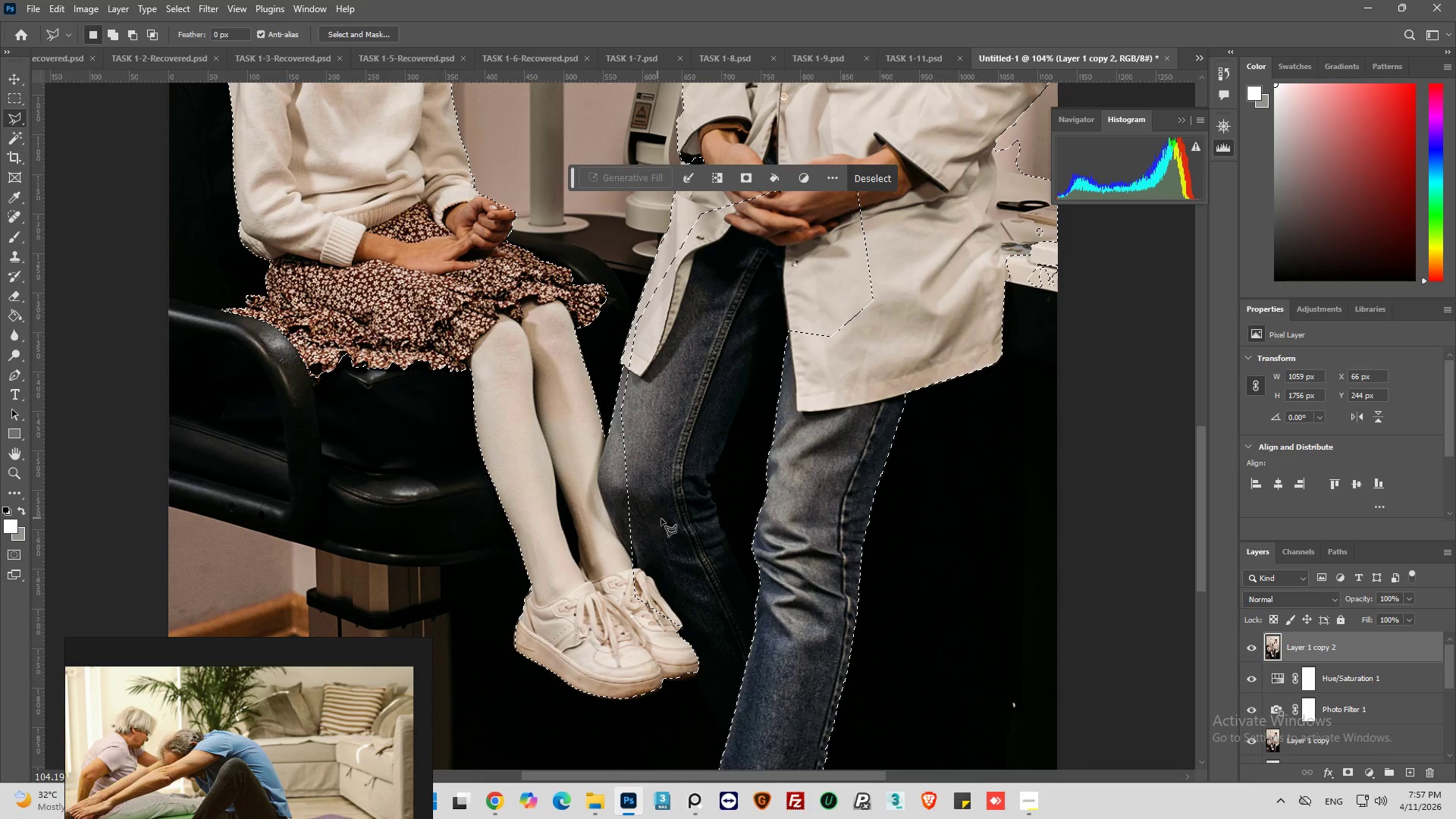 
key(Control+Z)
 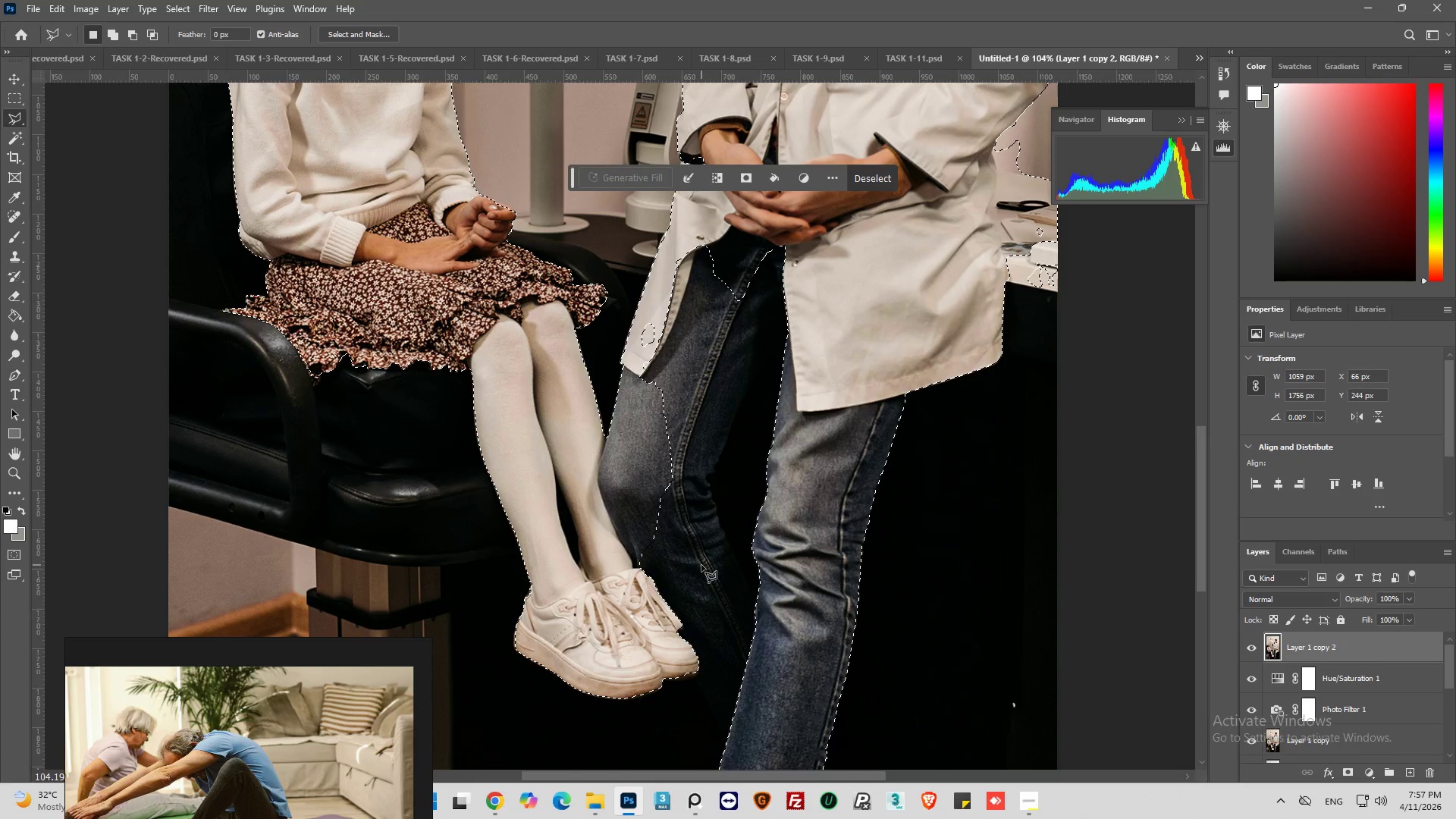 
hold_key(key=ShiftLeft, duration=1.12)
 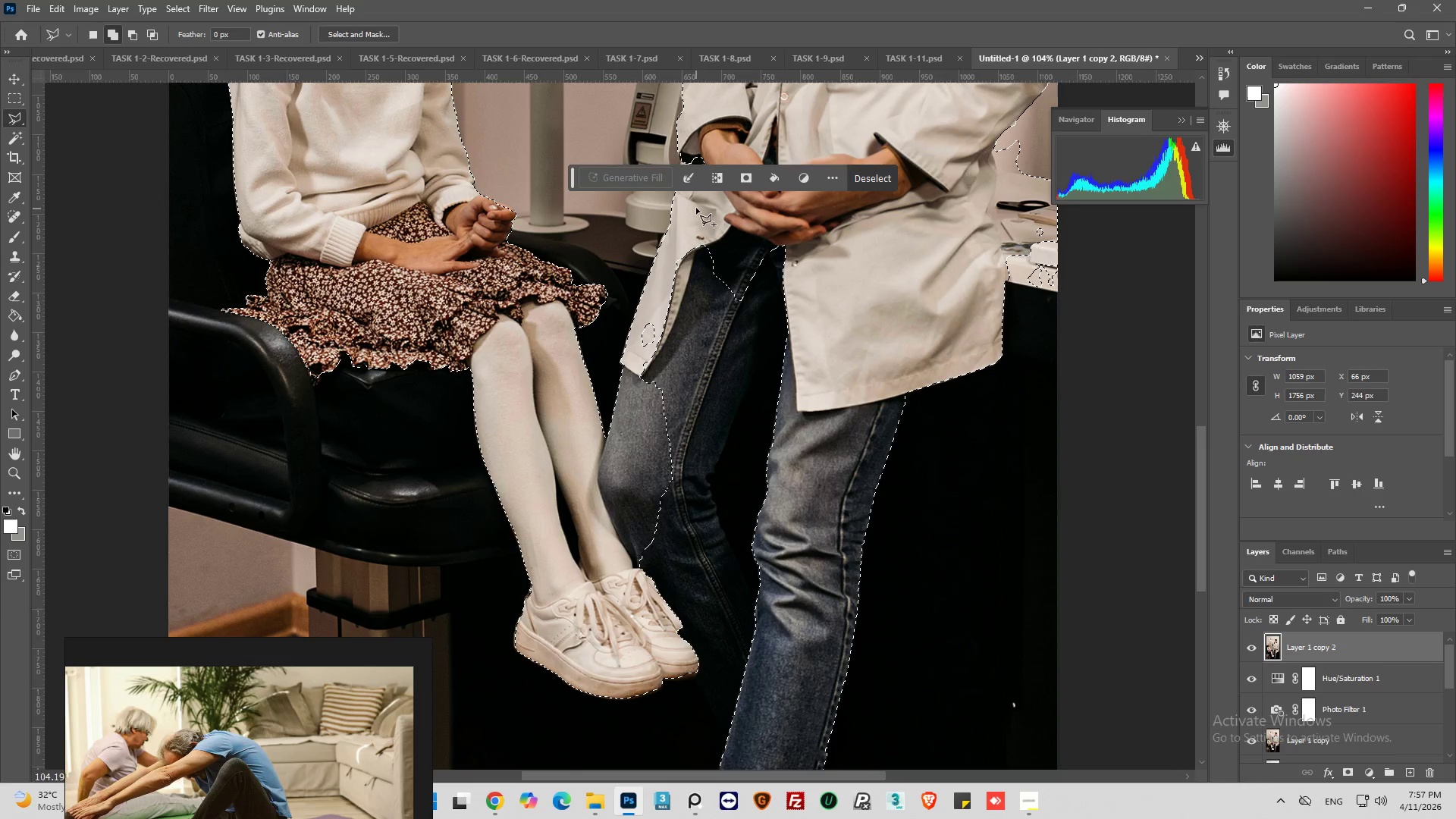 
hold_key(key=ShiftLeft, duration=0.98)
left_click_drag(start_coordinate=[757, 216], to_coordinate=[763, 216])
 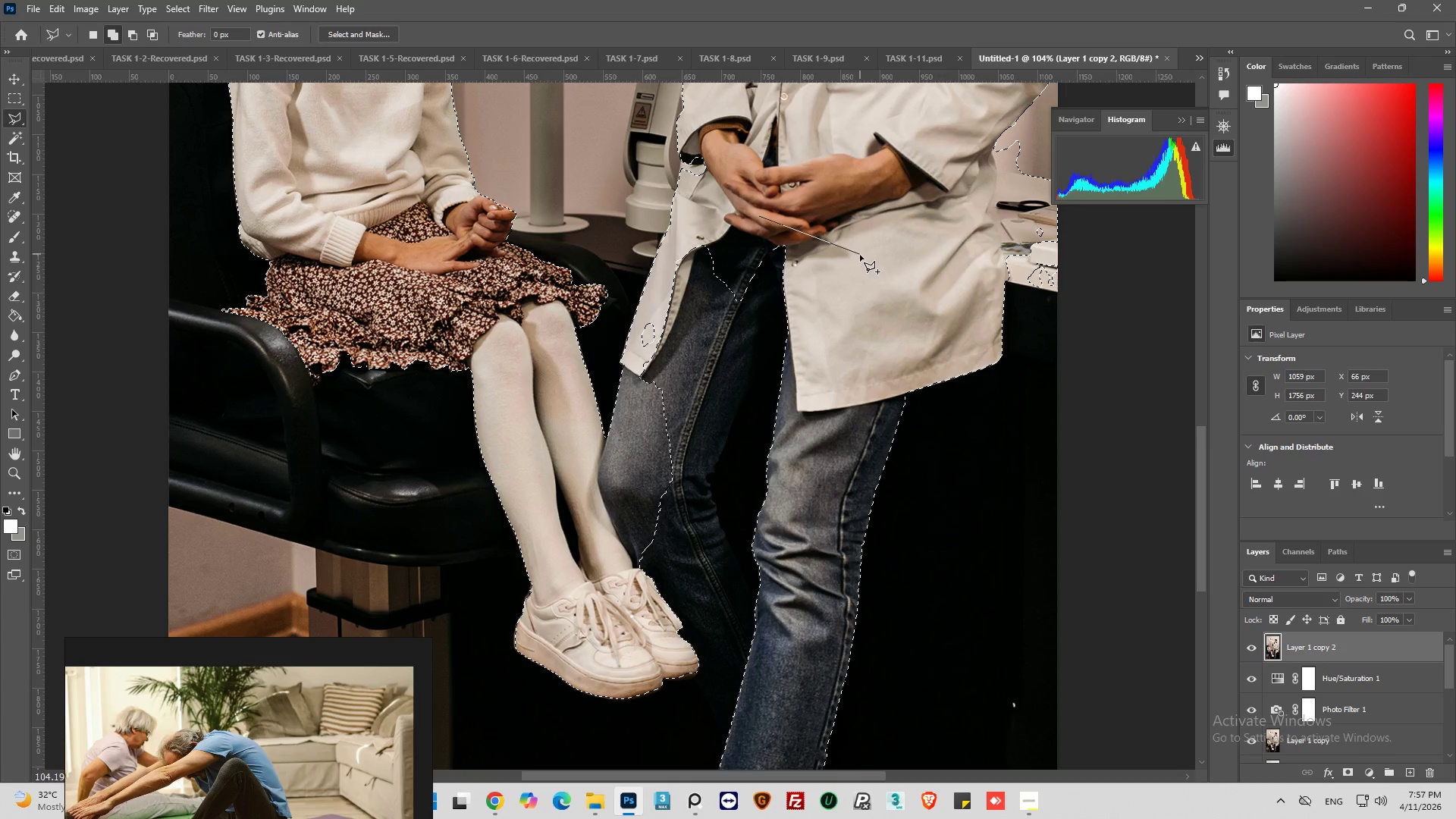 
left_click_drag(start_coordinate=[860, 255], to_coordinate=[861, 259])
 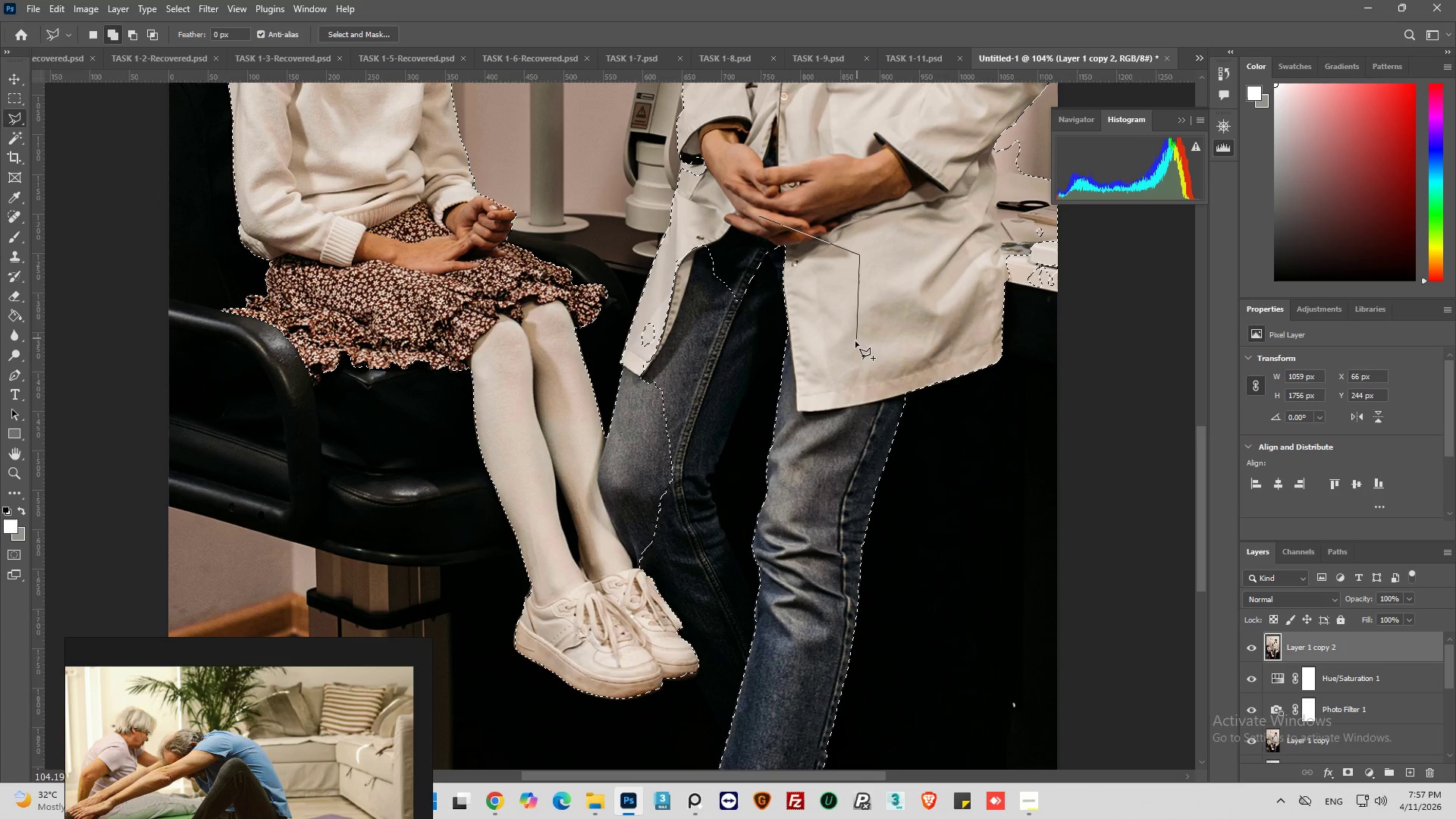 
left_click_drag(start_coordinate=[855, 341], to_coordinate=[840, 347])
 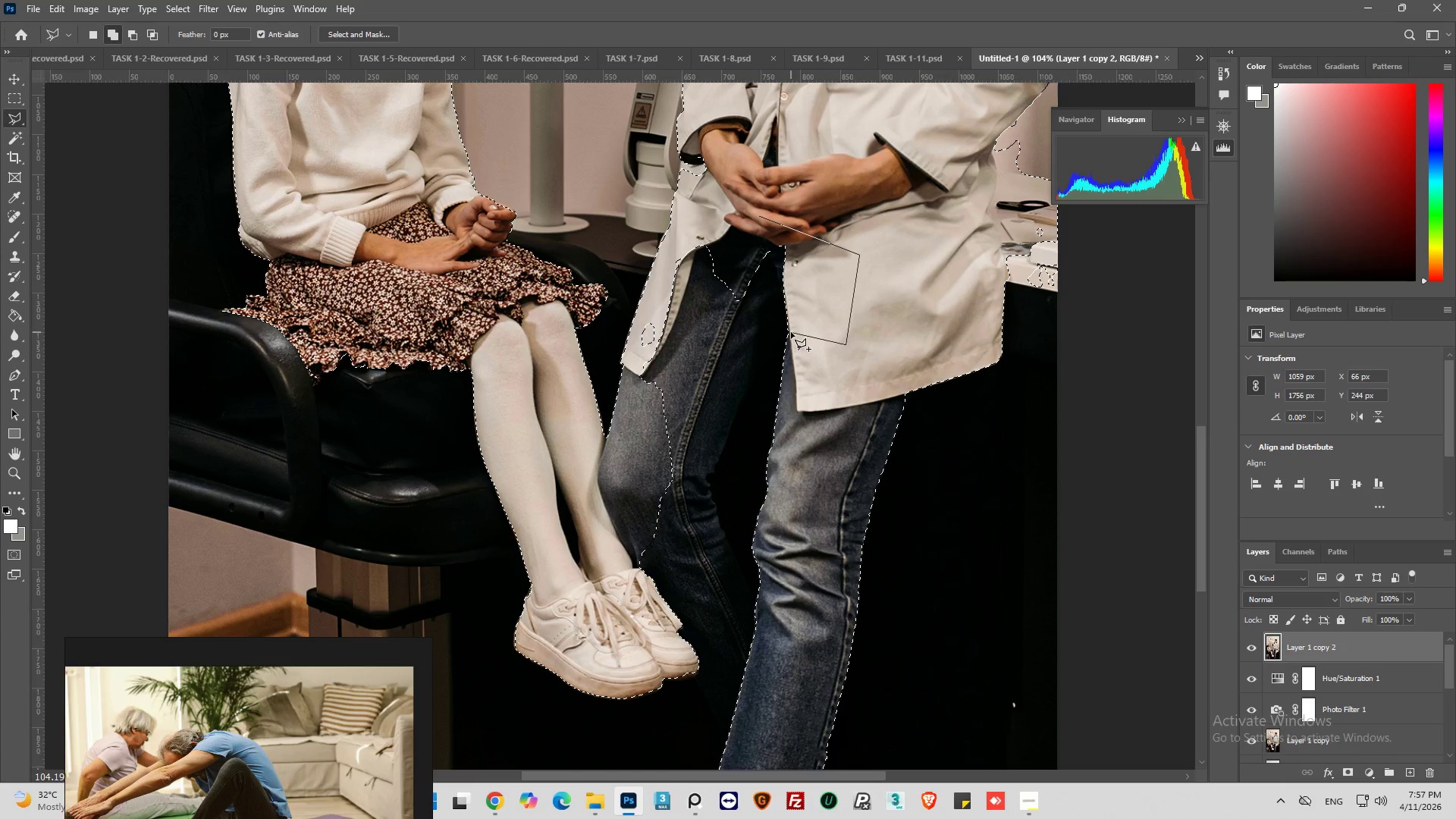 
left_click_drag(start_coordinate=[790, 331], to_coordinate=[781, 335])
 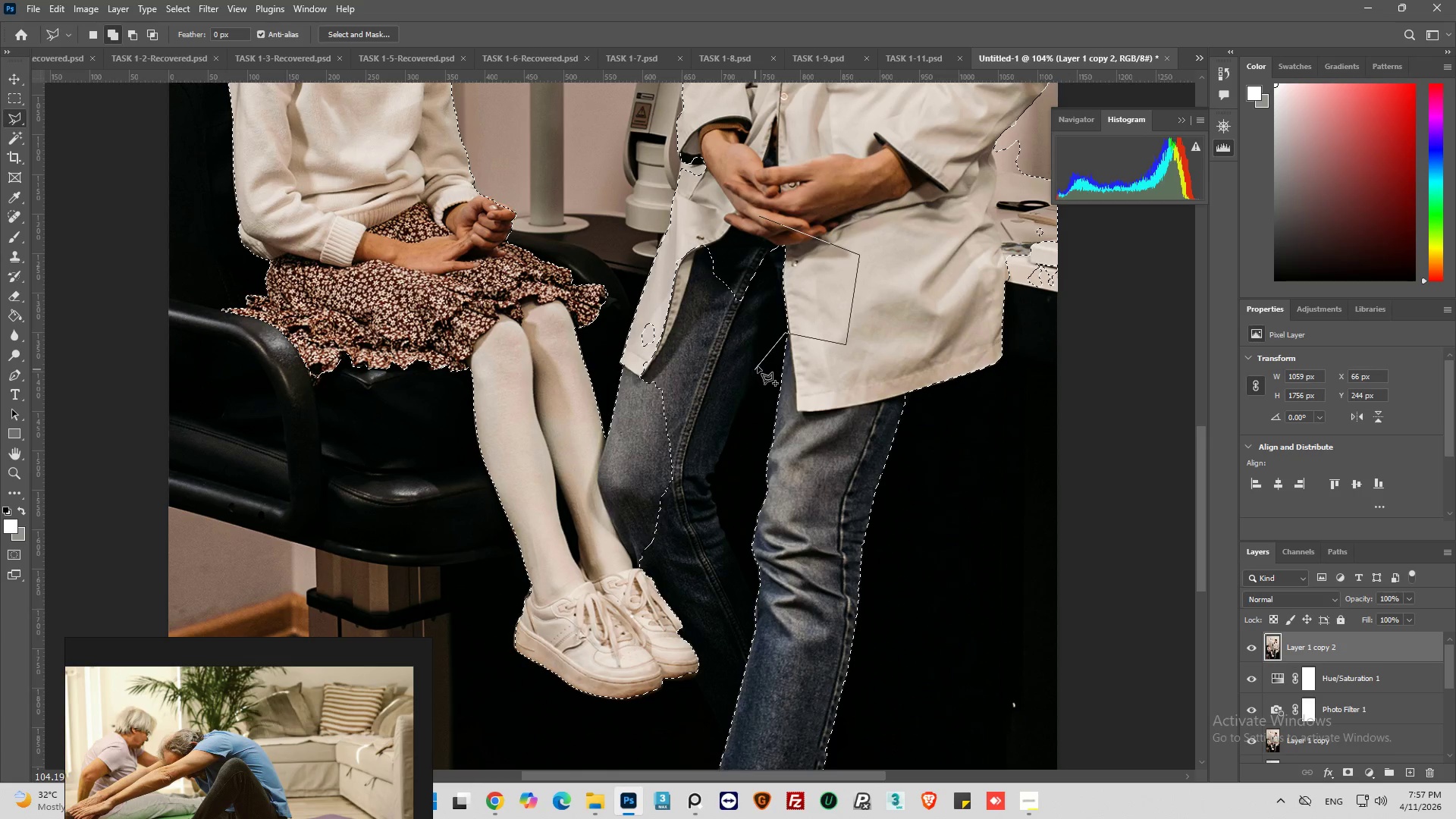 
left_click([759, 362])
 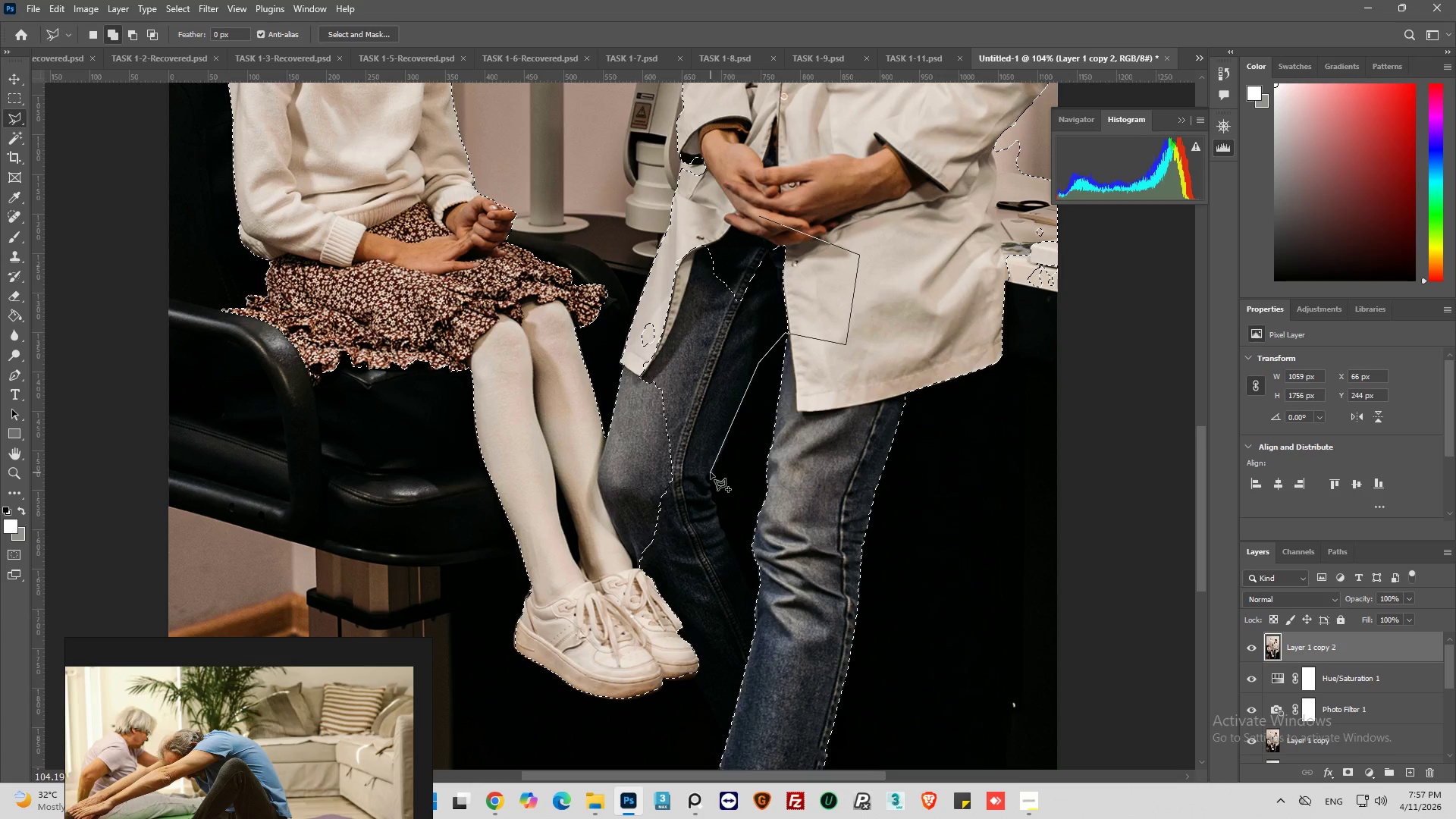 
left_click([714, 472])
 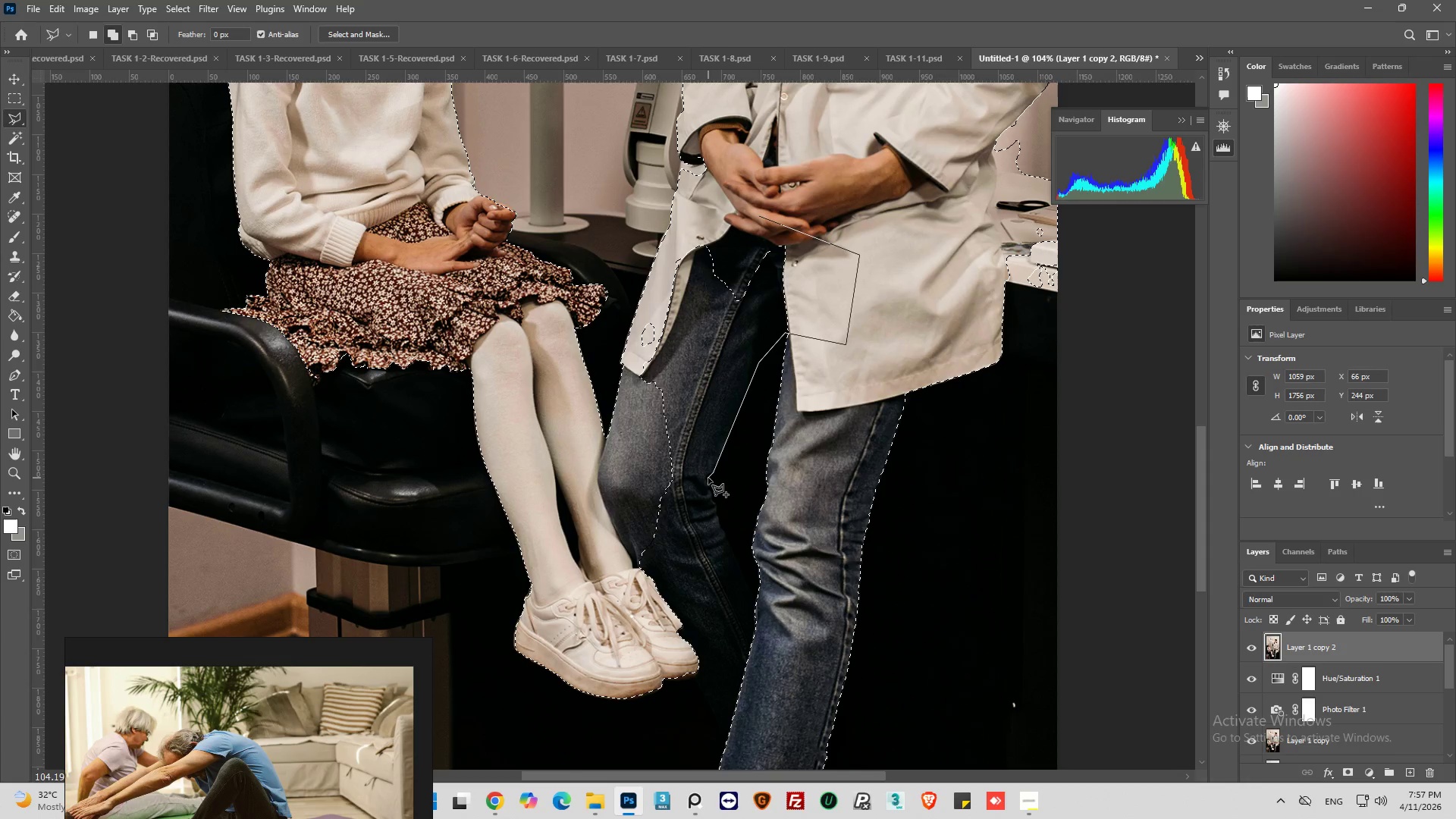 
left_click([708, 478])
 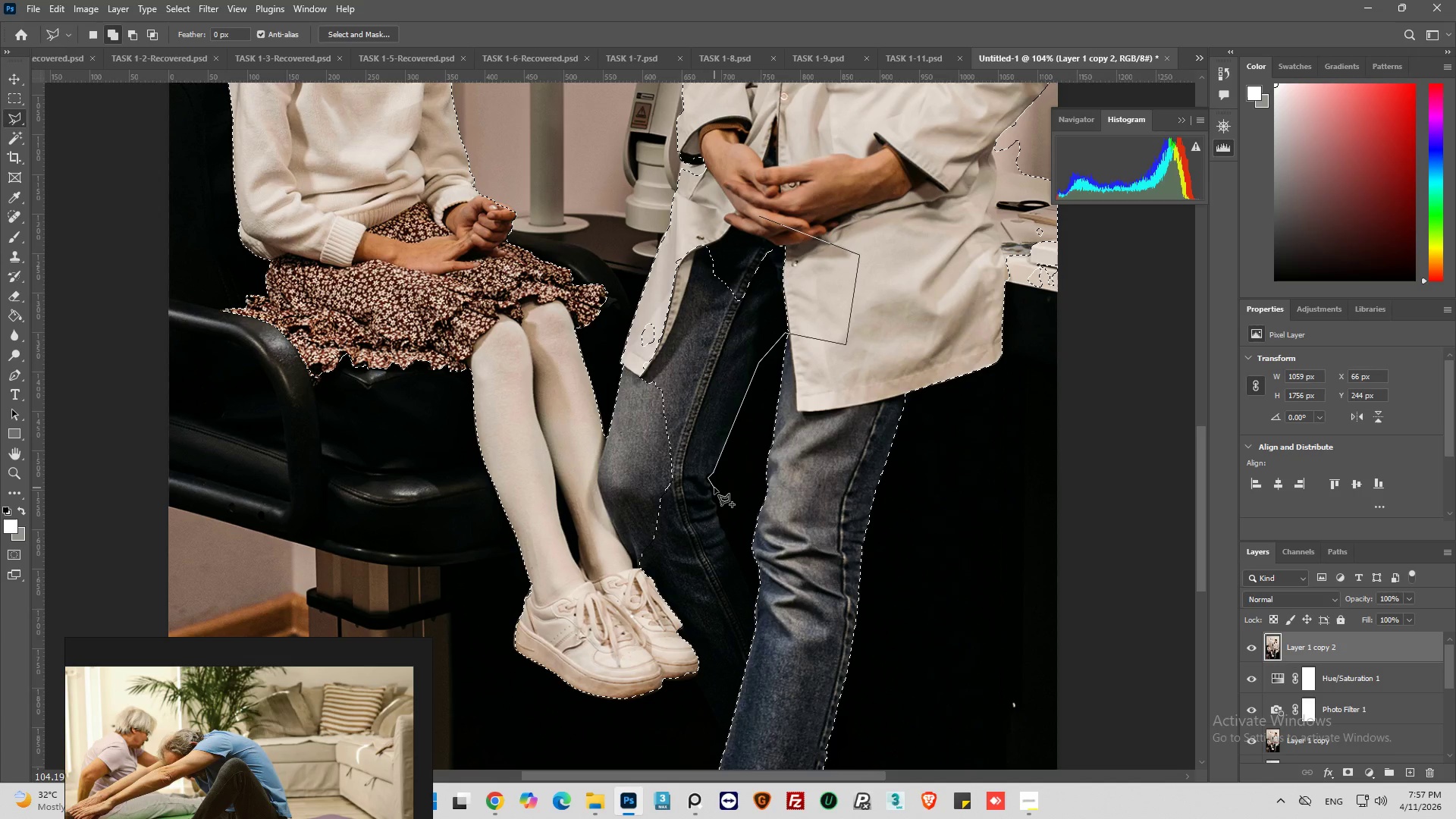 
left_click([714, 488])
 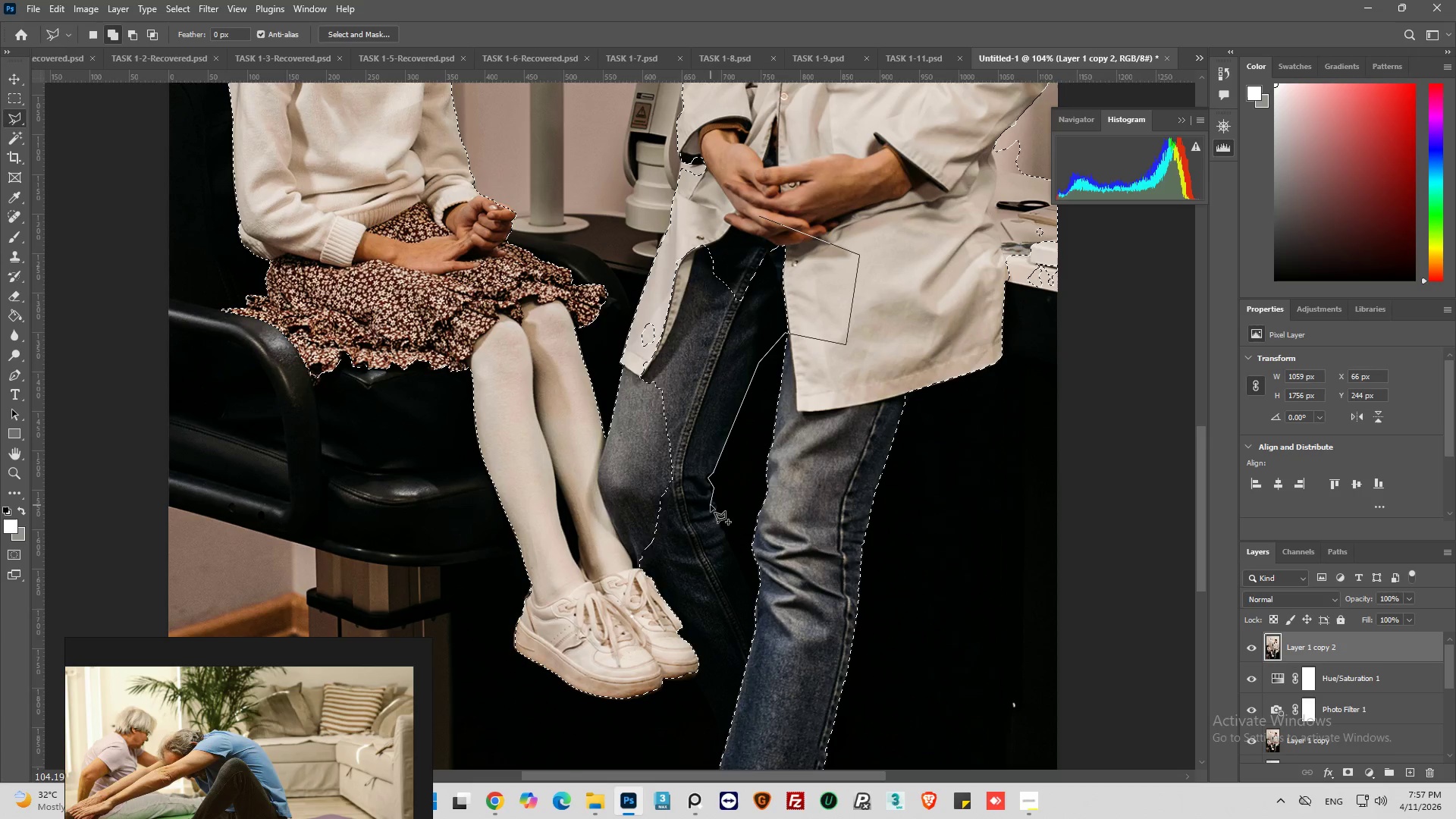 
hold_key(key=AltLeft, duration=0.64)
scroll: coordinate [912, 629], scroll_direction: up, amount: 11.0
 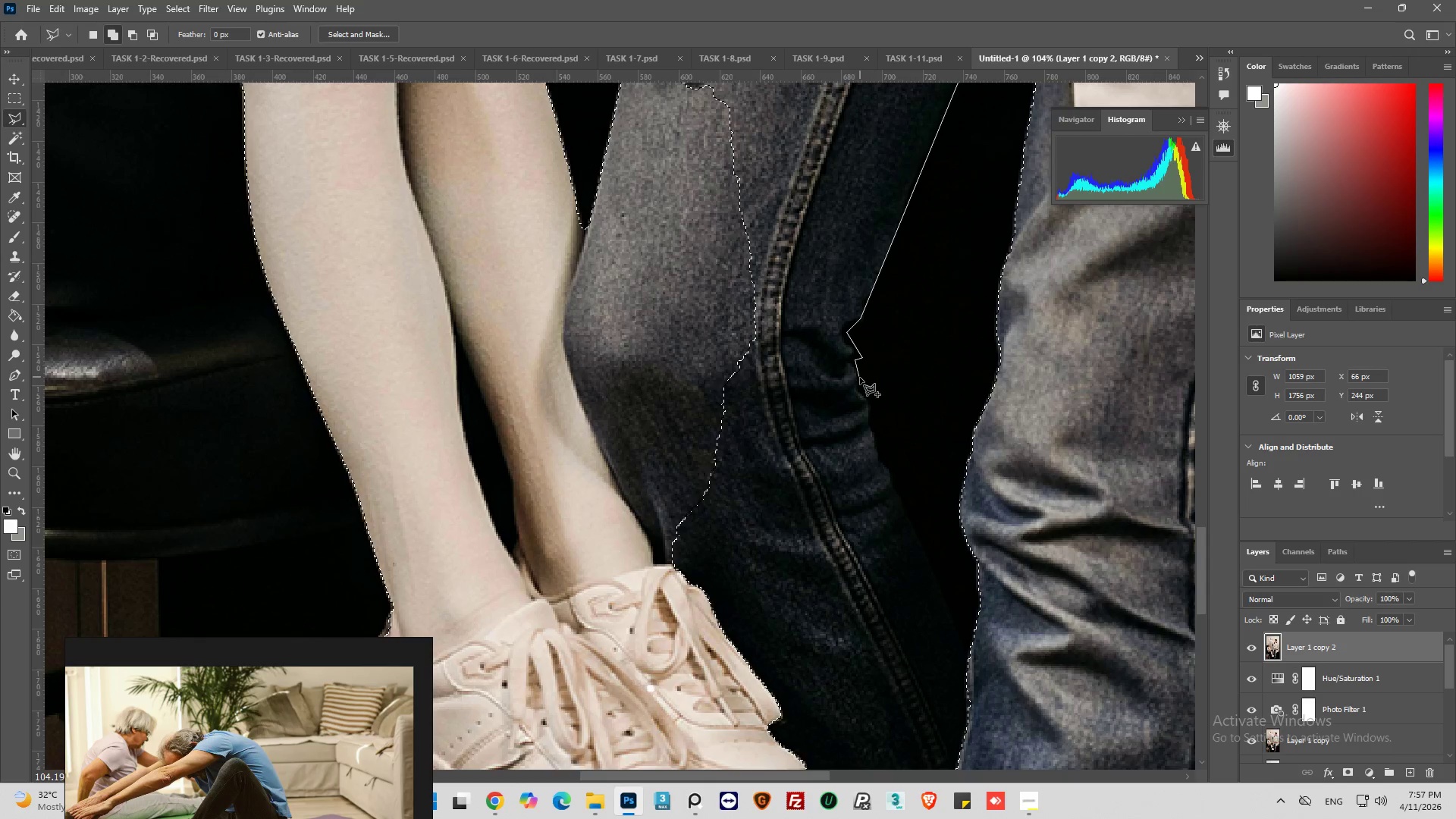 
left_click_drag(start_coordinate=[860, 388], to_coordinate=[864, 391])
 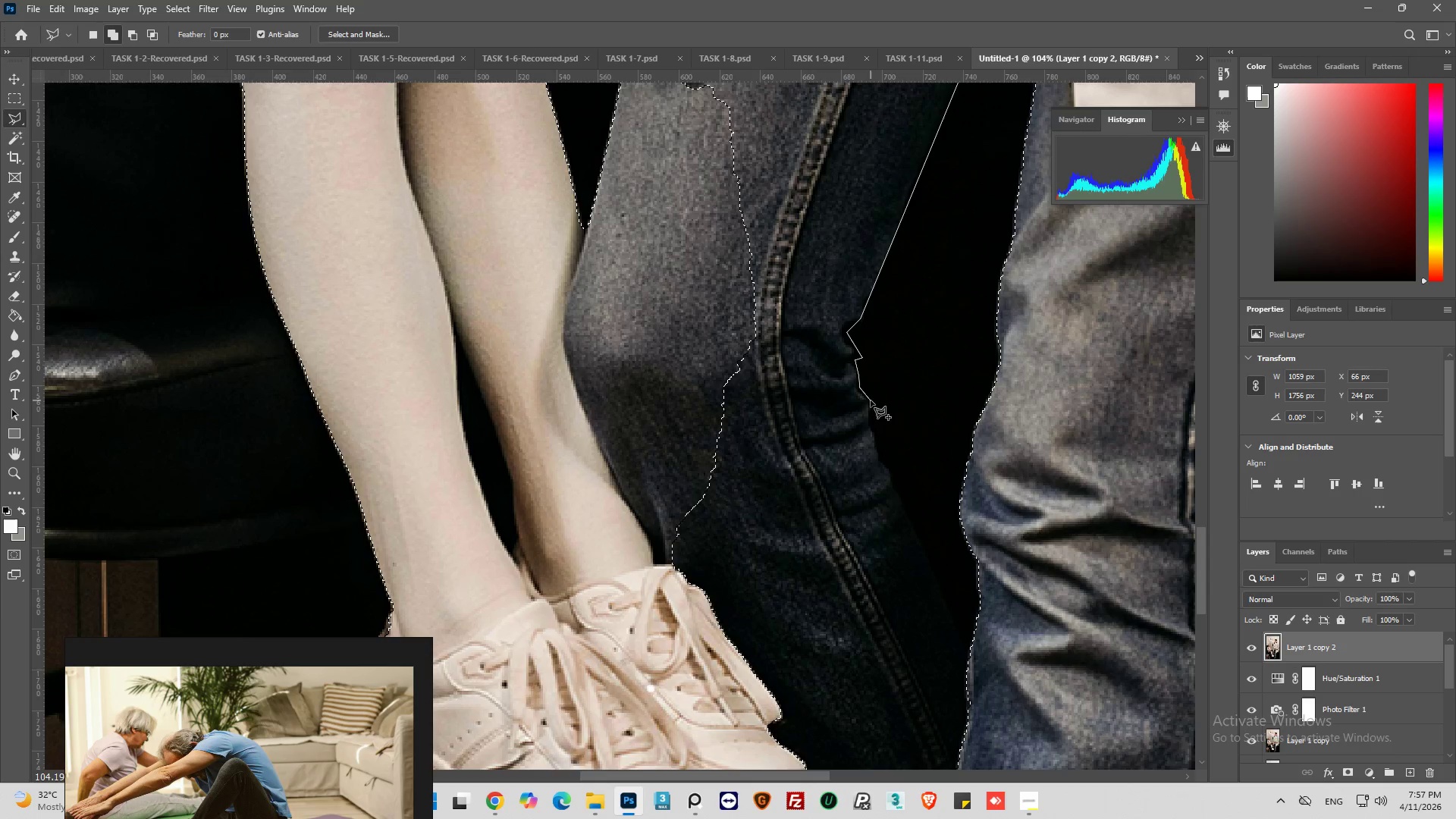 
left_click_drag(start_coordinate=[871, 400], to_coordinate=[871, 406])
 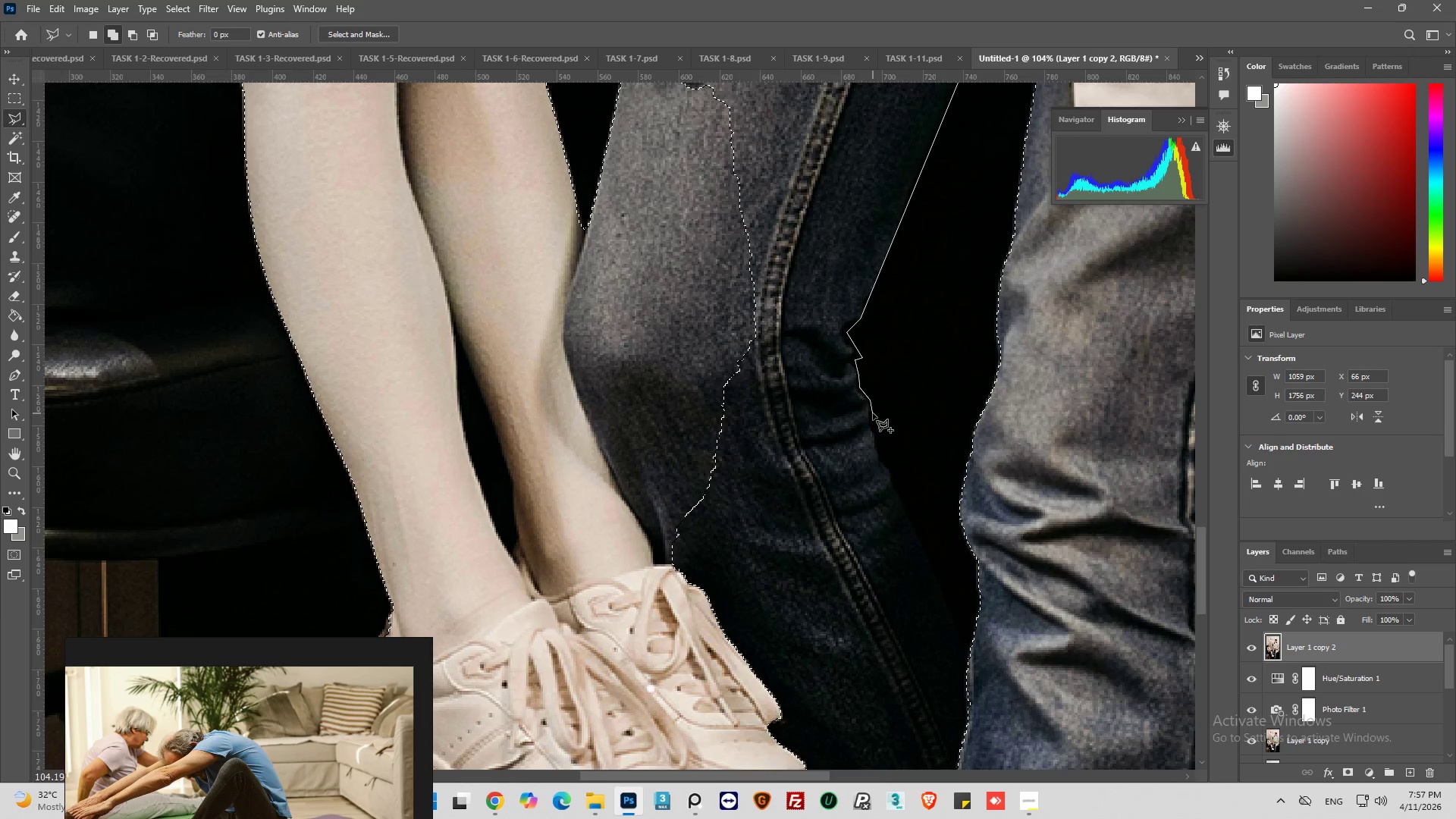 
left_click_drag(start_coordinate=[873, 414], to_coordinate=[873, 419])
 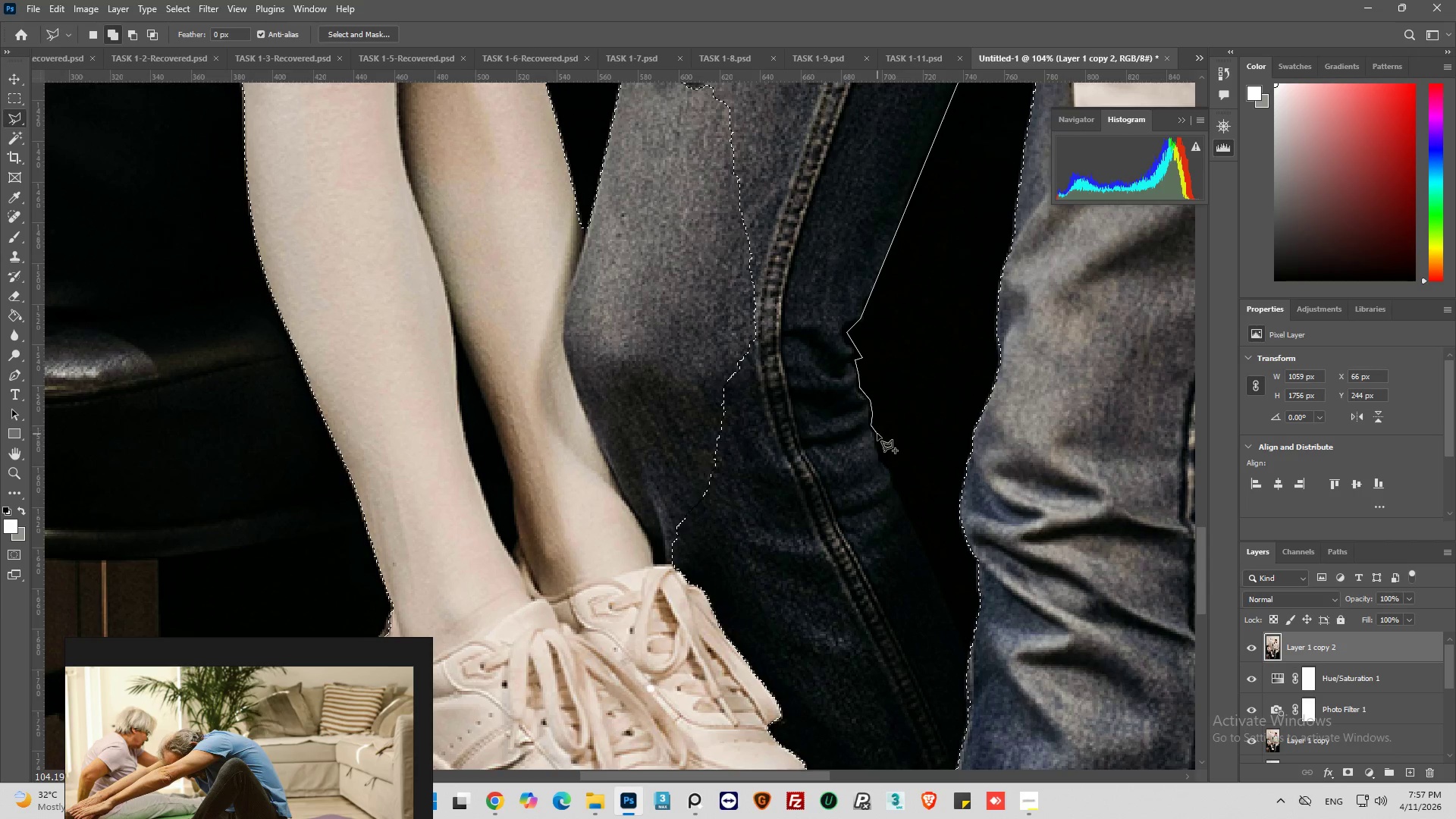 
left_click_drag(start_coordinate=[876, 438], to_coordinate=[876, 445])
 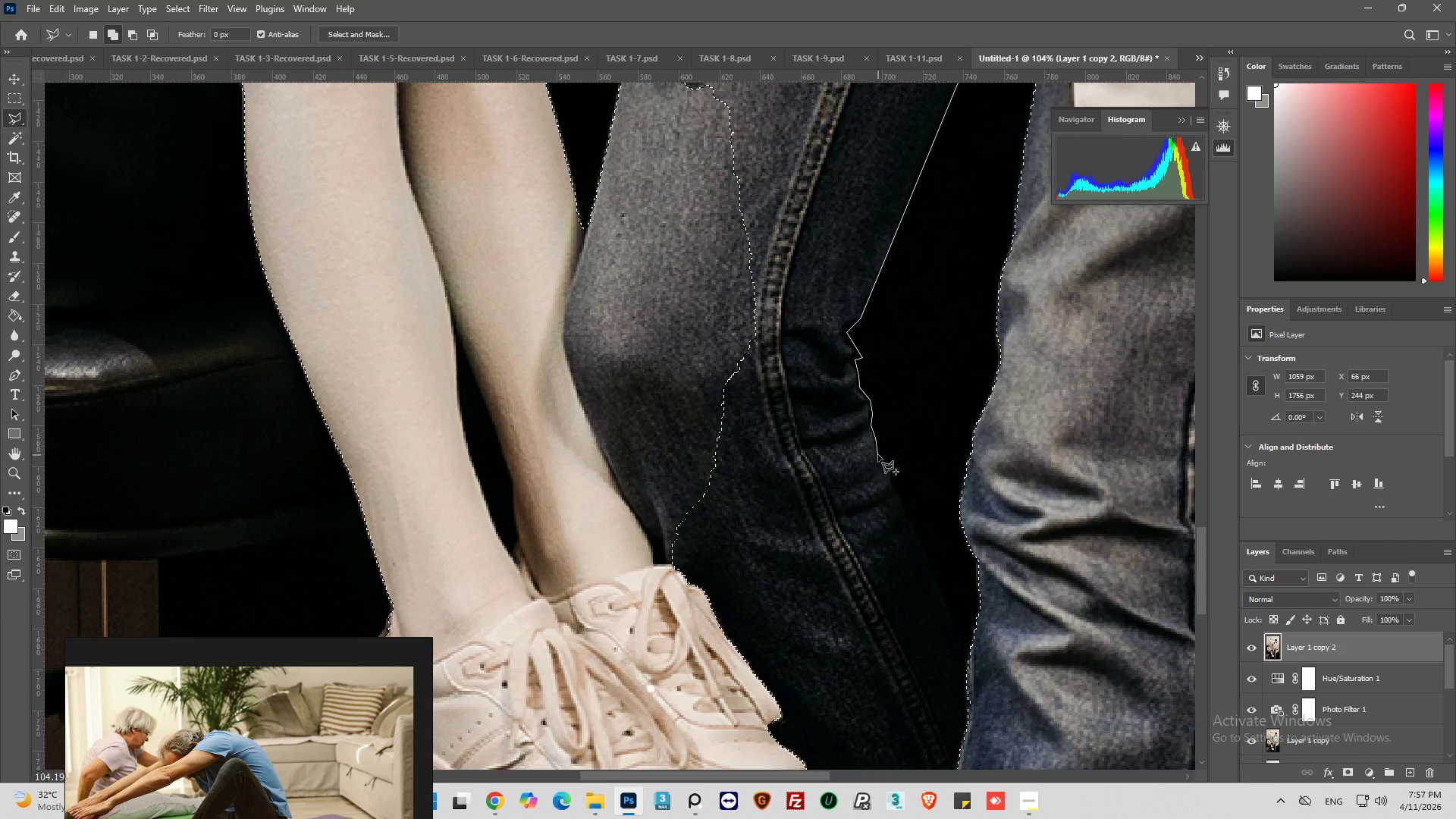 
left_click_drag(start_coordinate=[878, 455], to_coordinate=[879, 459])
 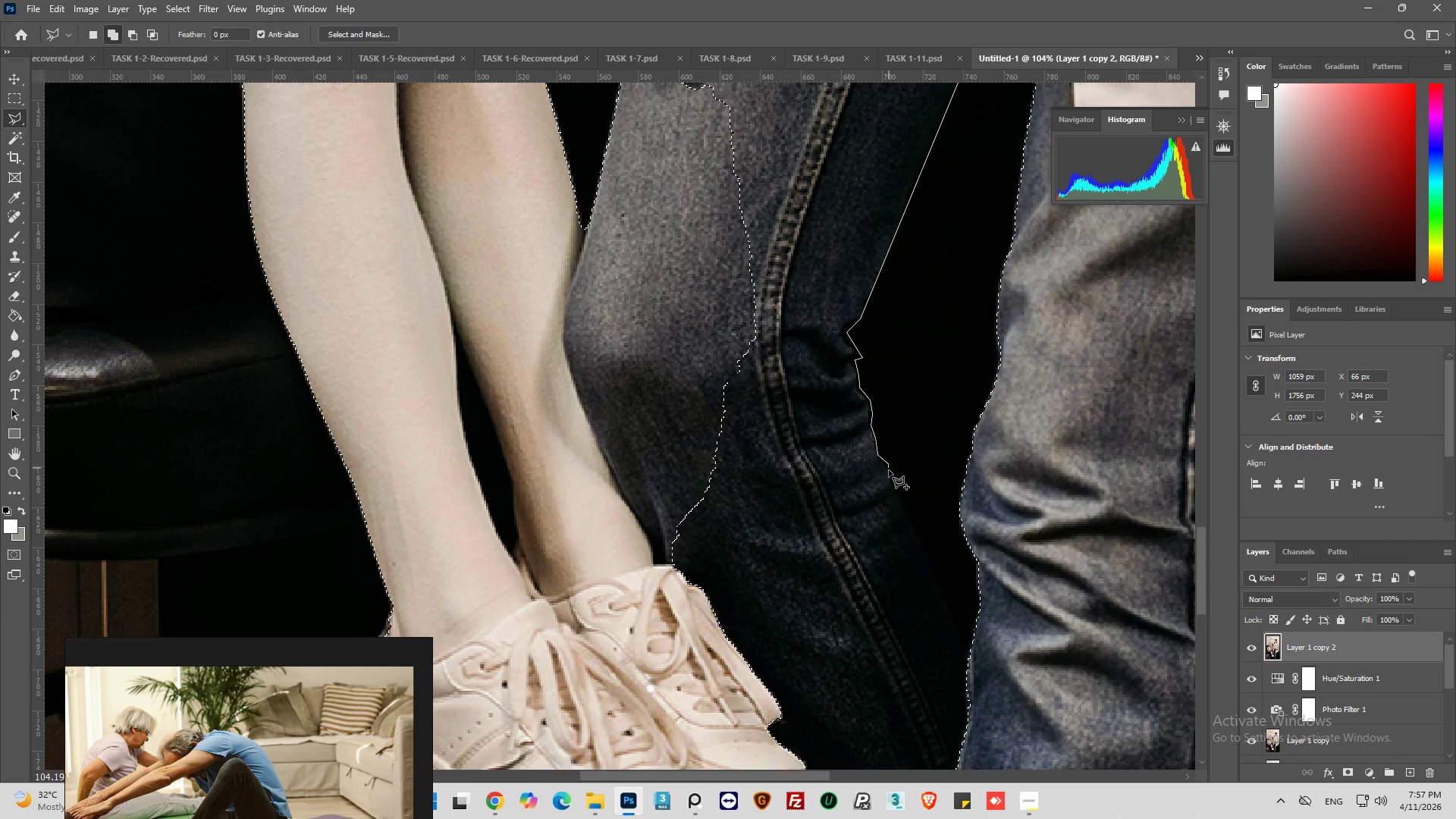 
left_click_drag(start_coordinate=[893, 481], to_coordinate=[897, 488])
 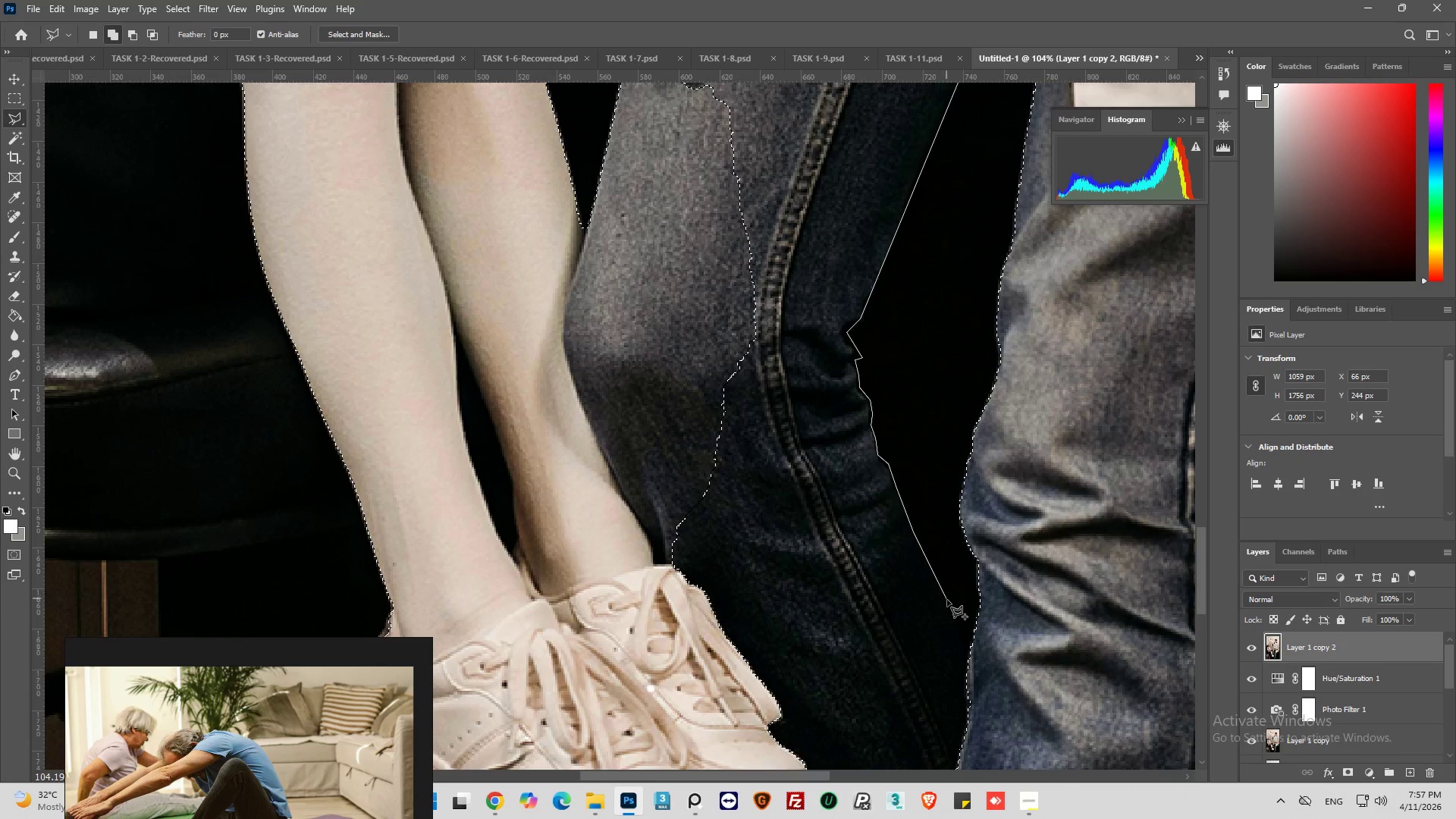 
left_click_drag(start_coordinate=[947, 605], to_coordinate=[947, 610])
 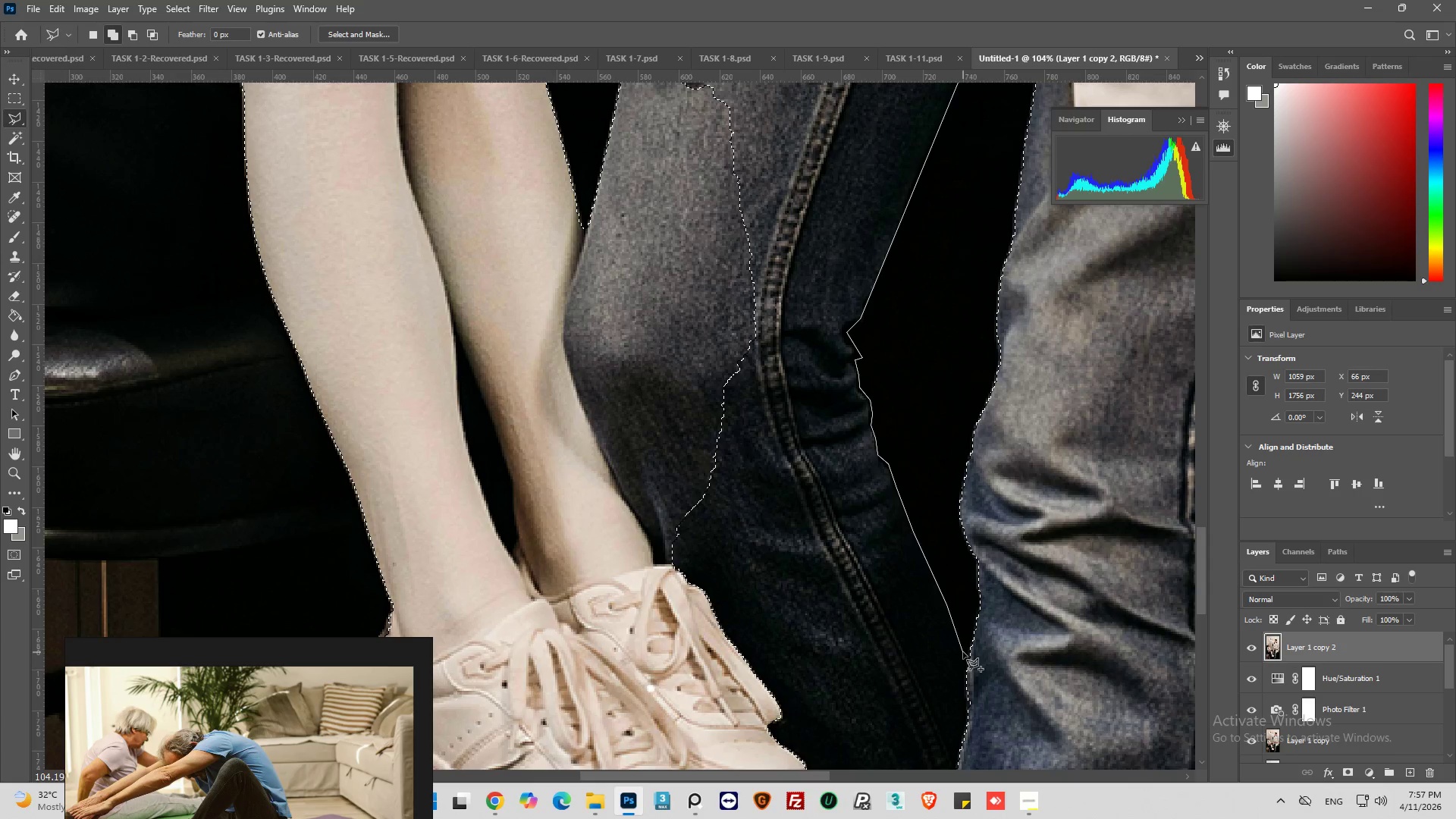 
left_click_drag(start_coordinate=[963, 652], to_coordinate=[956, 668])
 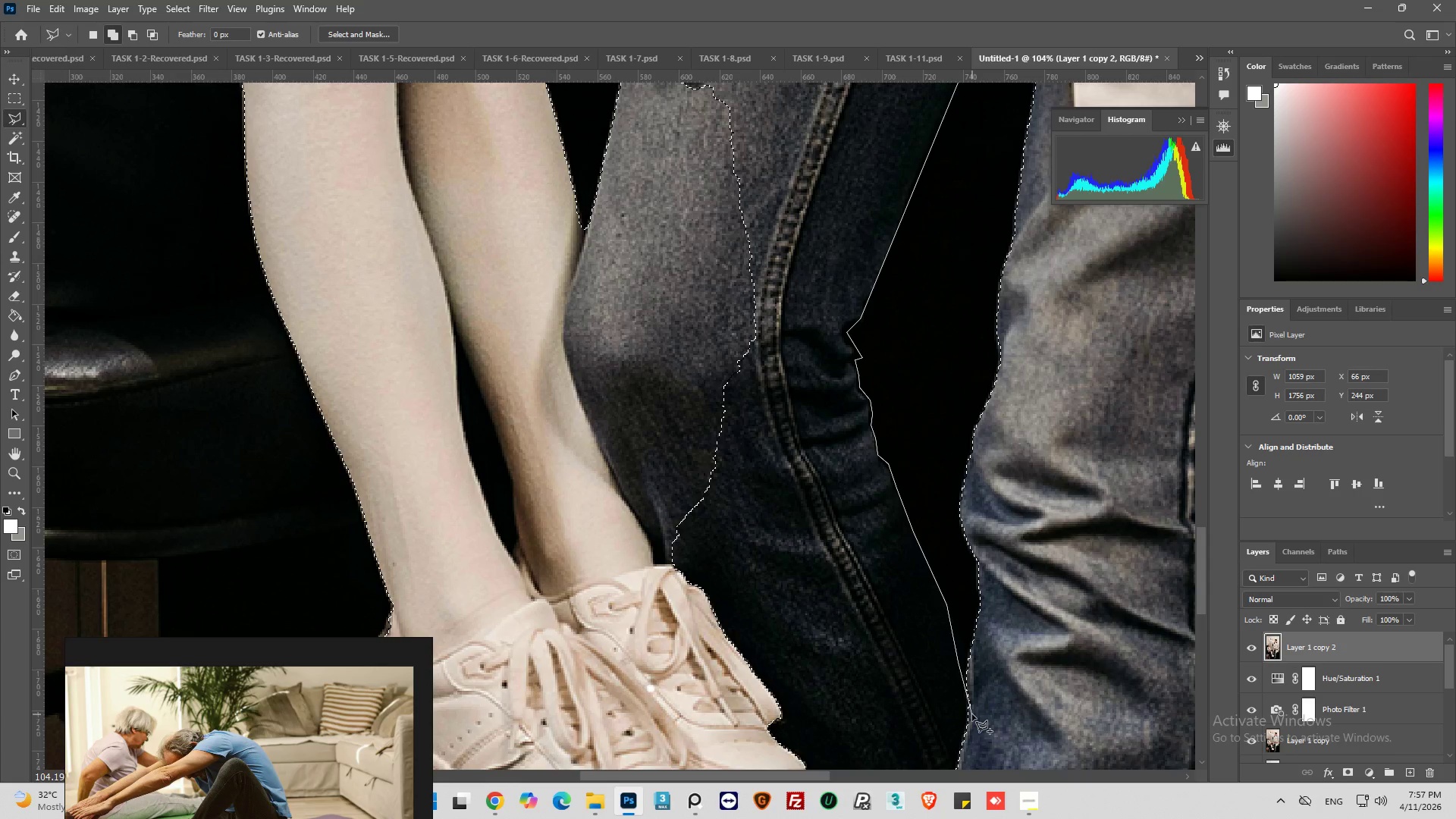 
left_click_drag(start_coordinate=[1006, 708], to_coordinate=[1003, 713])
 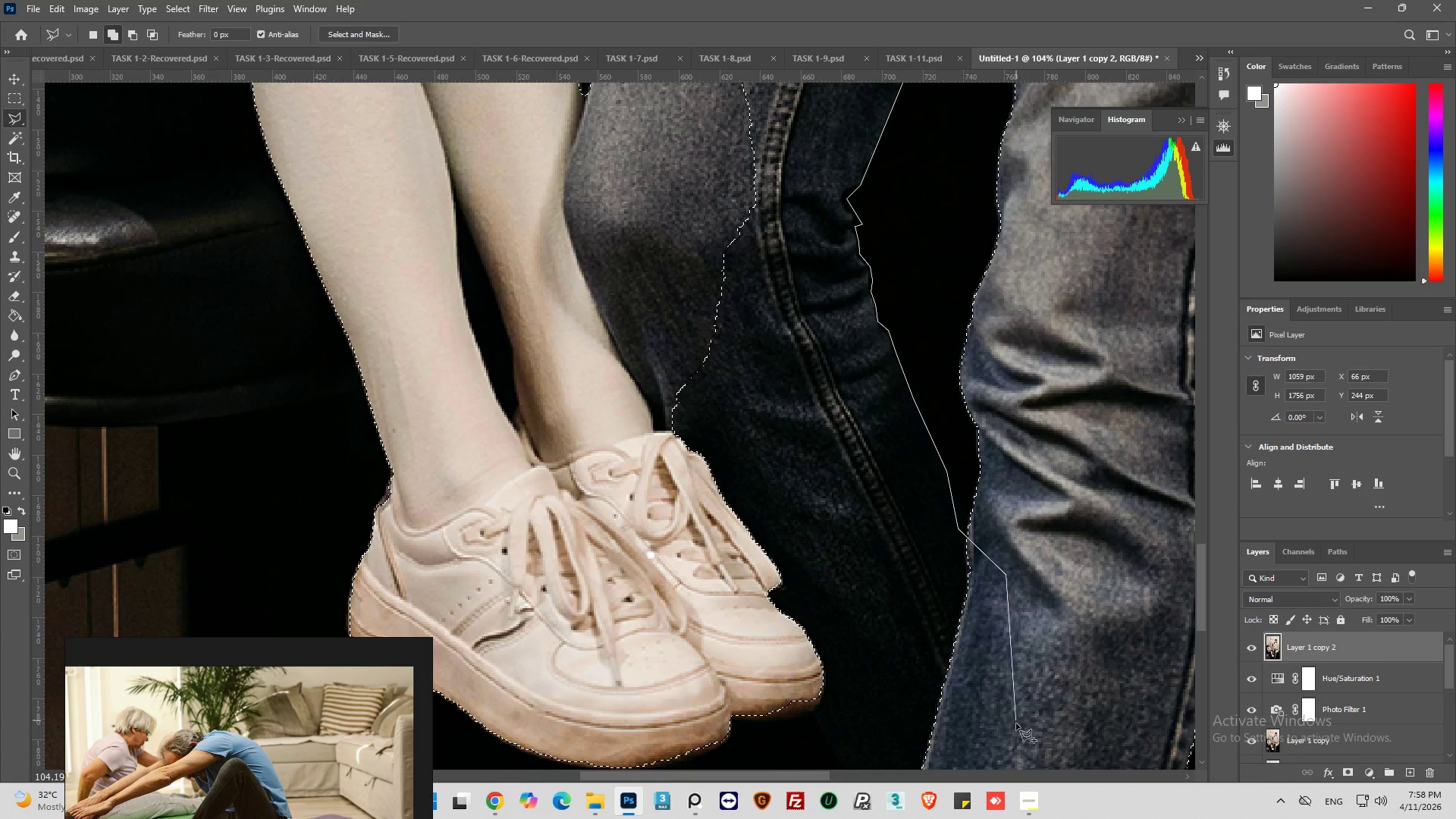 
left_click_drag(start_coordinate=[1002, 702], to_coordinate=[993, 702])
 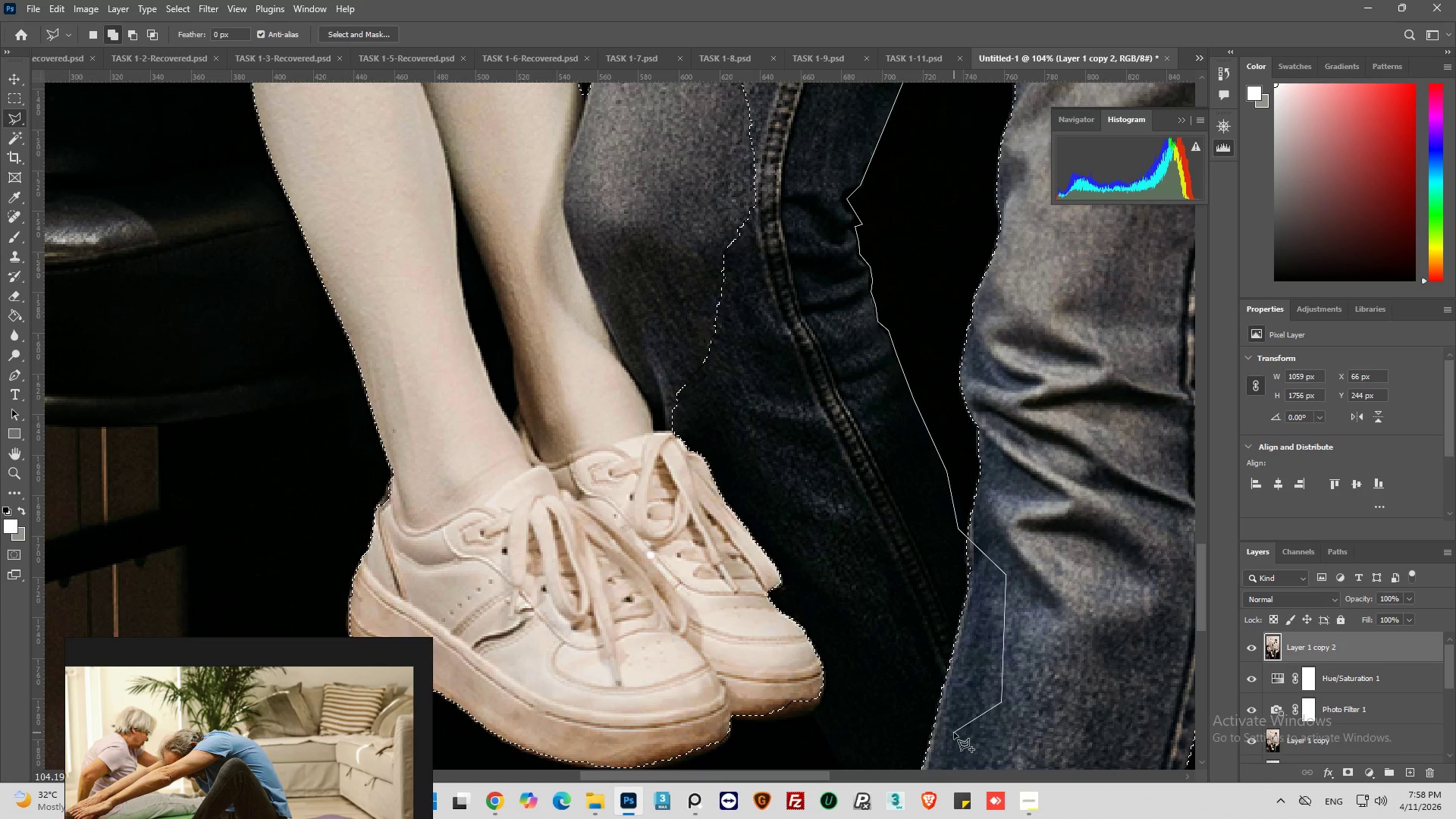 
left_click_drag(start_coordinate=[954, 733], to_coordinate=[949, 728])
 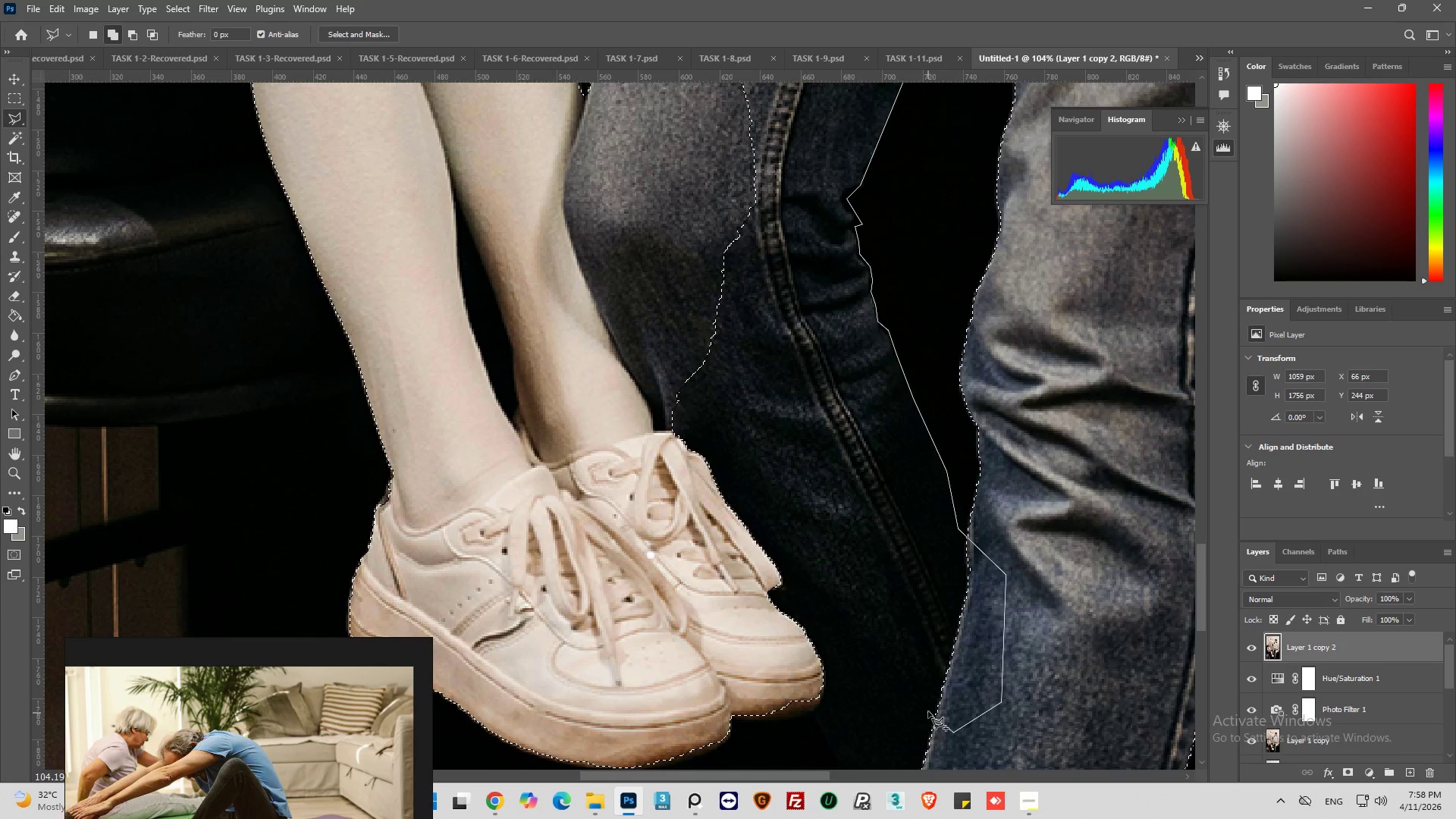 
left_click_drag(start_coordinate=[924, 705], to_coordinate=[898, 683])
 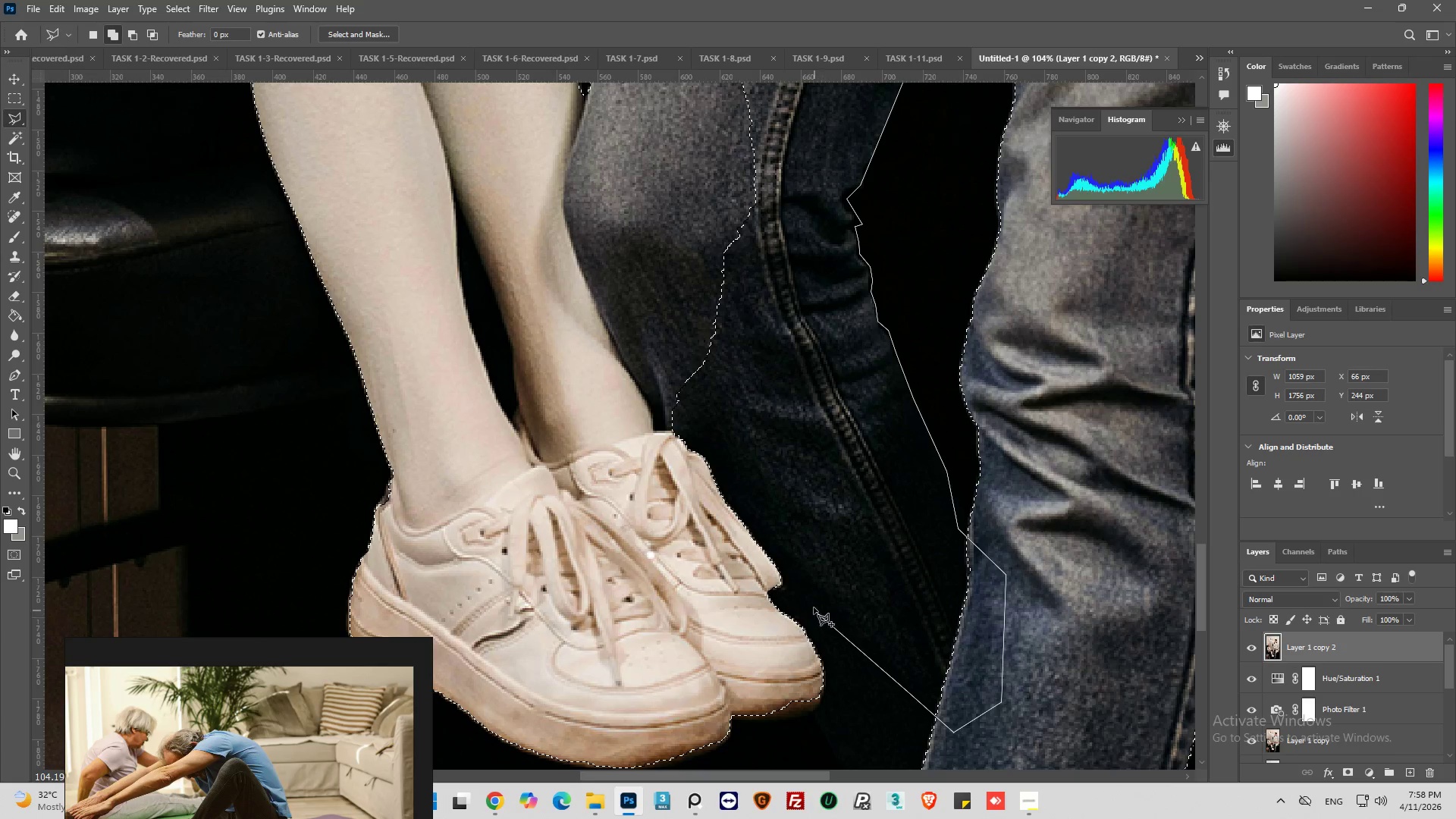 
left_click_drag(start_coordinate=[813, 607], to_coordinate=[798, 601])
 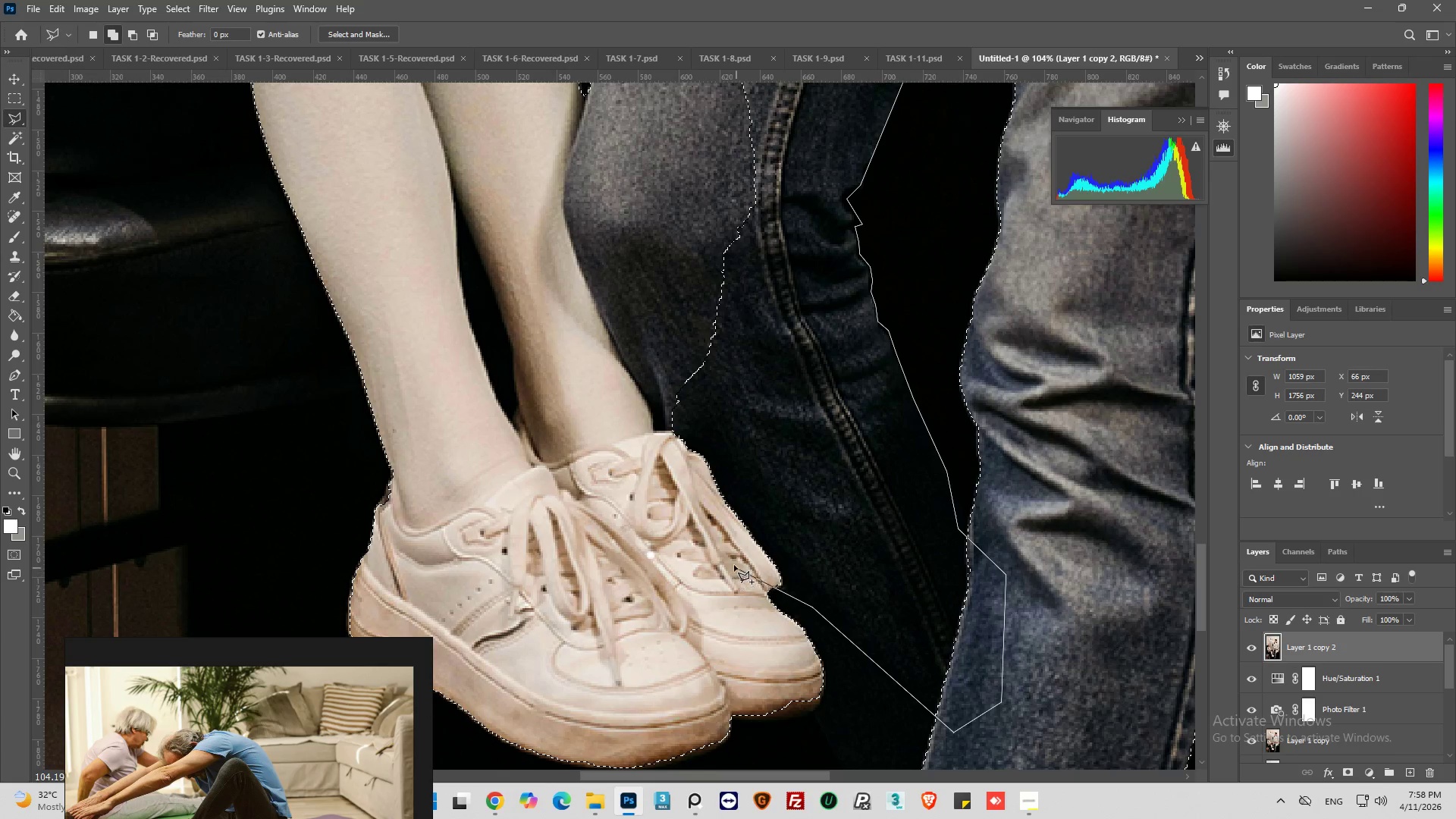 
left_click_drag(start_coordinate=[718, 551], to_coordinate=[706, 540])
 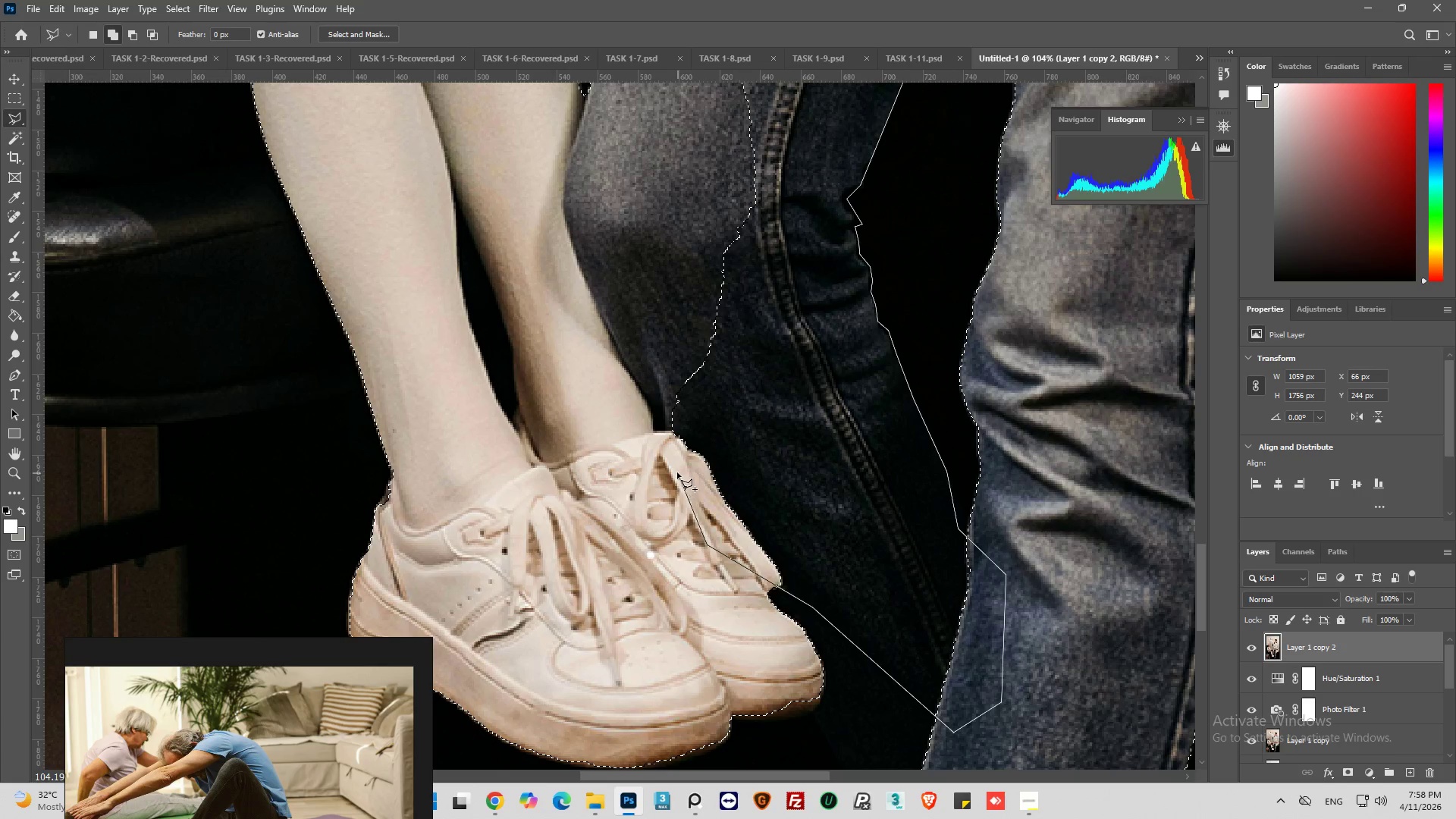 
left_click_drag(start_coordinate=[677, 472], to_coordinate=[662, 462])
 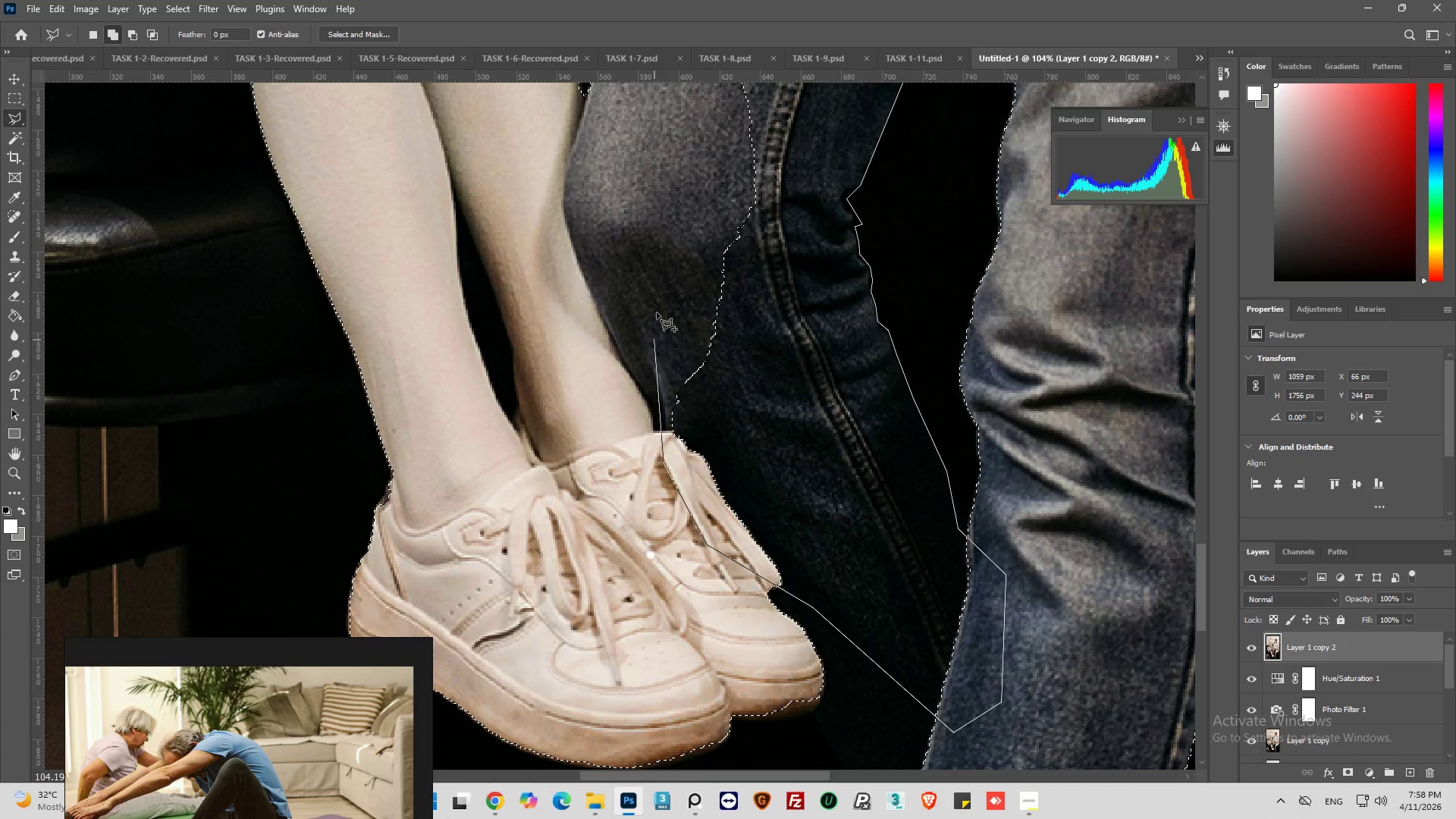 
left_click_drag(start_coordinate=[670, 262], to_coordinate=[670, 240])
 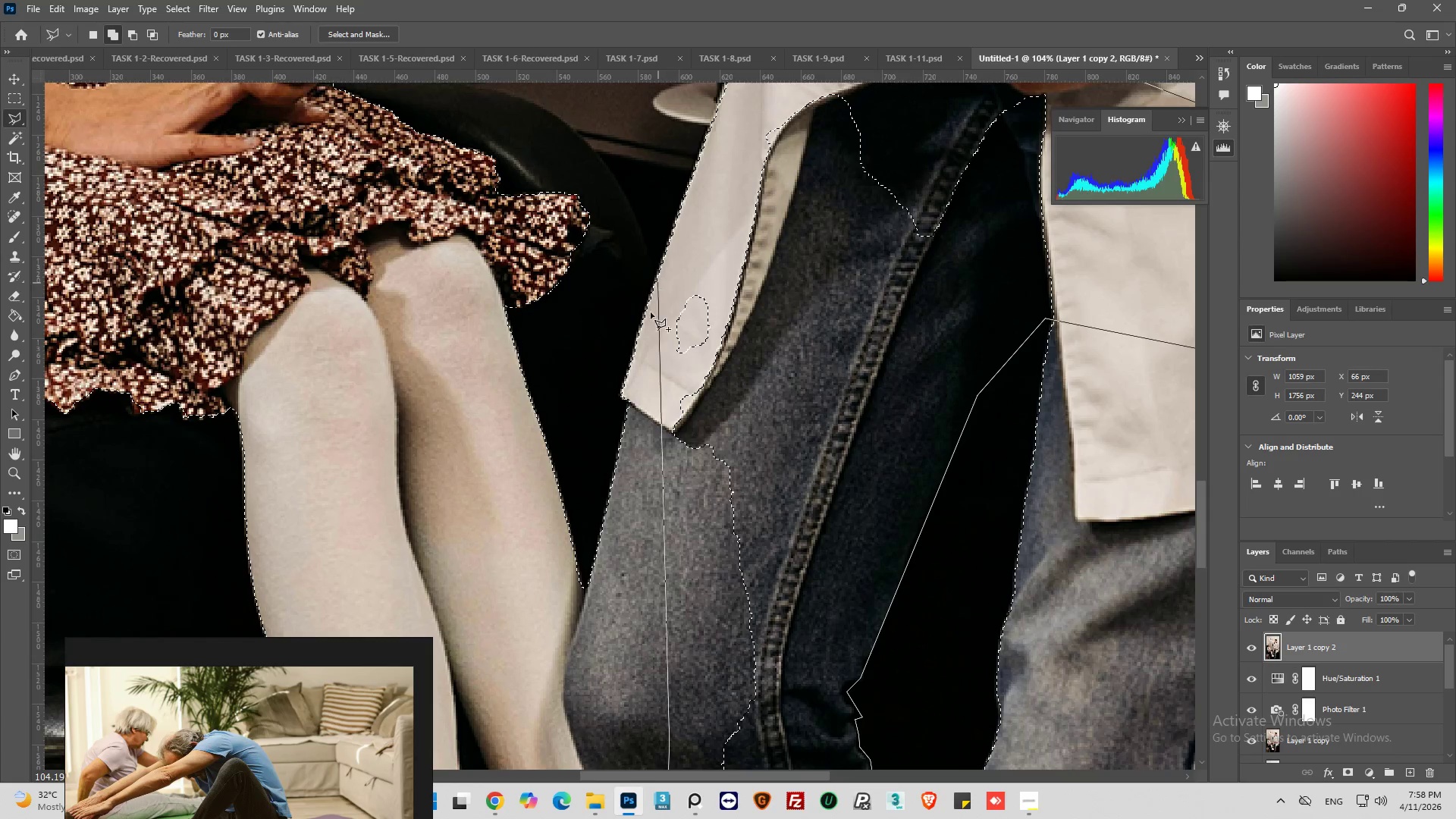 
left_click_drag(start_coordinate=[645, 377], to_coordinate=[657, 357])
 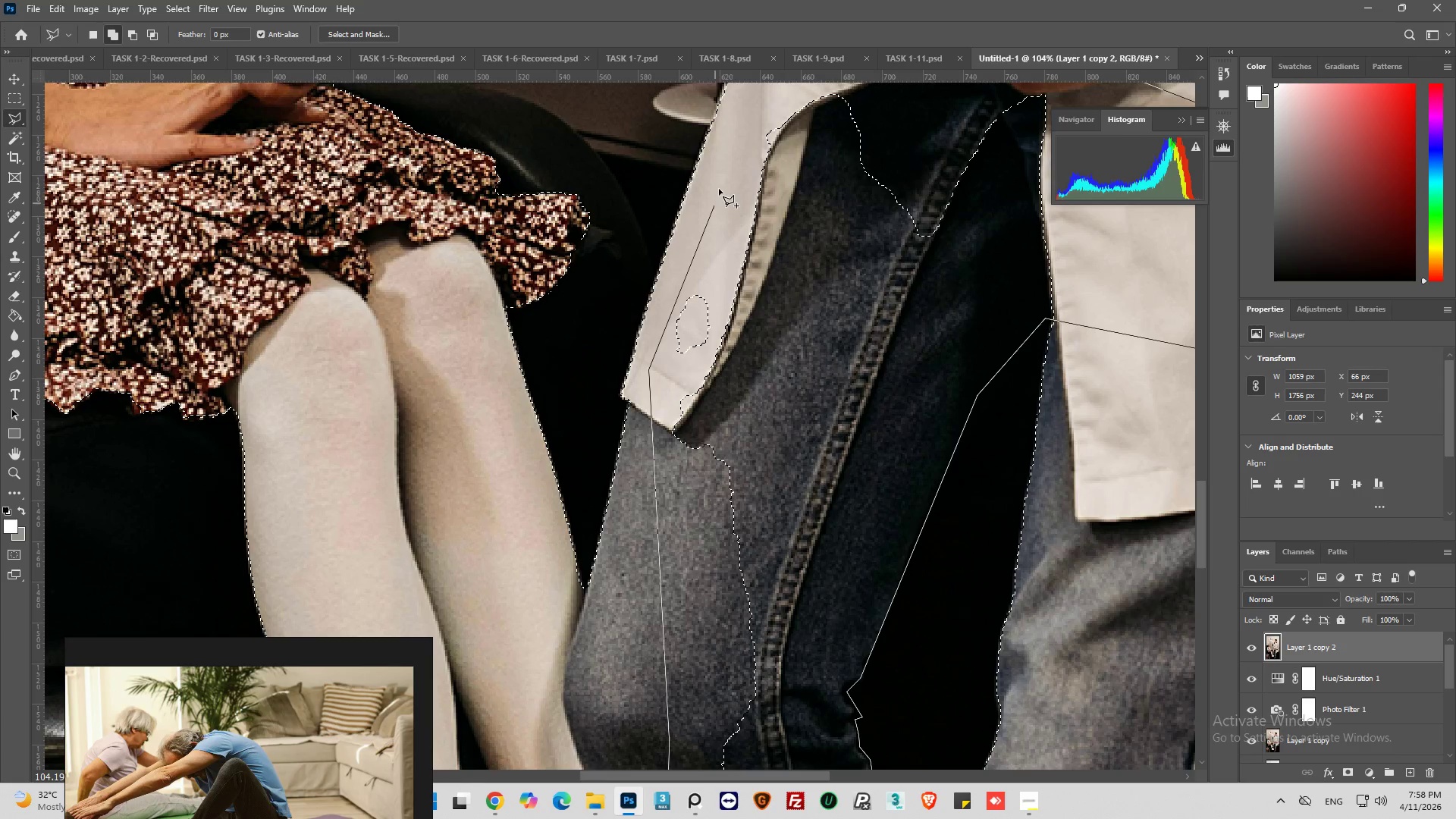 
left_click_drag(start_coordinate=[721, 183], to_coordinate=[730, 165])
 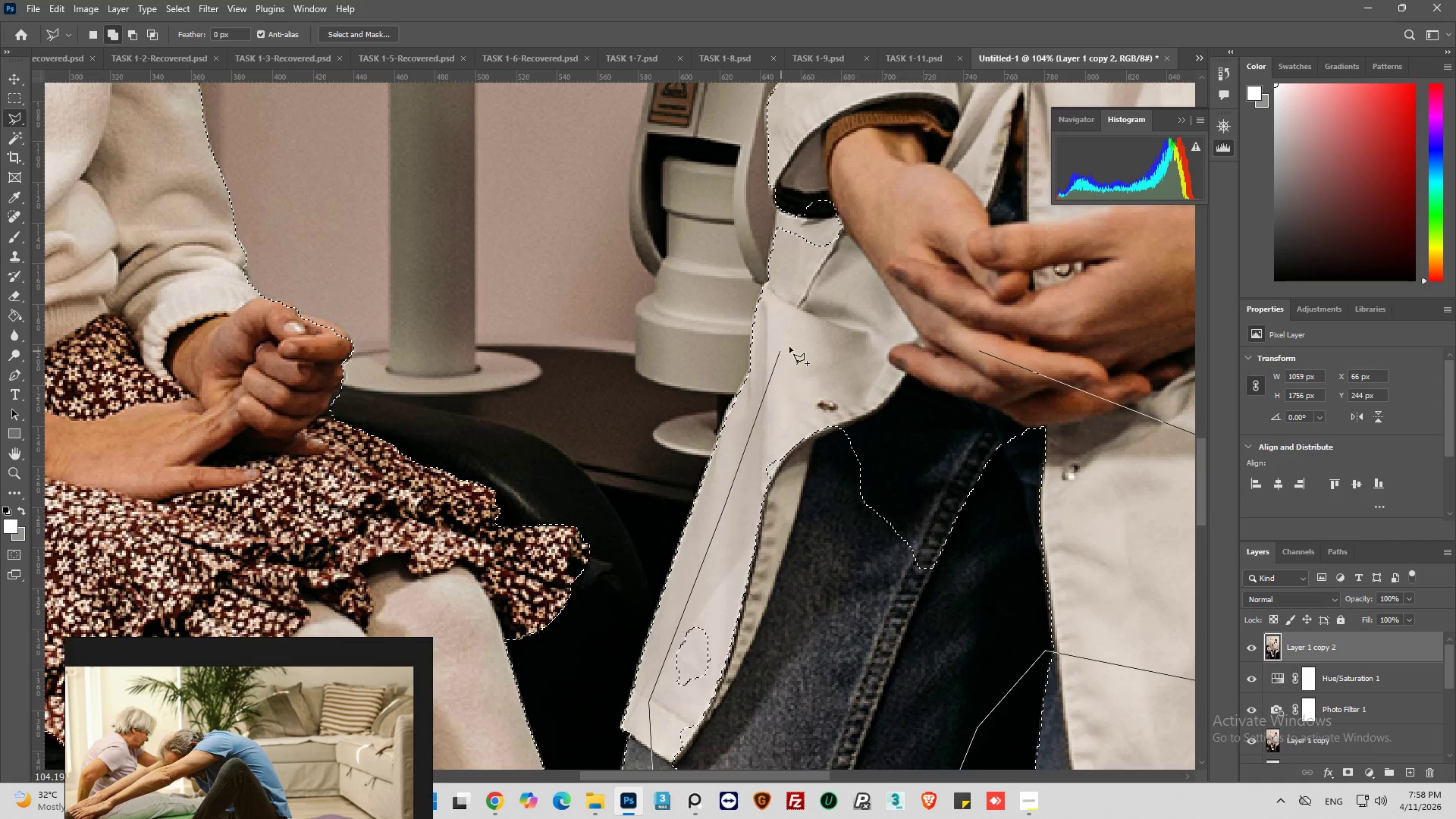 
left_click_drag(start_coordinate=[809, 338], to_coordinate=[814, 337])
 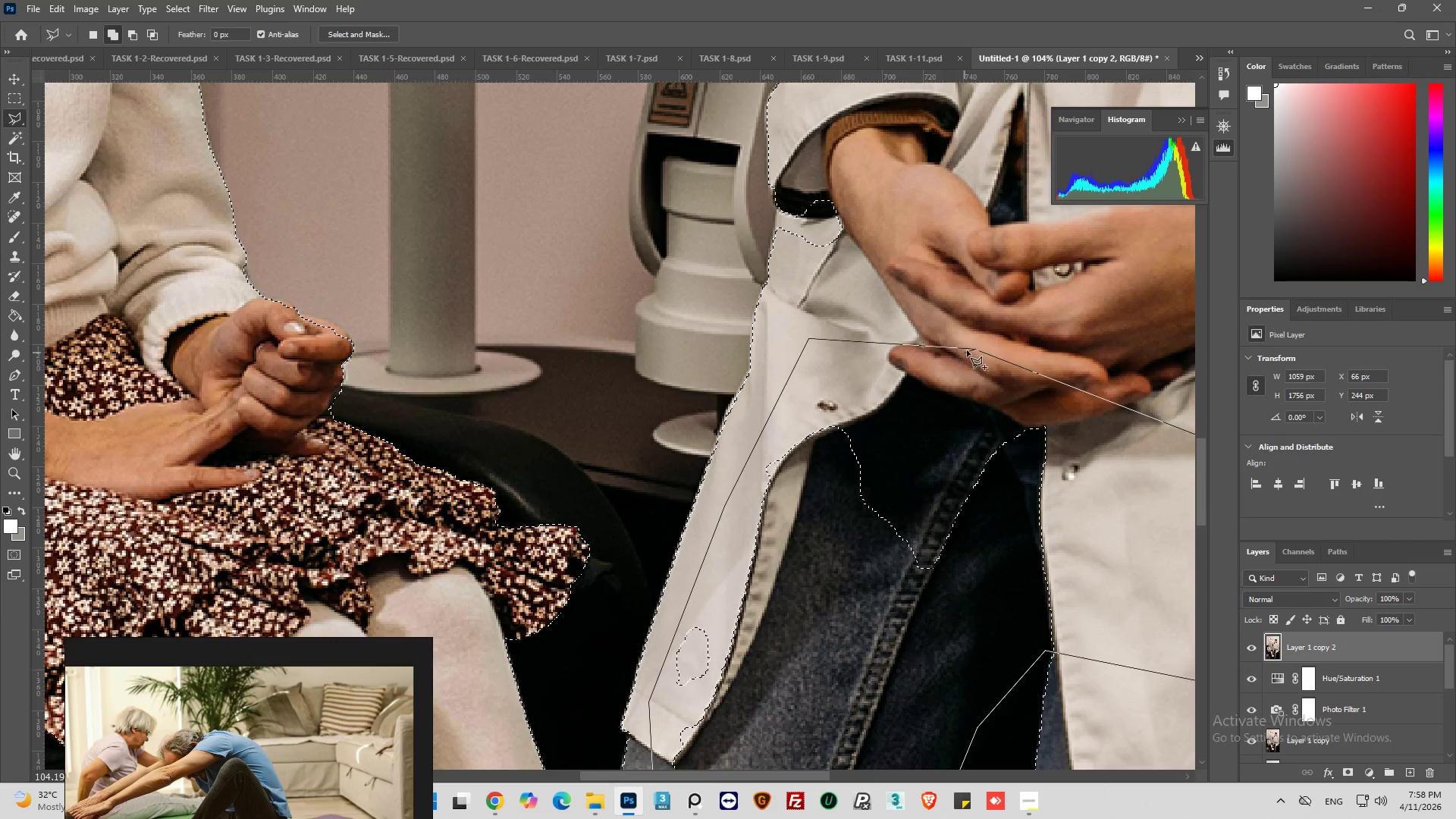 
left_click([979, 351])
 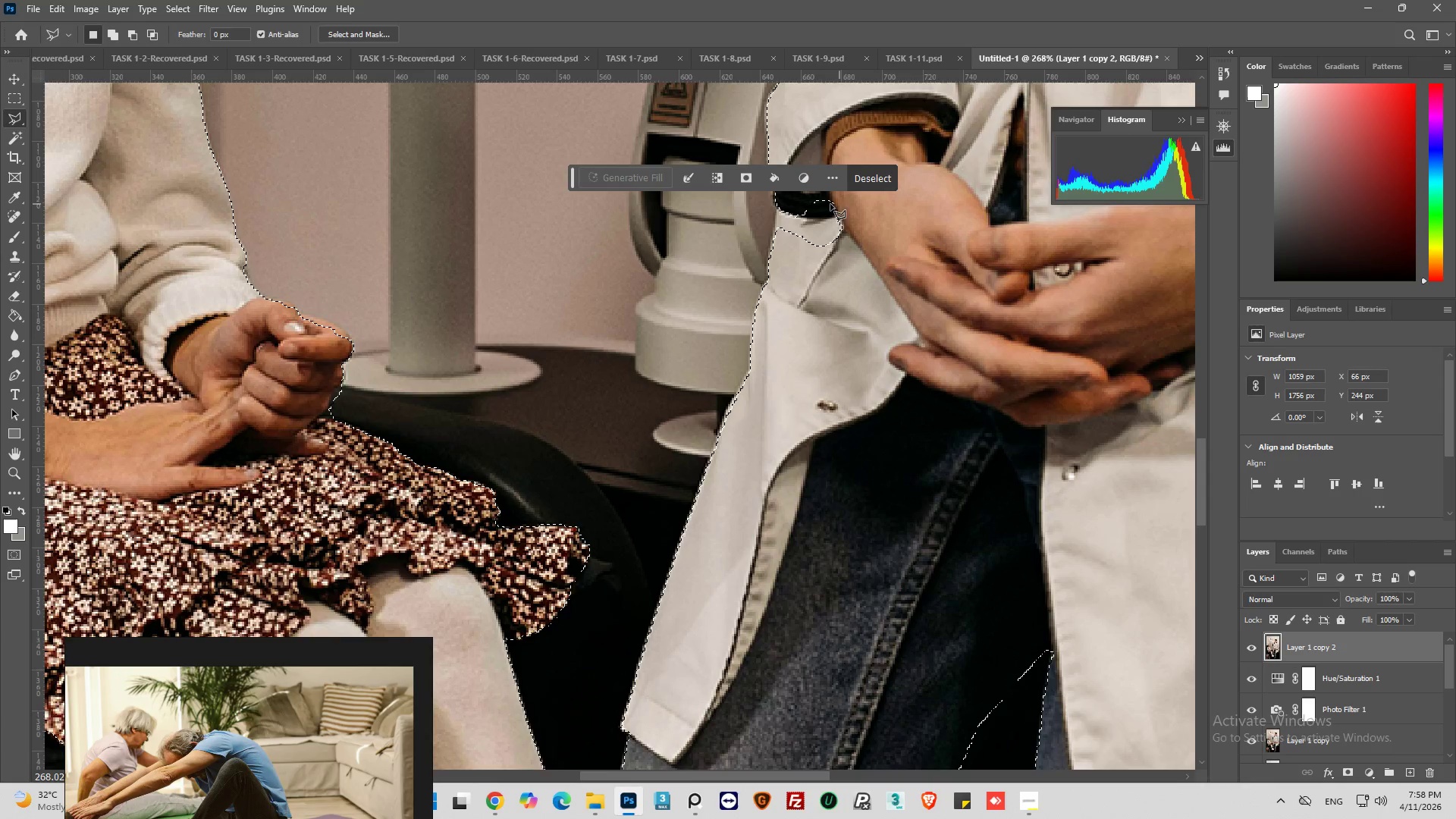 
hold_key(key=AltLeft, duration=0.48)
scroll: coordinate [807, 494], scroll_direction: up, amount: 27.0
 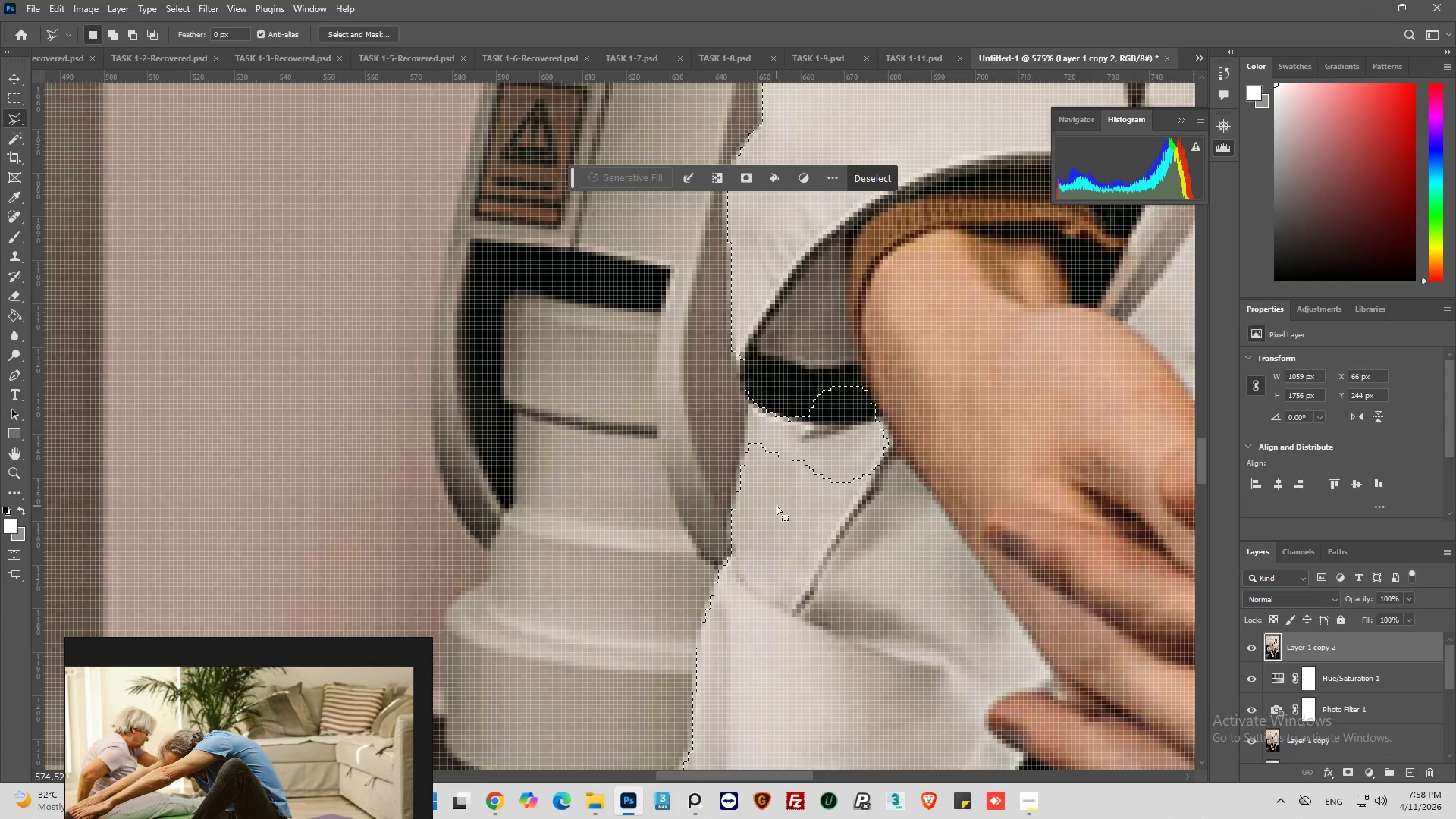 
hold_key(key=ShiftLeft, duration=1.28)
 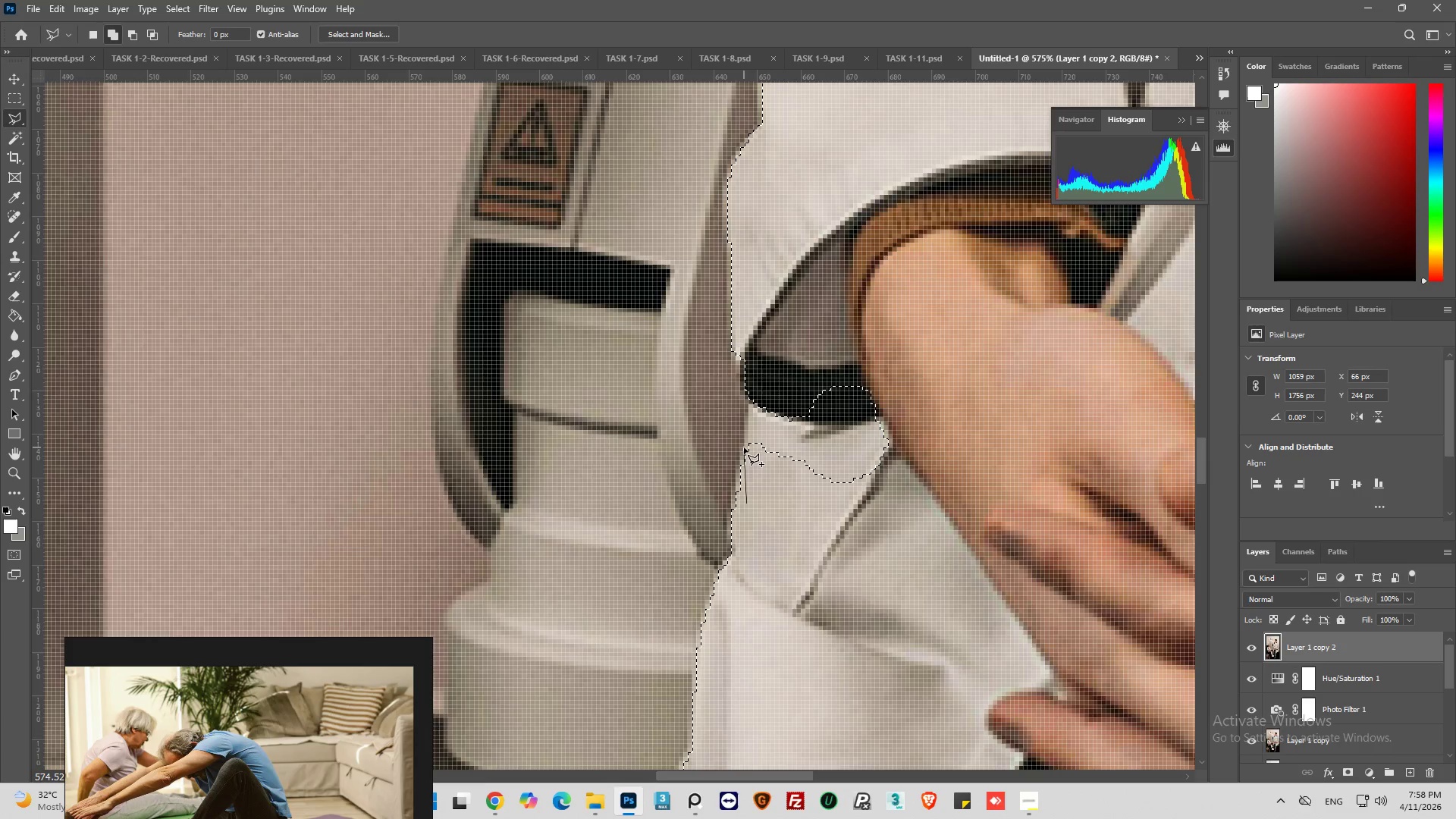 
left_click_drag(start_coordinate=[744, 447], to_coordinate=[743, 444])
 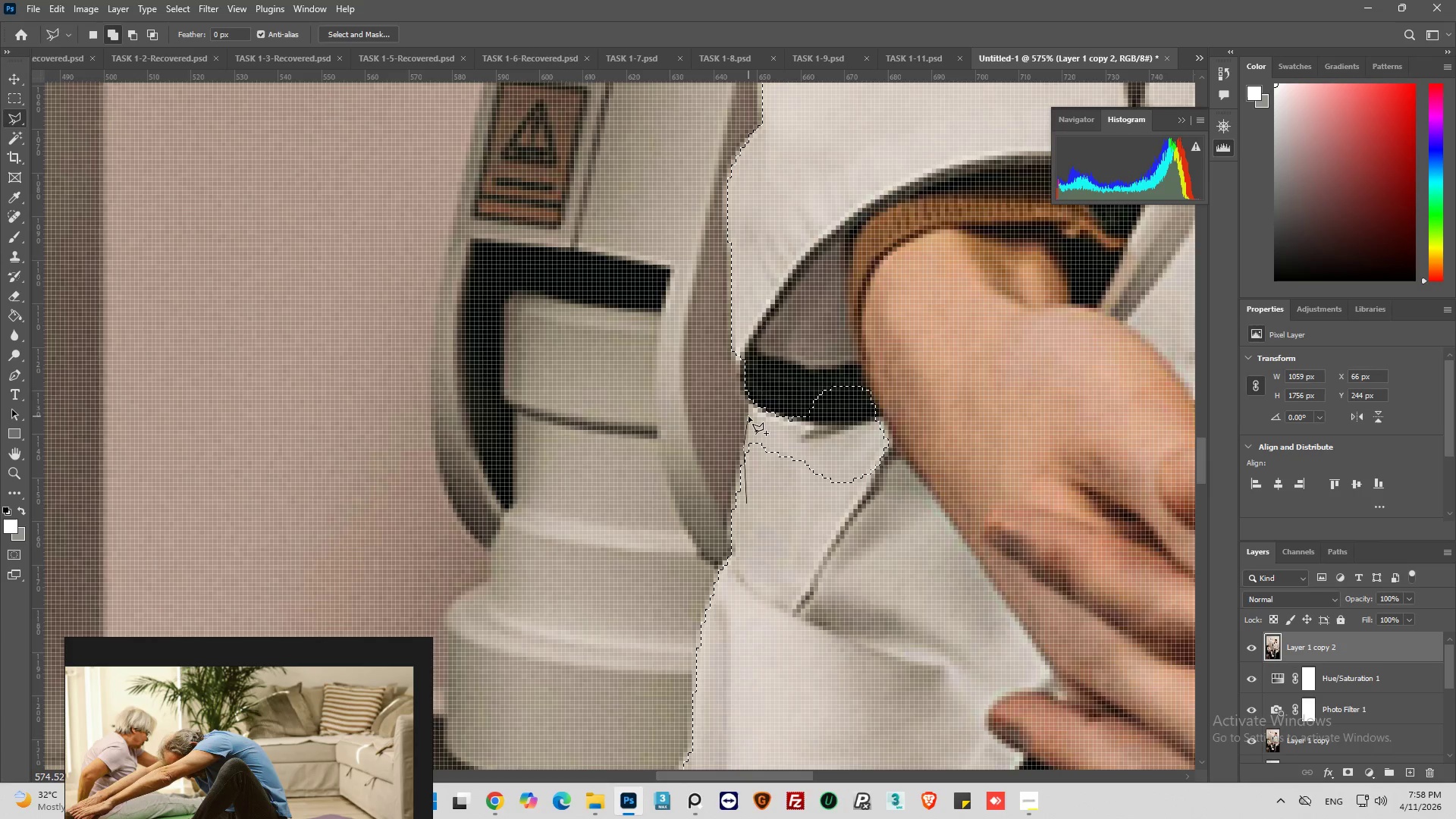 
left_click_drag(start_coordinate=[748, 414], to_coordinate=[750, 407])
 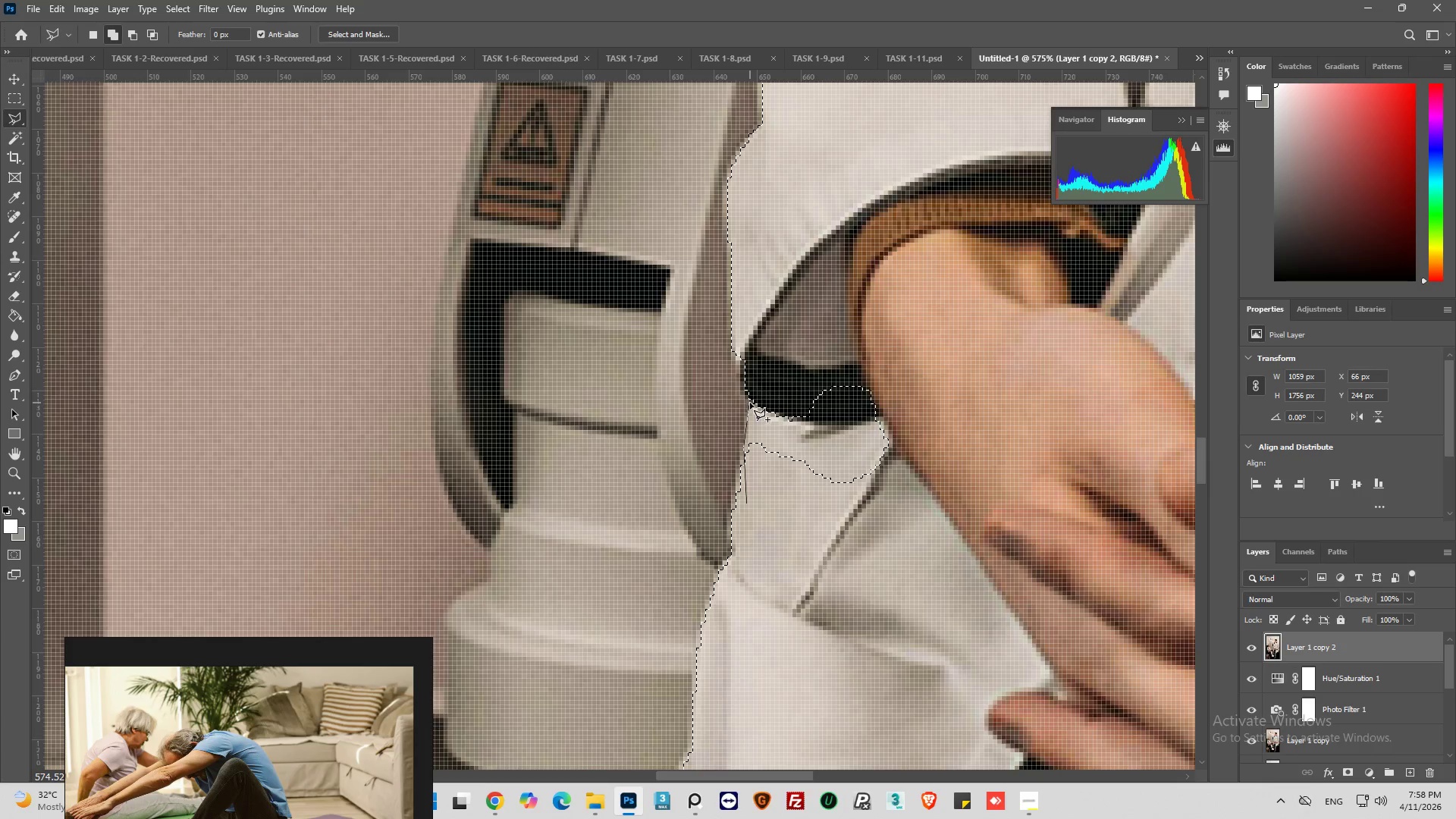 
left_click_drag(start_coordinate=[750, 401], to_coordinate=[750, 394])
 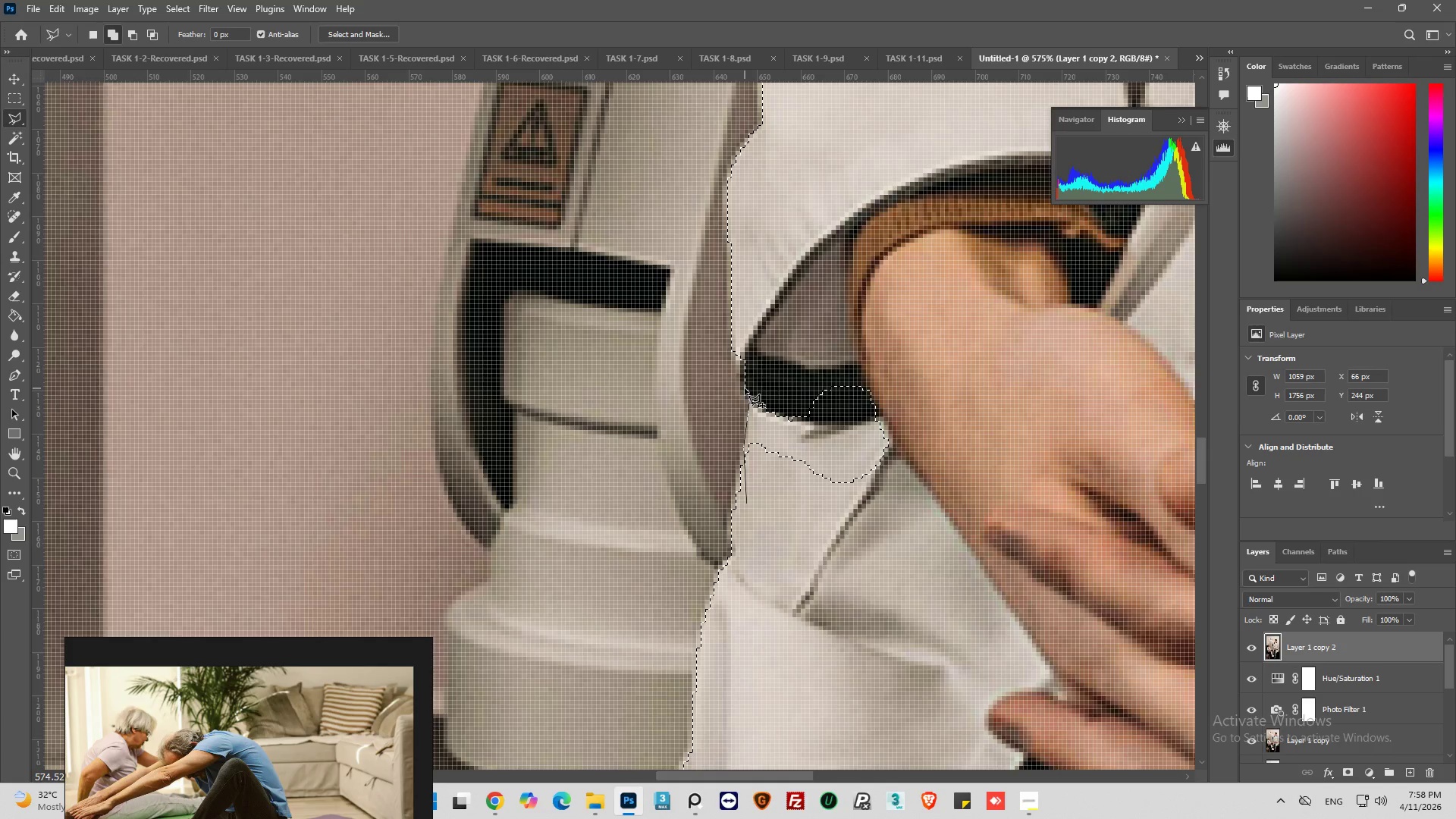 
left_click_drag(start_coordinate=[745, 388], to_coordinate=[743, 381])
 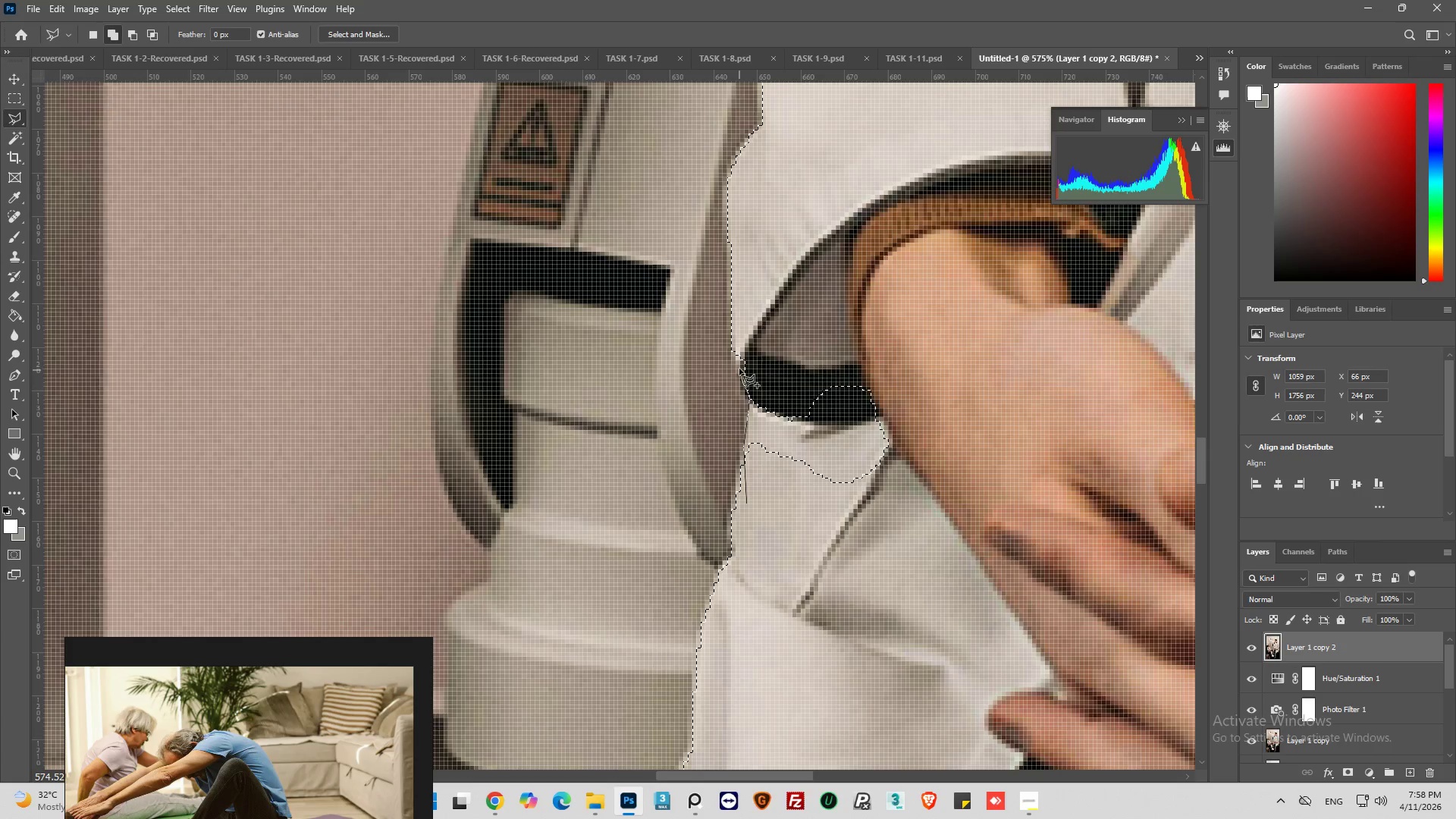 
left_click_drag(start_coordinate=[739, 370], to_coordinate=[738, 358])
 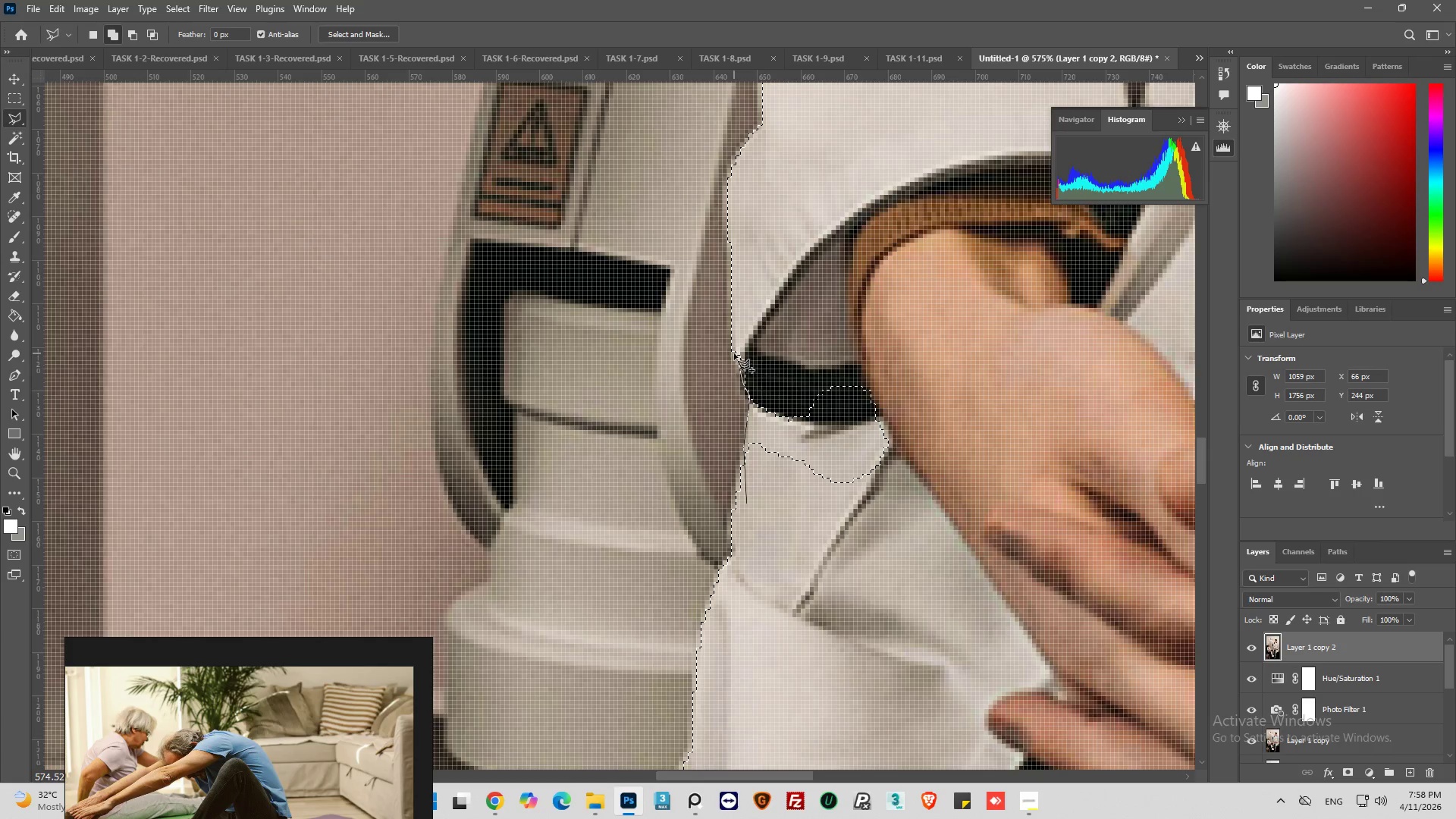 
left_click_drag(start_coordinate=[734, 346], to_coordinate=[737, 328])
 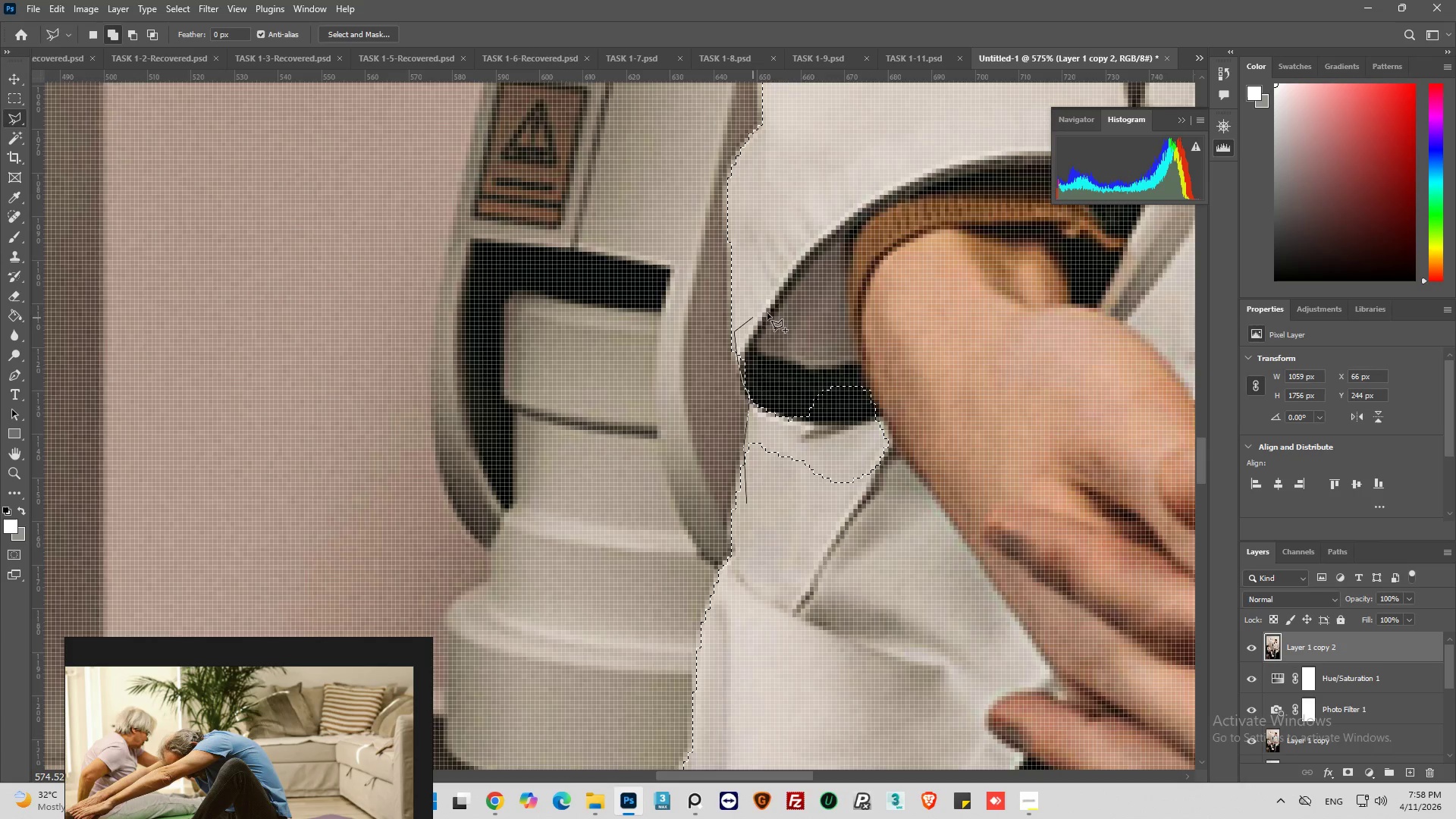 
left_click_drag(start_coordinate=[765, 313], to_coordinate=[804, 293])
 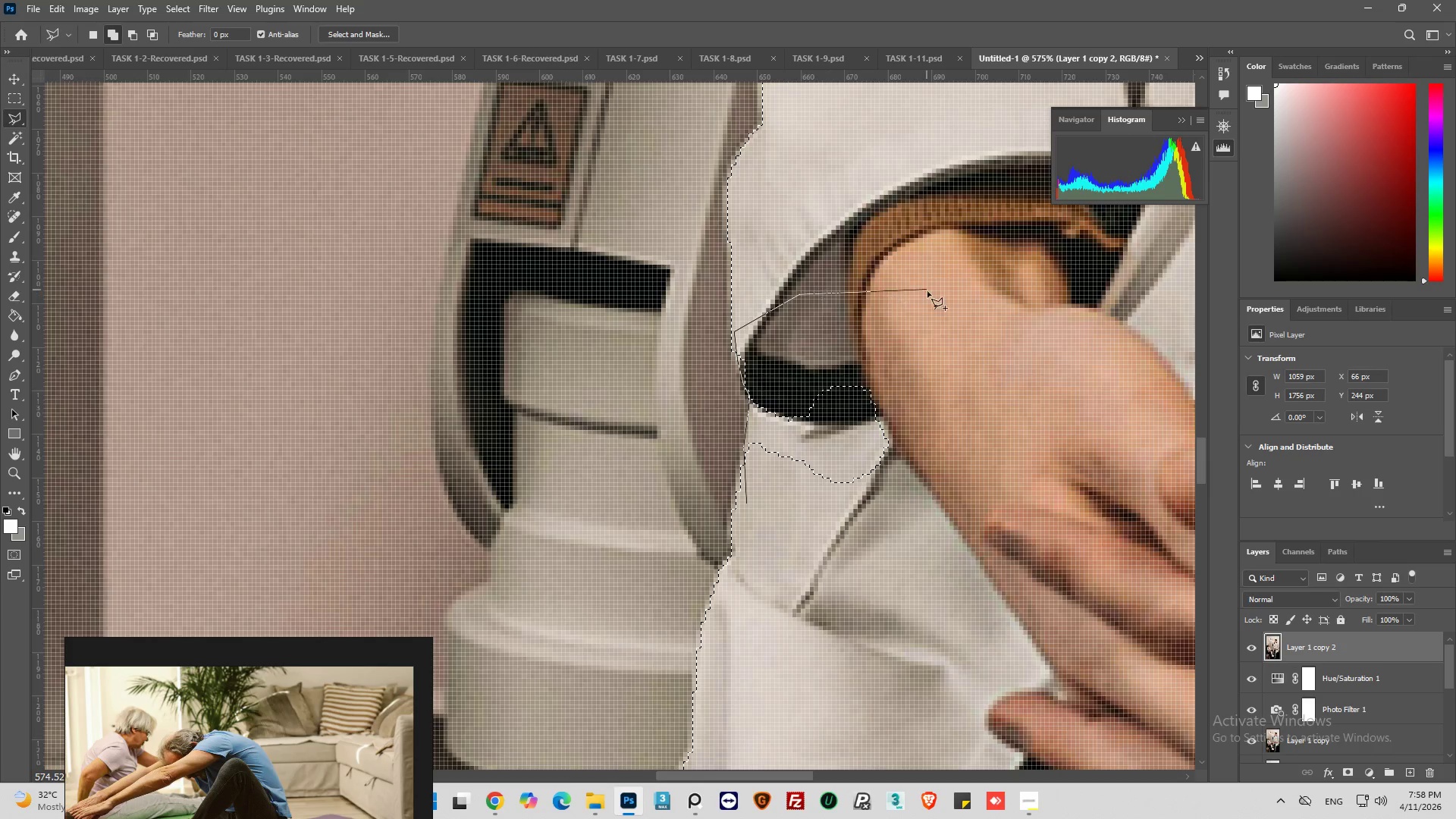 
left_click_drag(start_coordinate=[927, 290], to_coordinate=[943, 315])
 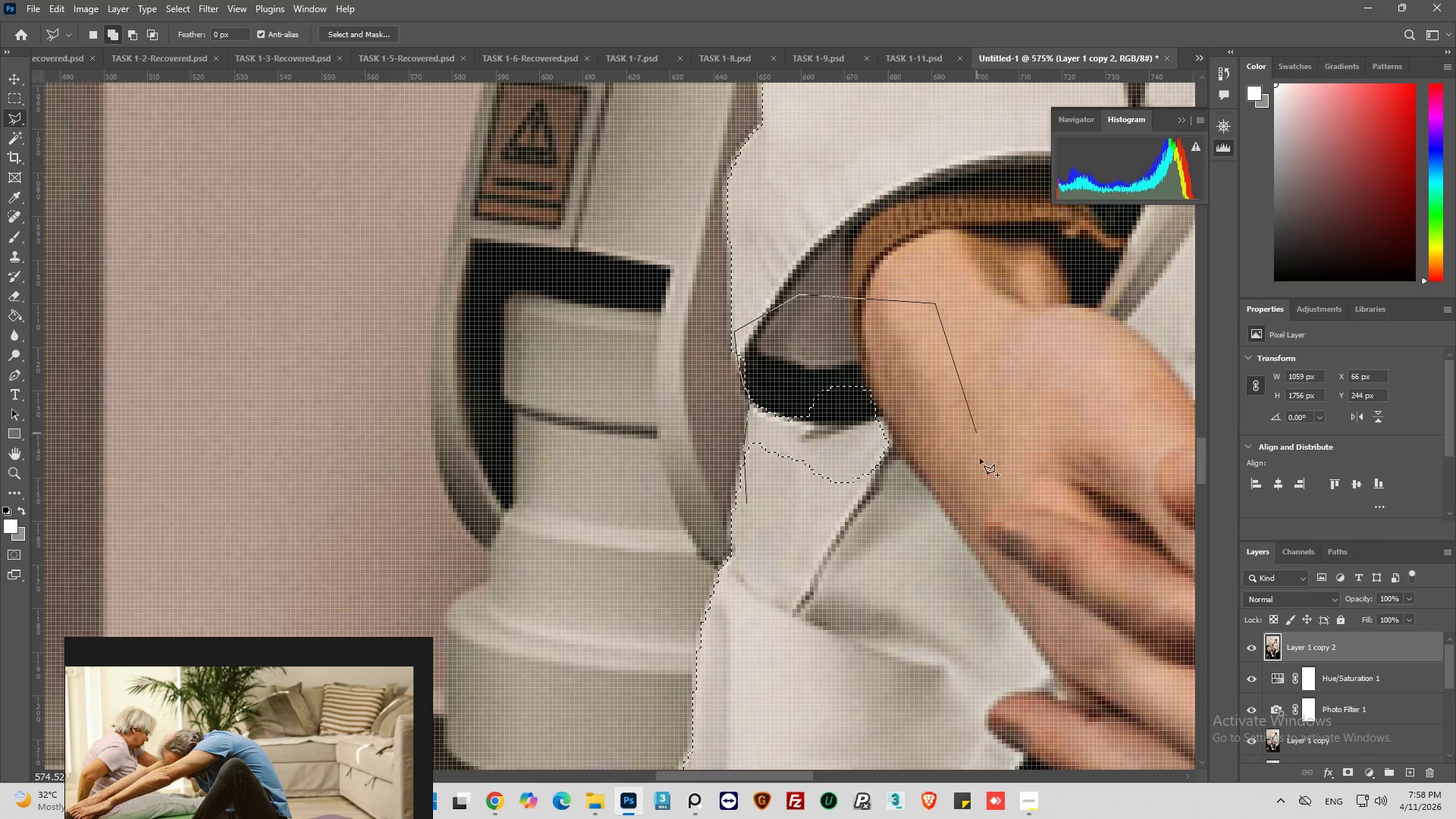 
left_click_drag(start_coordinate=[978, 446], to_coordinate=[970, 518])
 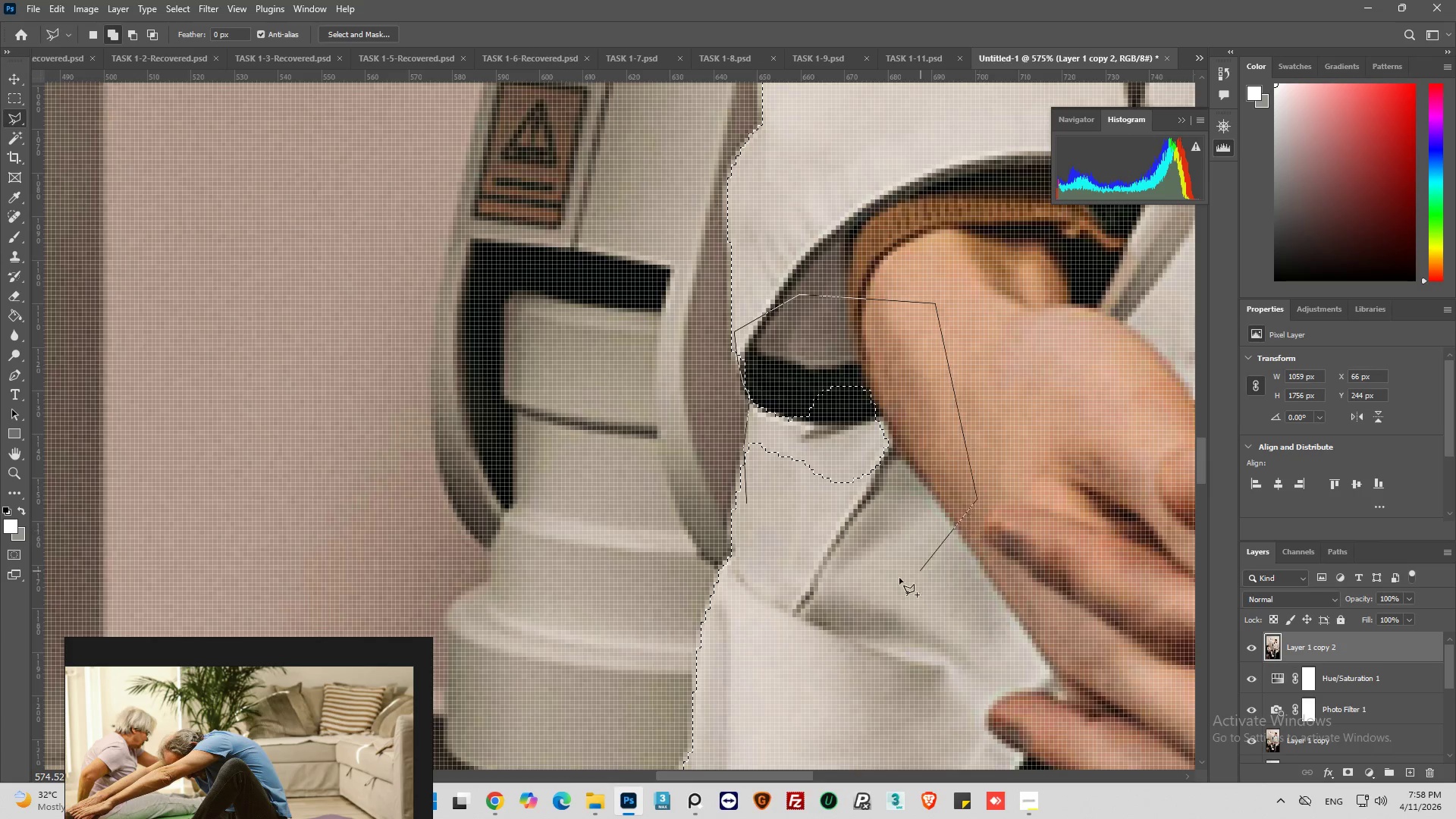 
left_click_drag(start_coordinate=[871, 582], to_coordinate=[782, 560])
 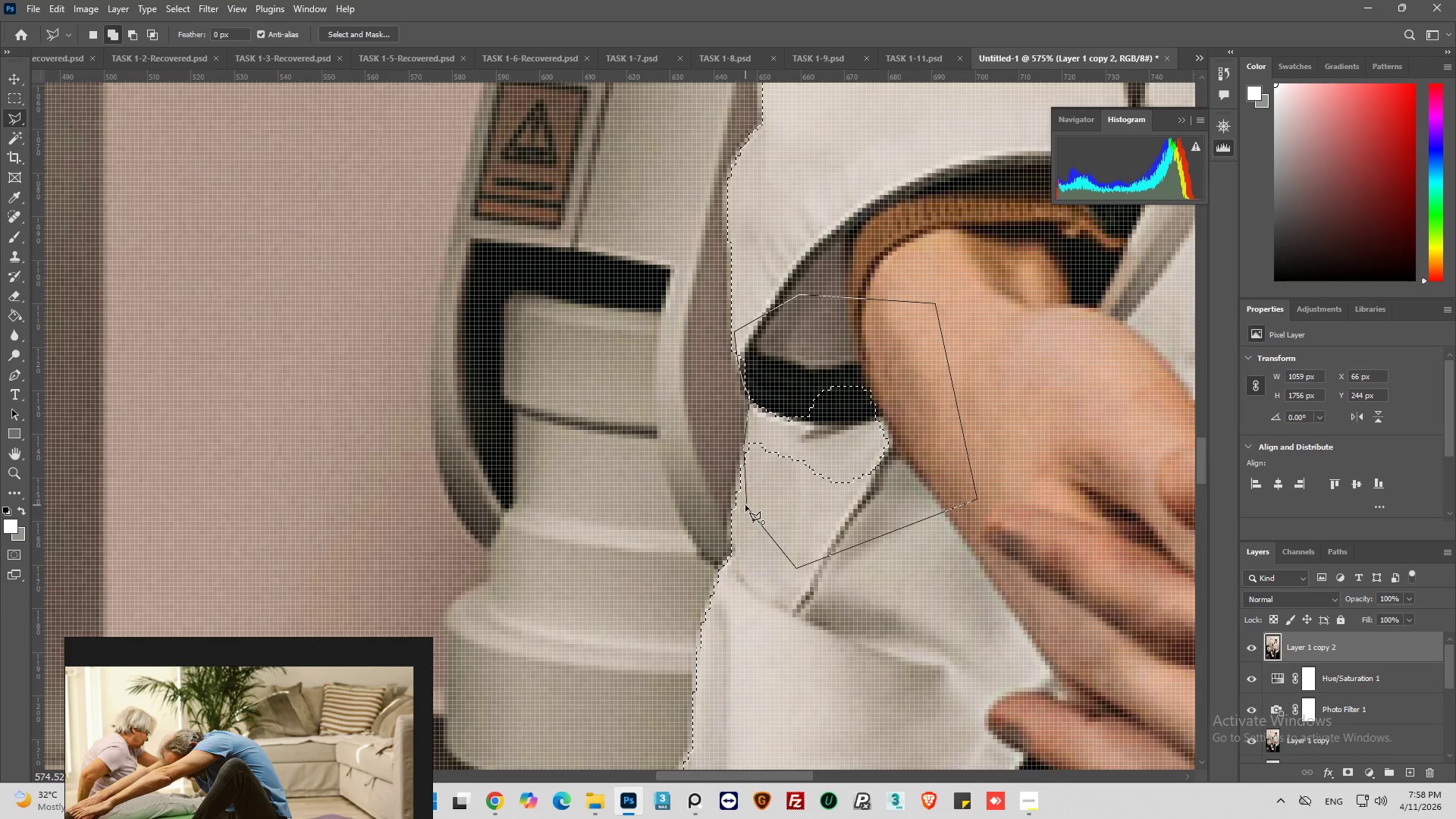 
left_click([745, 505])
 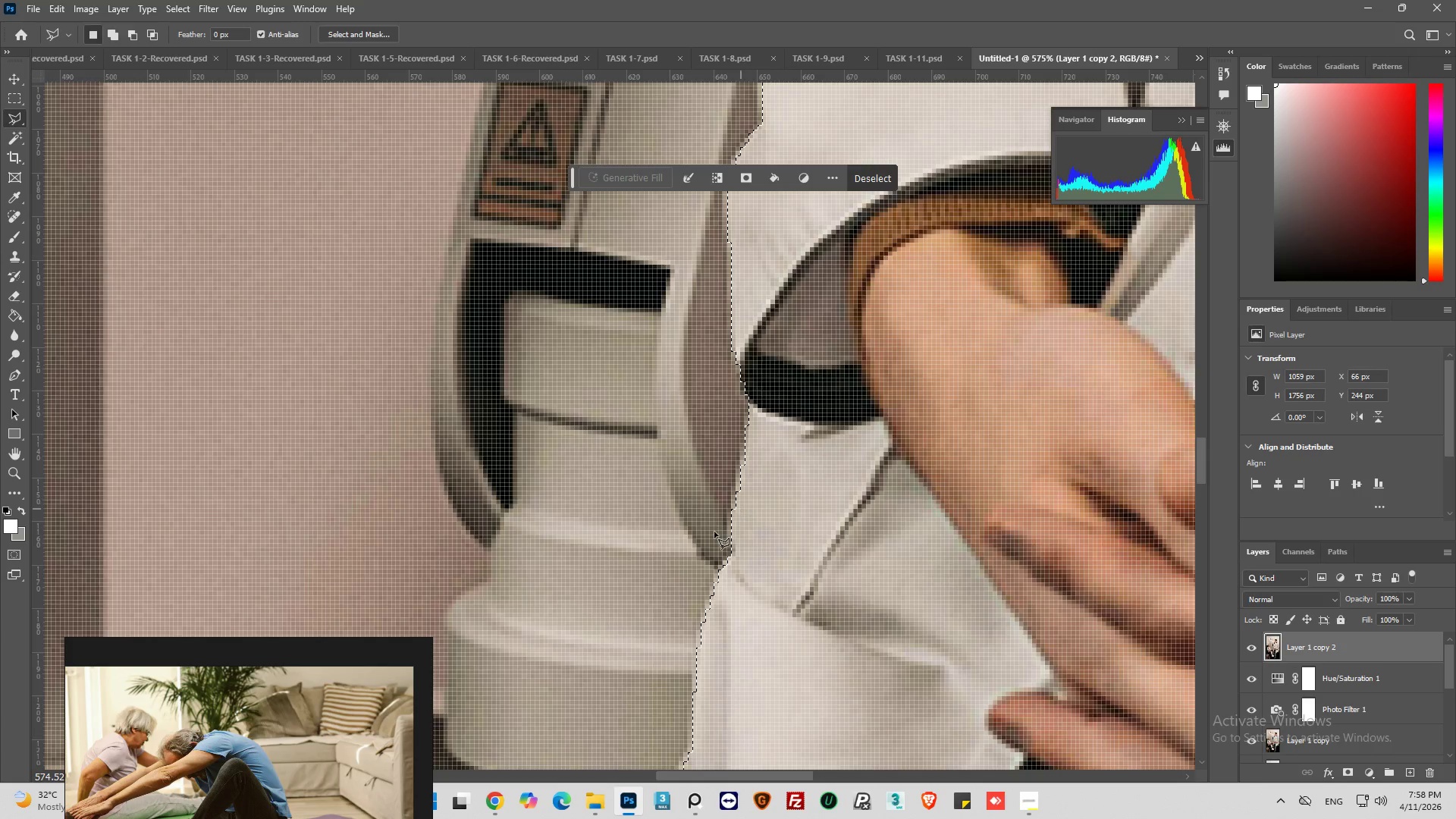 
hold_key(key=AltLeft, duration=1.17)
scroll: coordinate [617, 516], scroll_direction: down, amount: 21.0
 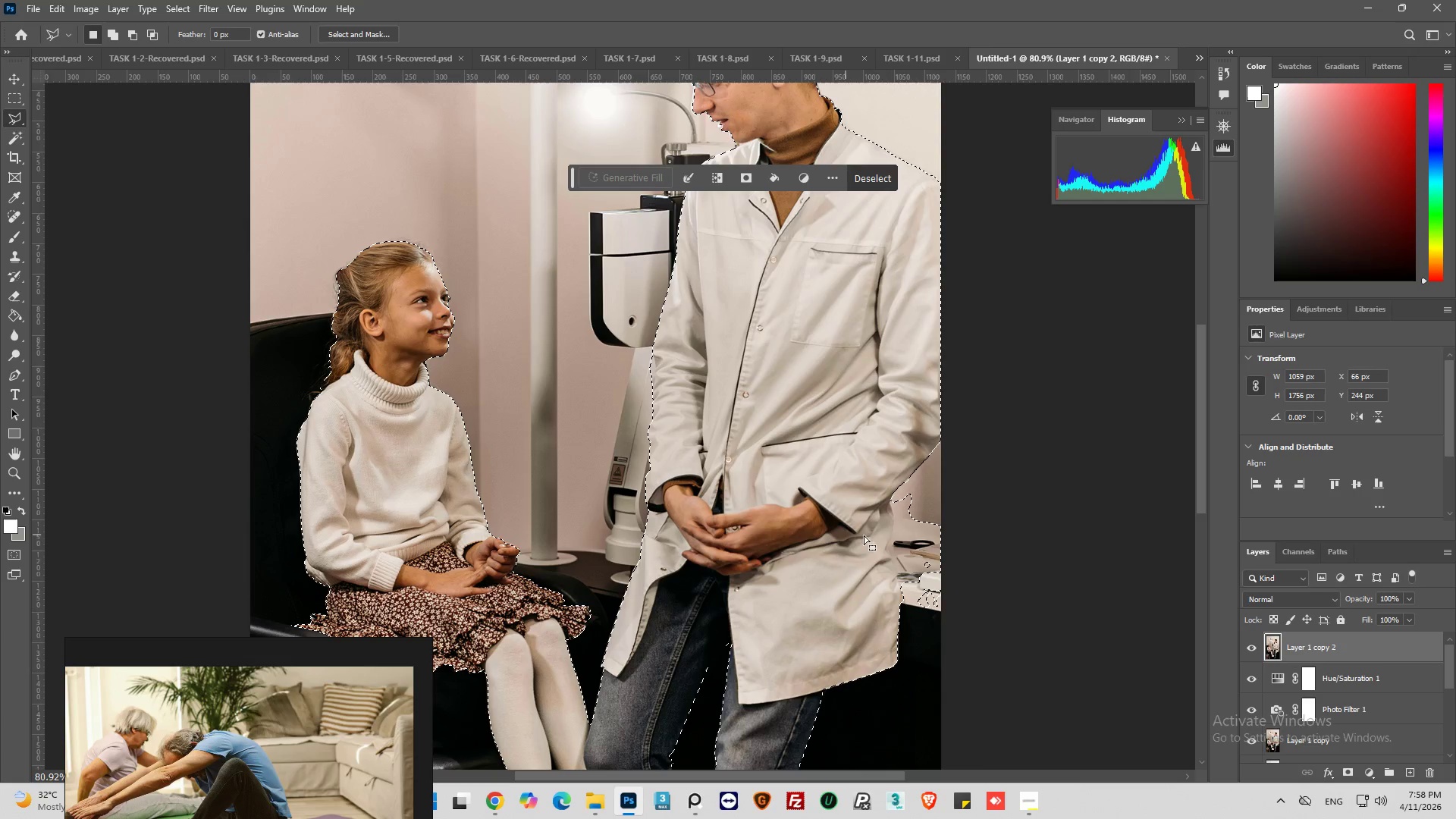 
hold_key(key=AltLeft, duration=0.69)
scroll: coordinate [934, 538], scroll_direction: up, amount: 5.0
 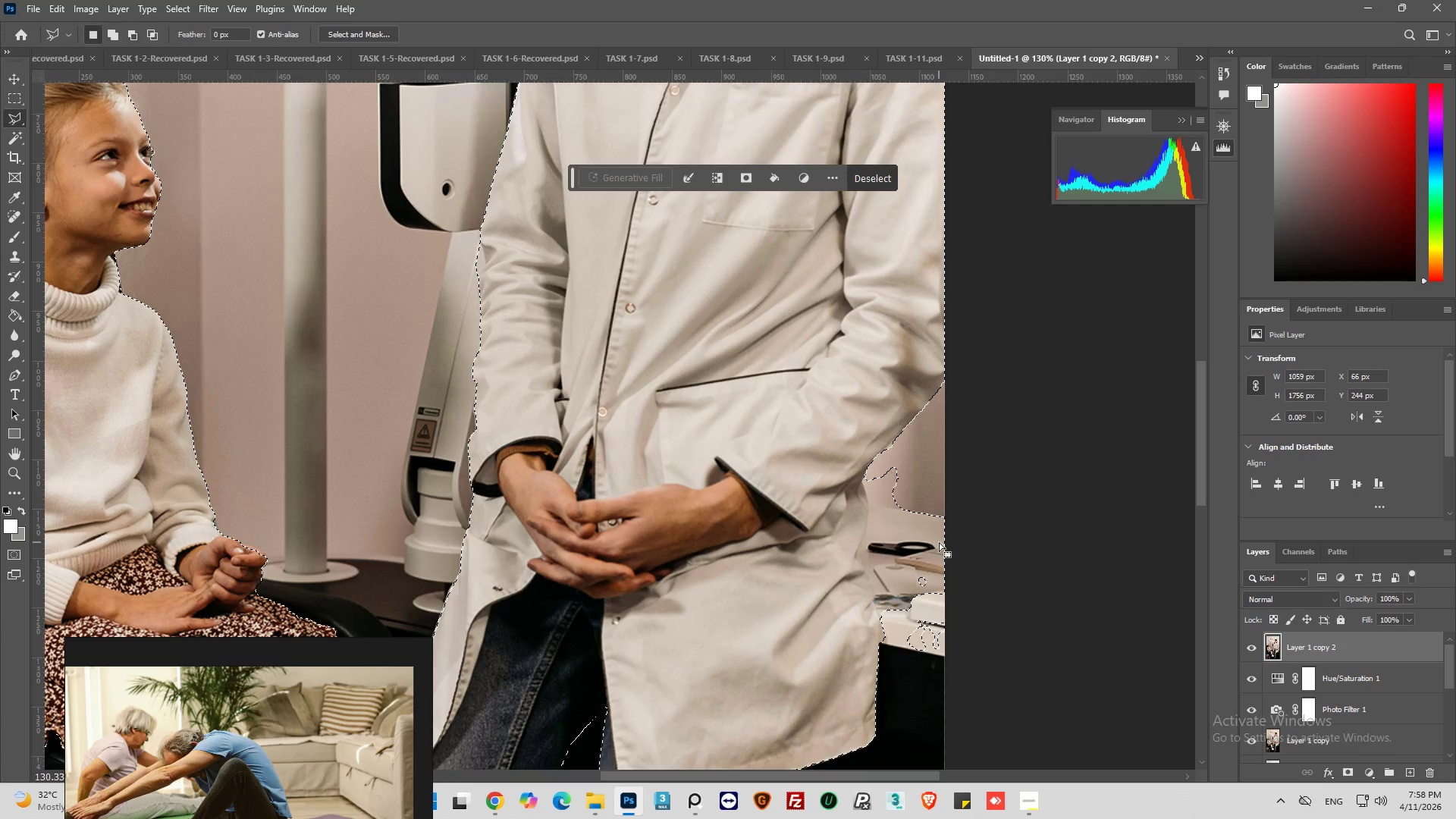 
hold_key(key=AltLeft, duration=0.31)
 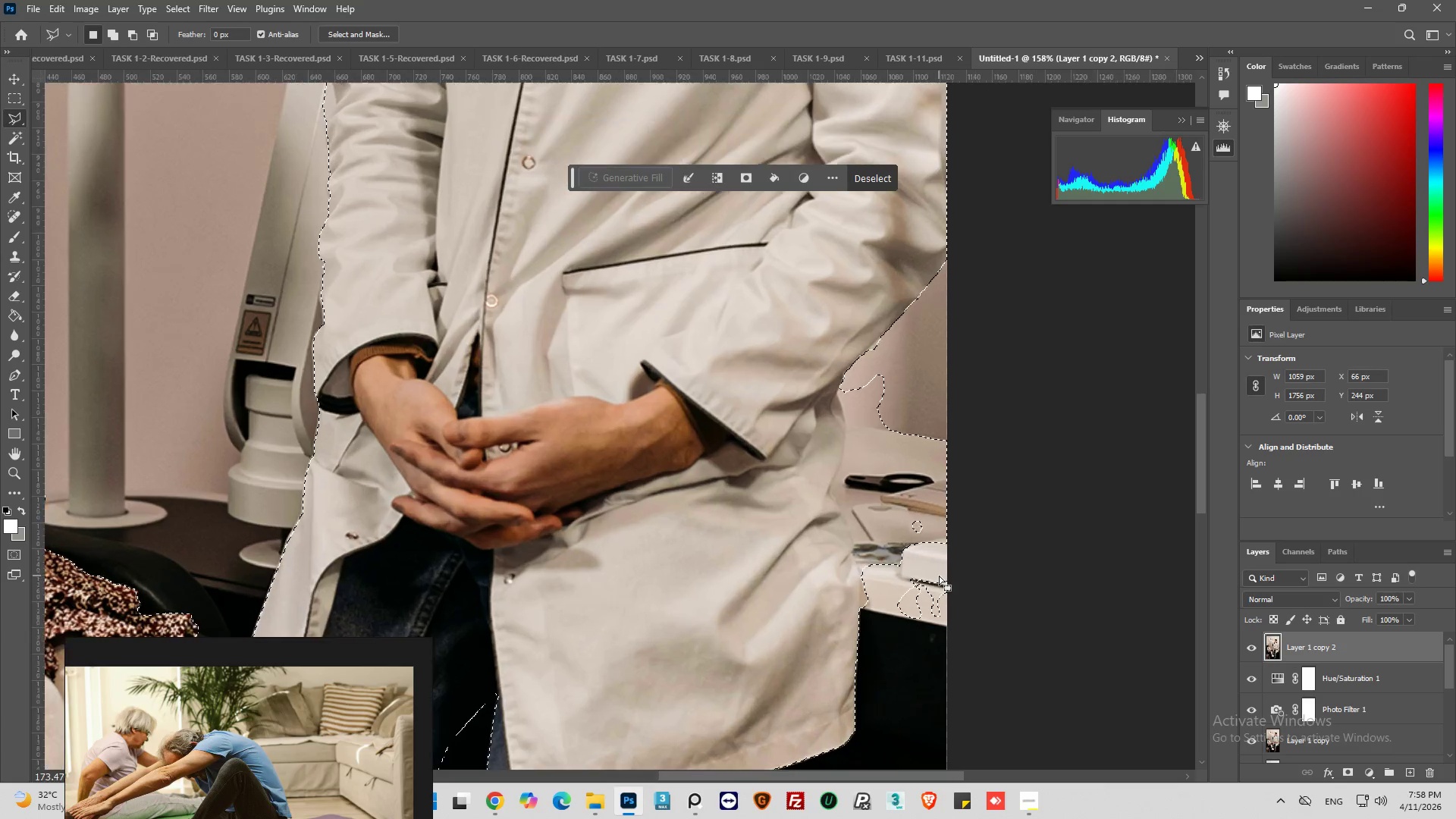 
scroll: coordinate [939, 542], scroll_direction: down, amount: 6.0
 